 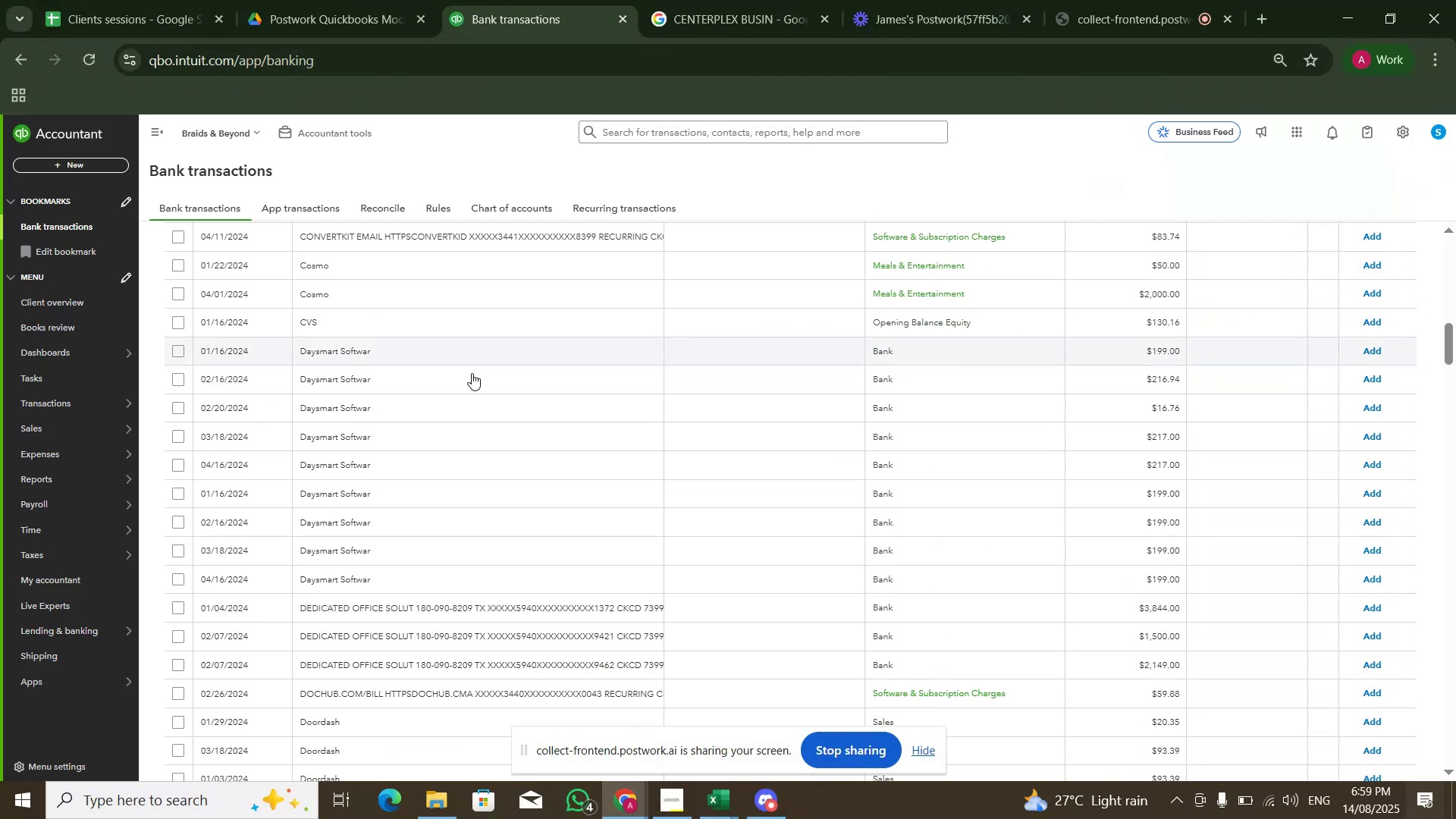 
left_click_drag(start_coordinate=[193, 507], to_coordinate=[262, 518])
 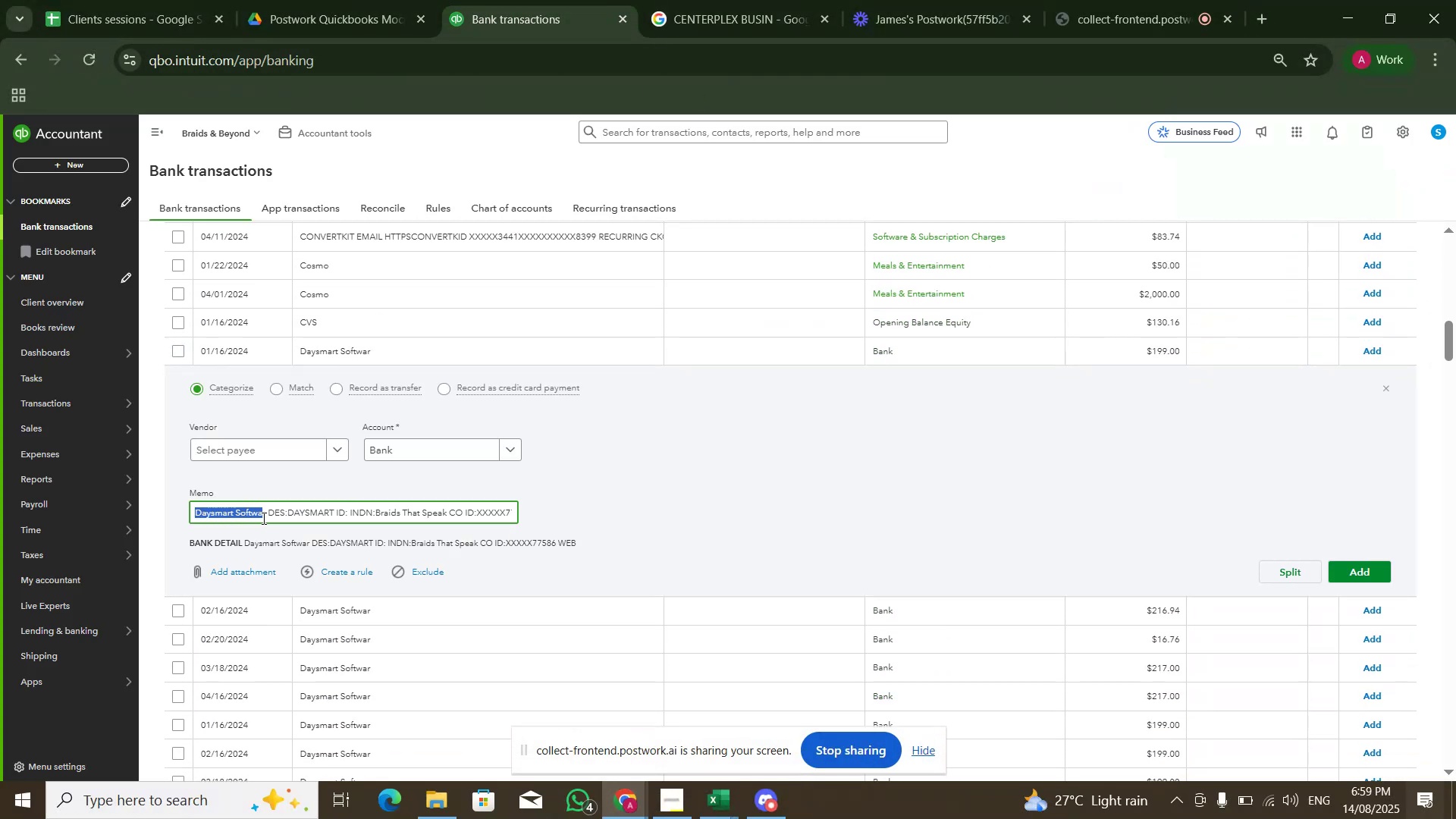 
key(Control+C)
 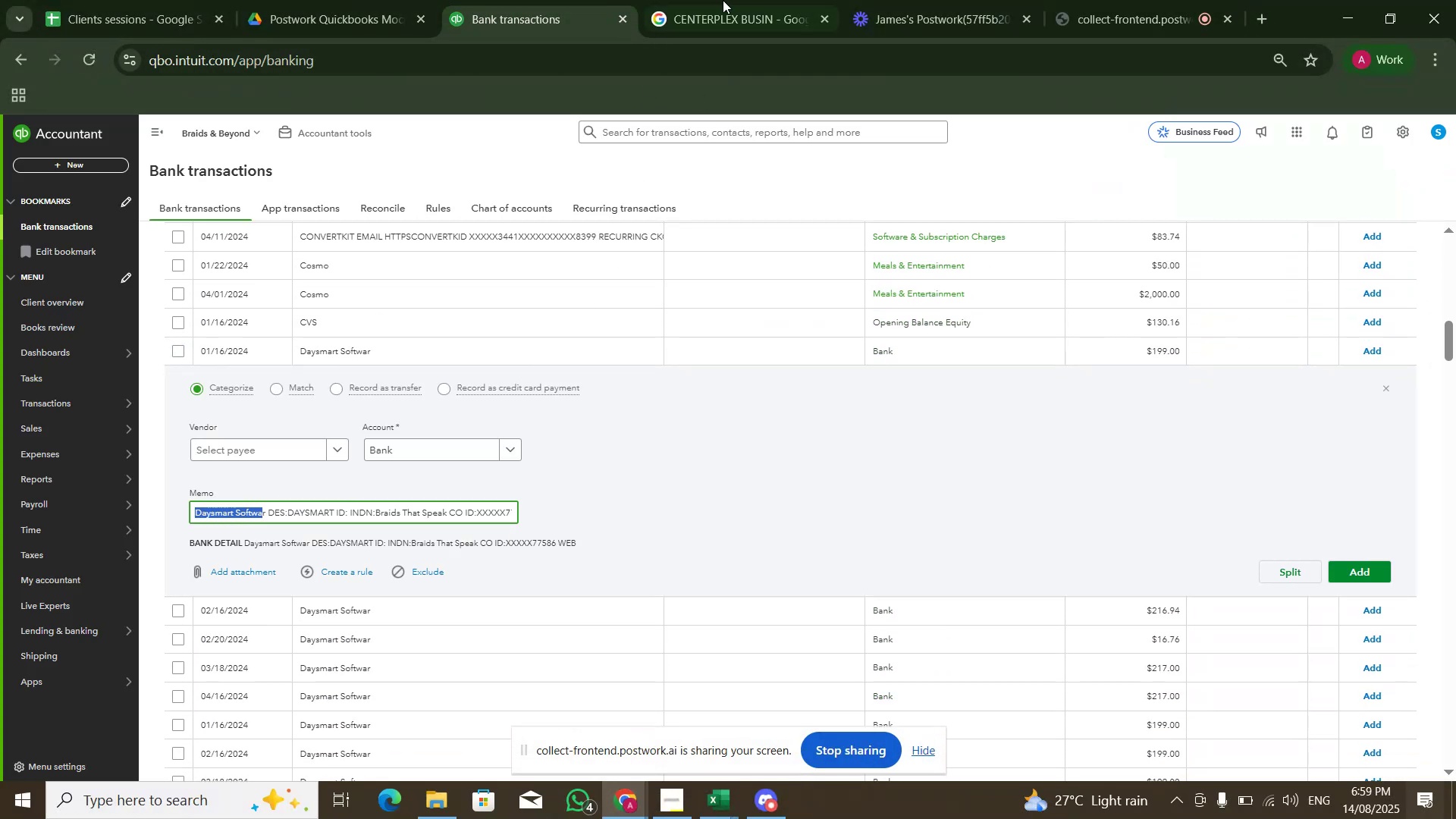 
left_click([729, 0])
 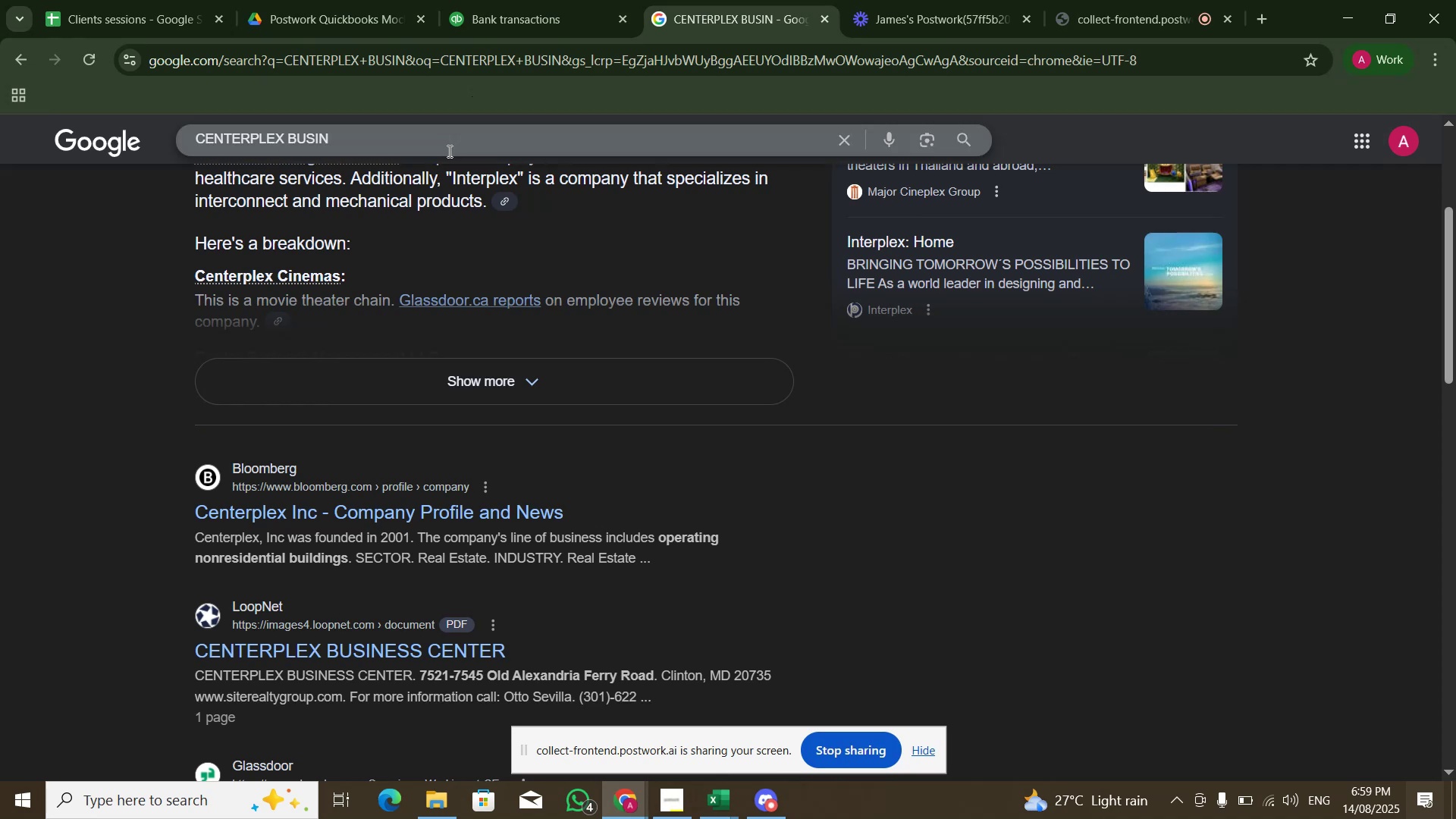 
left_click([448, 151])
 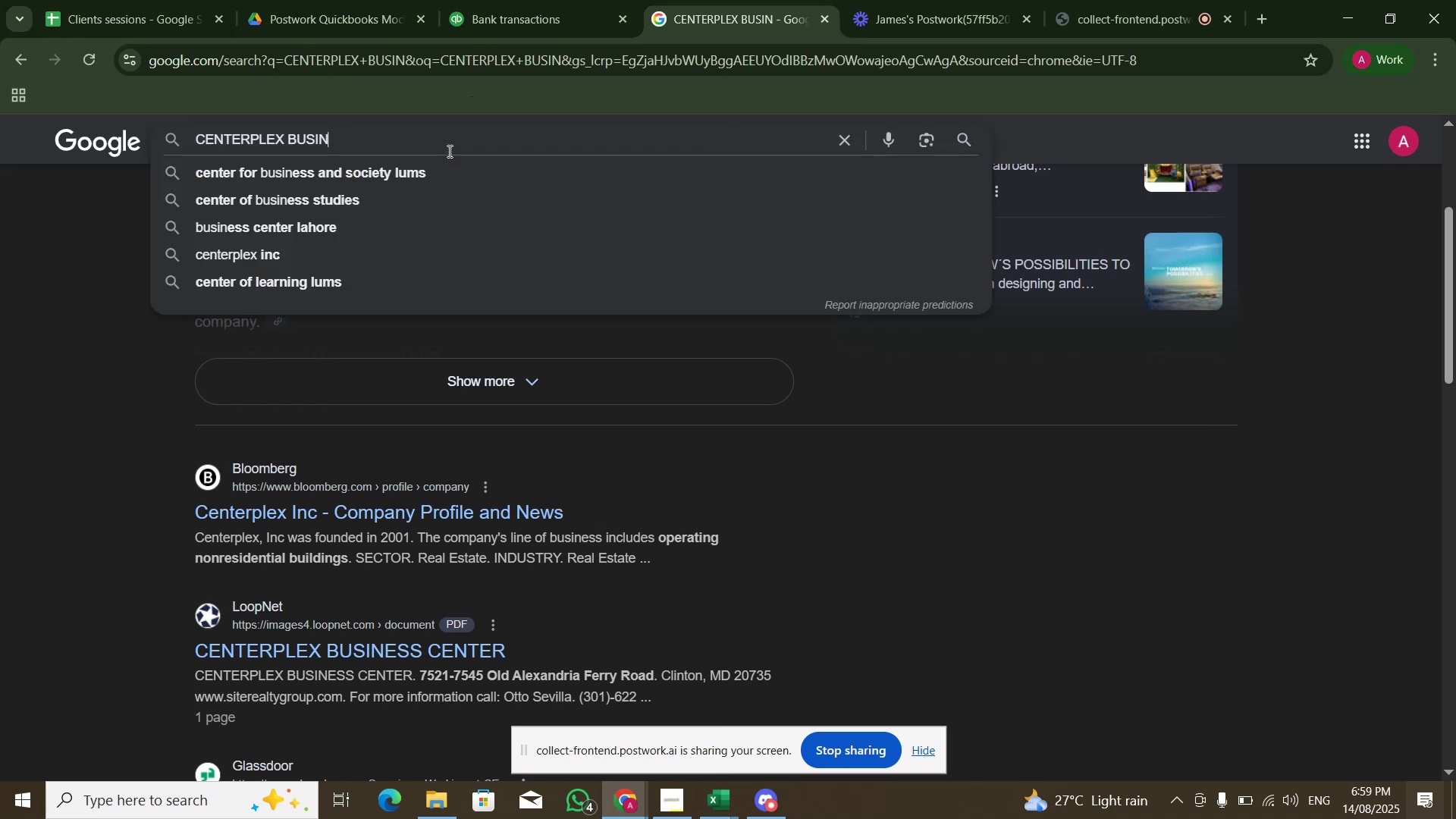 
key(Control+A)
 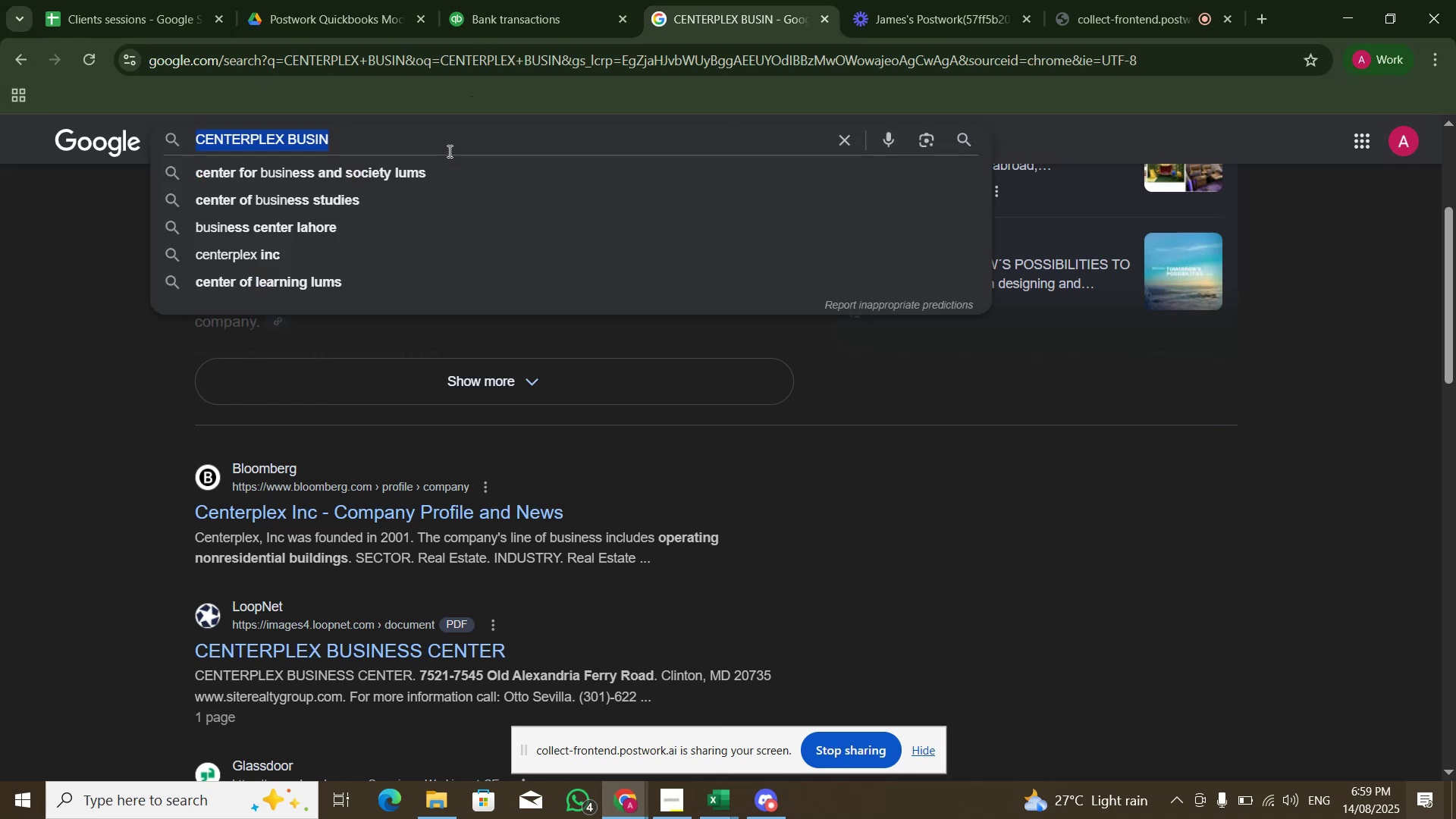 
key(Control+V)
 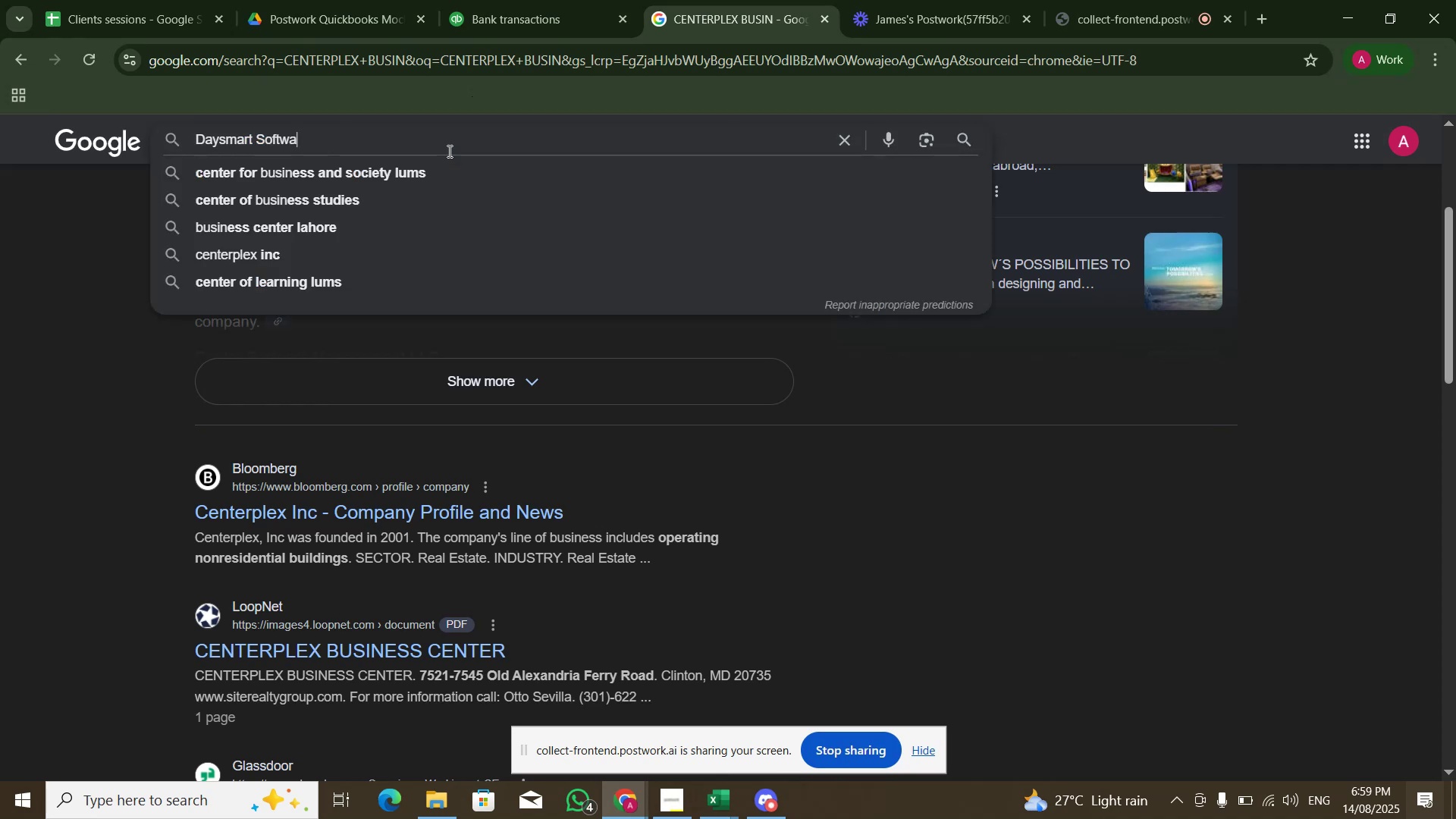 
key(NumpadEnter)
 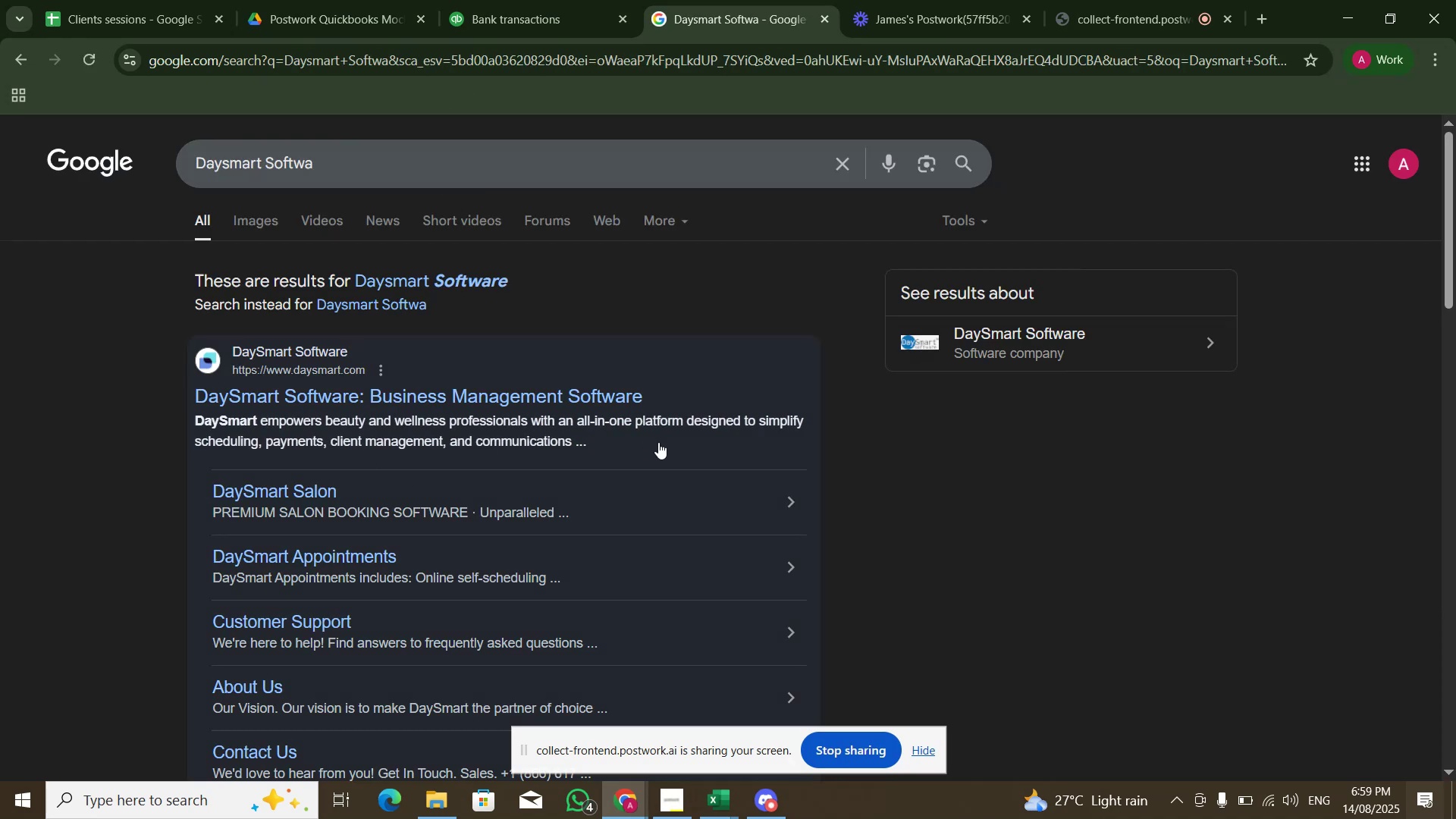 
wait(8.29)
 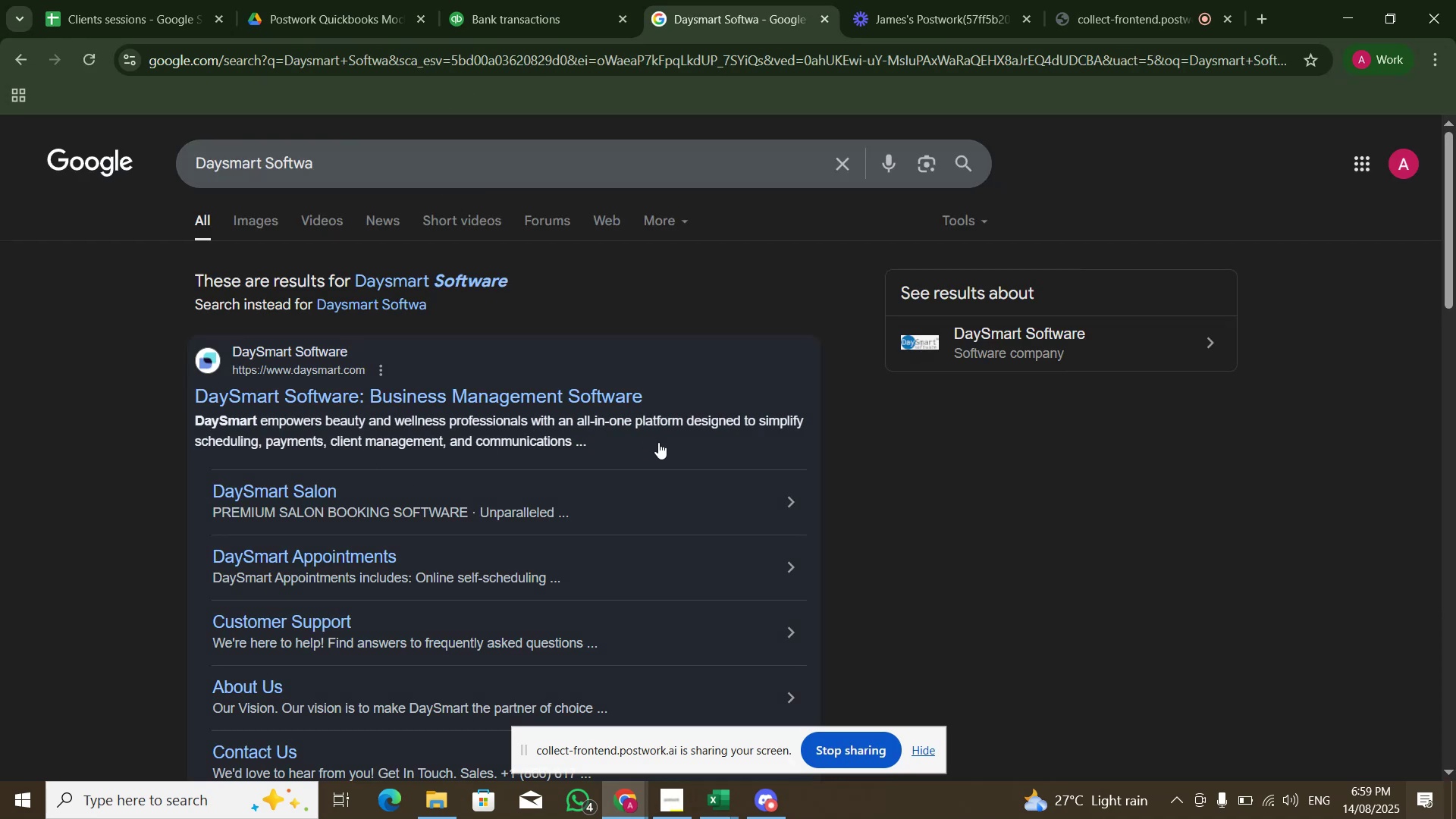 
left_click([1025, 17])
 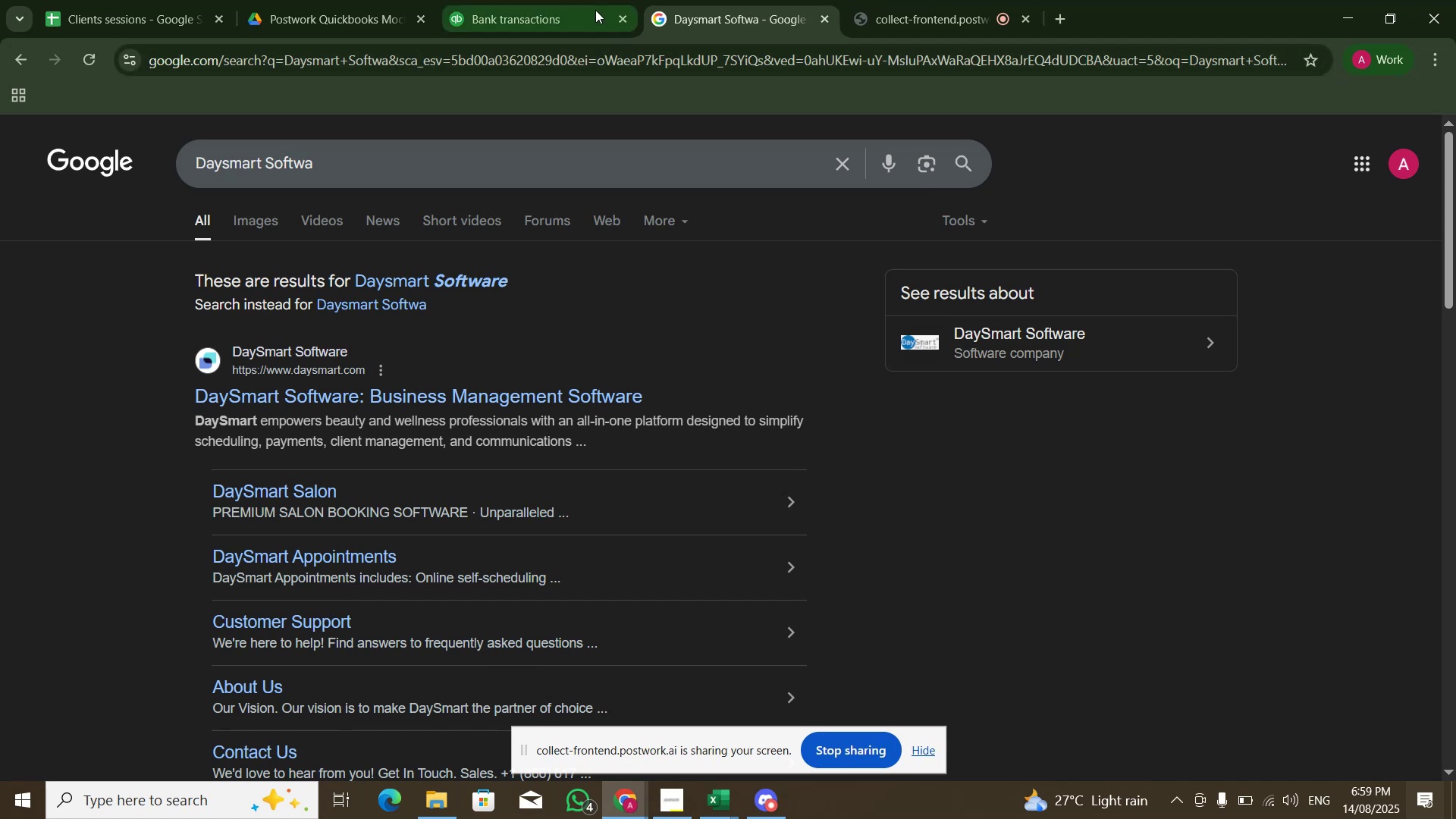 
left_click([593, 7])
 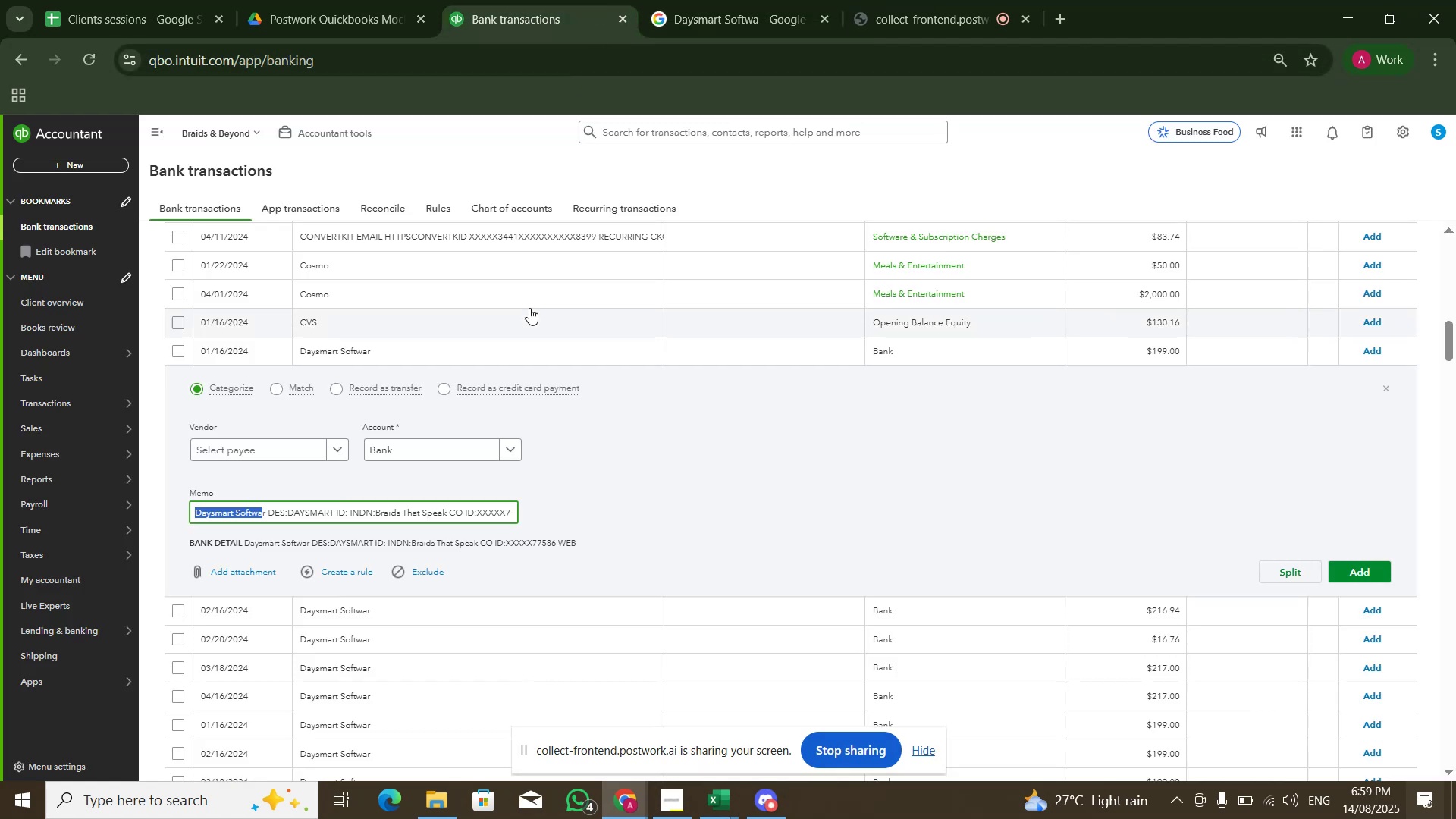 
scroll: coordinate [544, 315], scroll_direction: up, amount: 16.0
 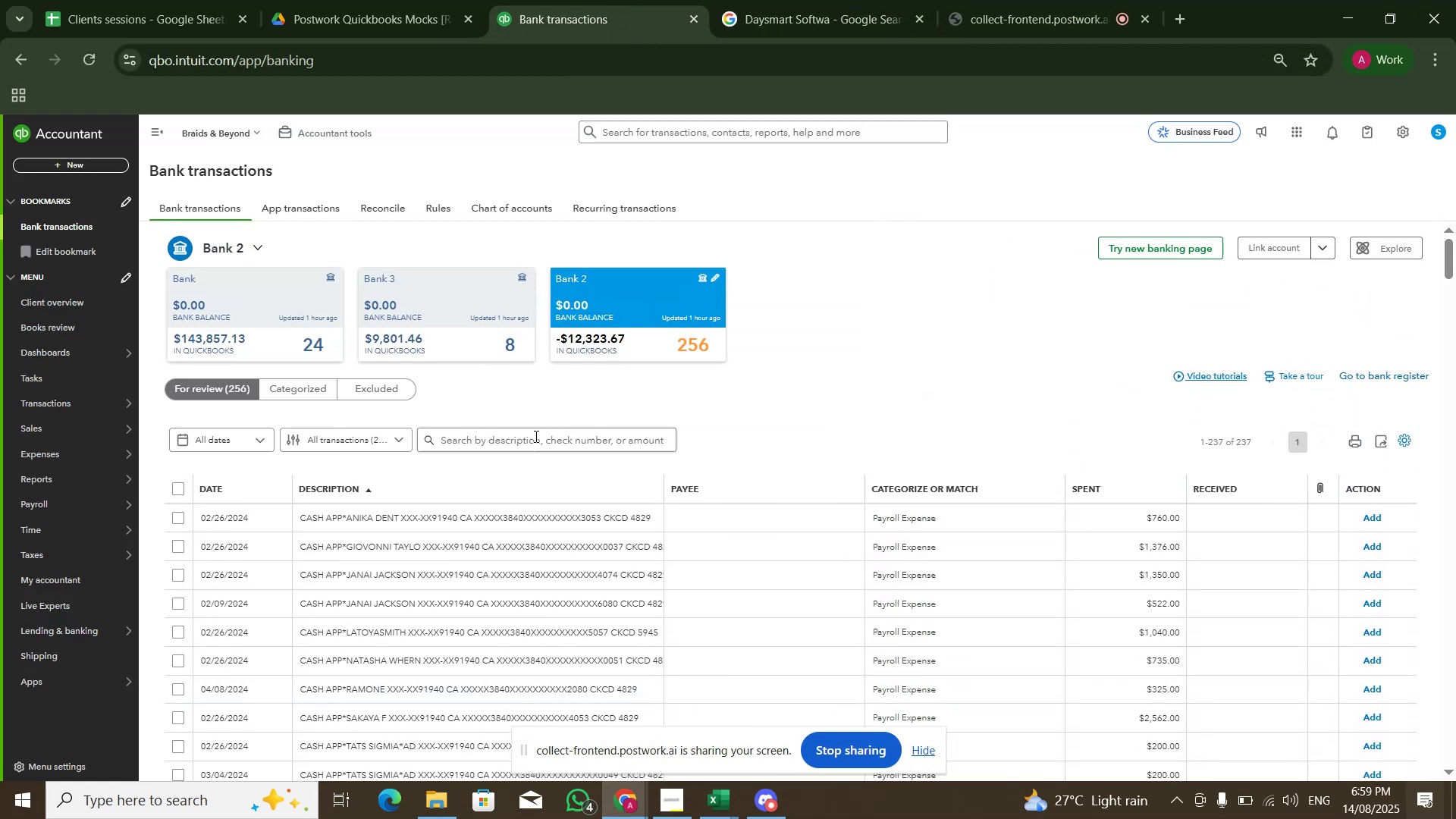 
left_click([535, 436])
 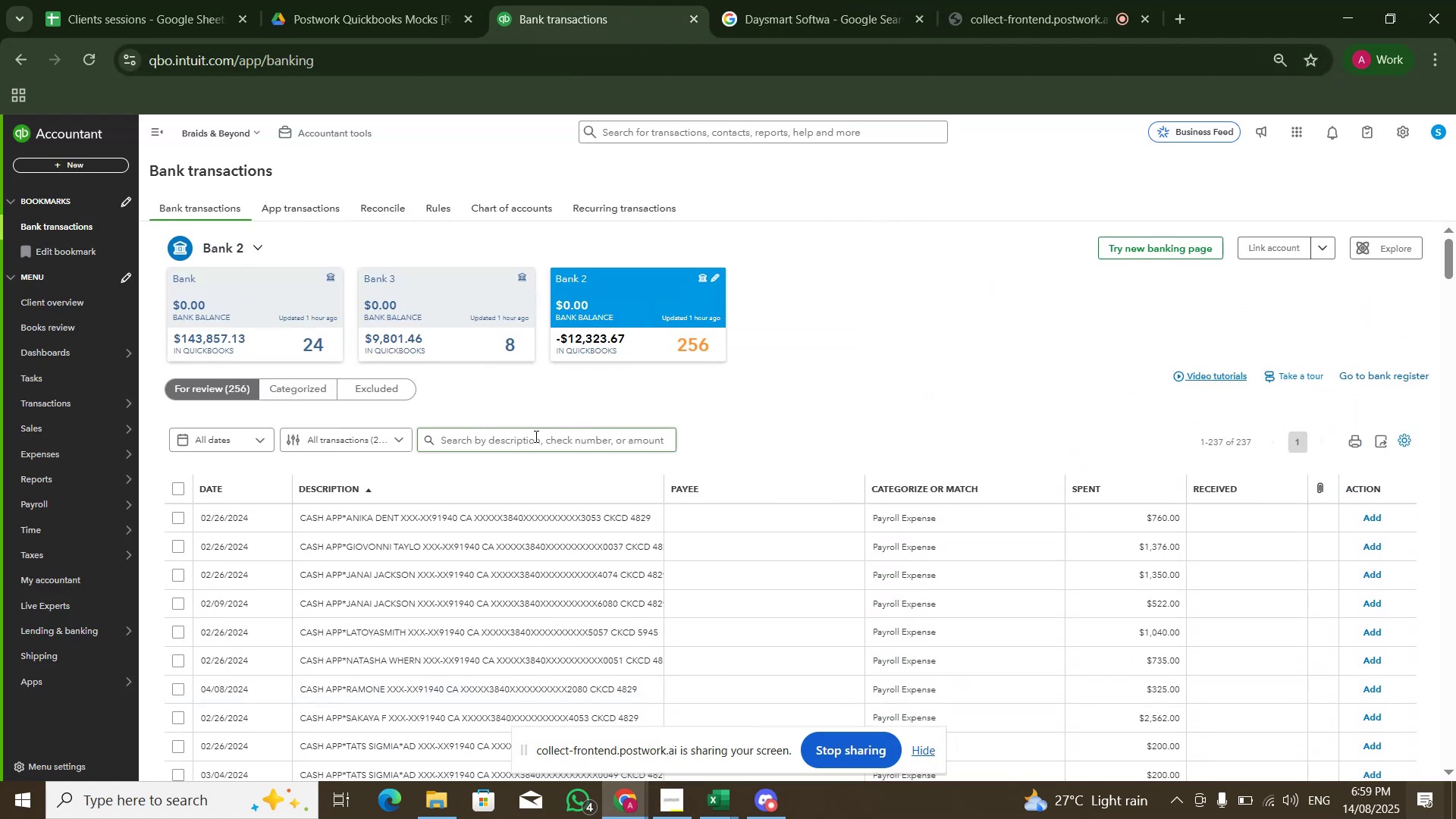 
key(Control+V)
 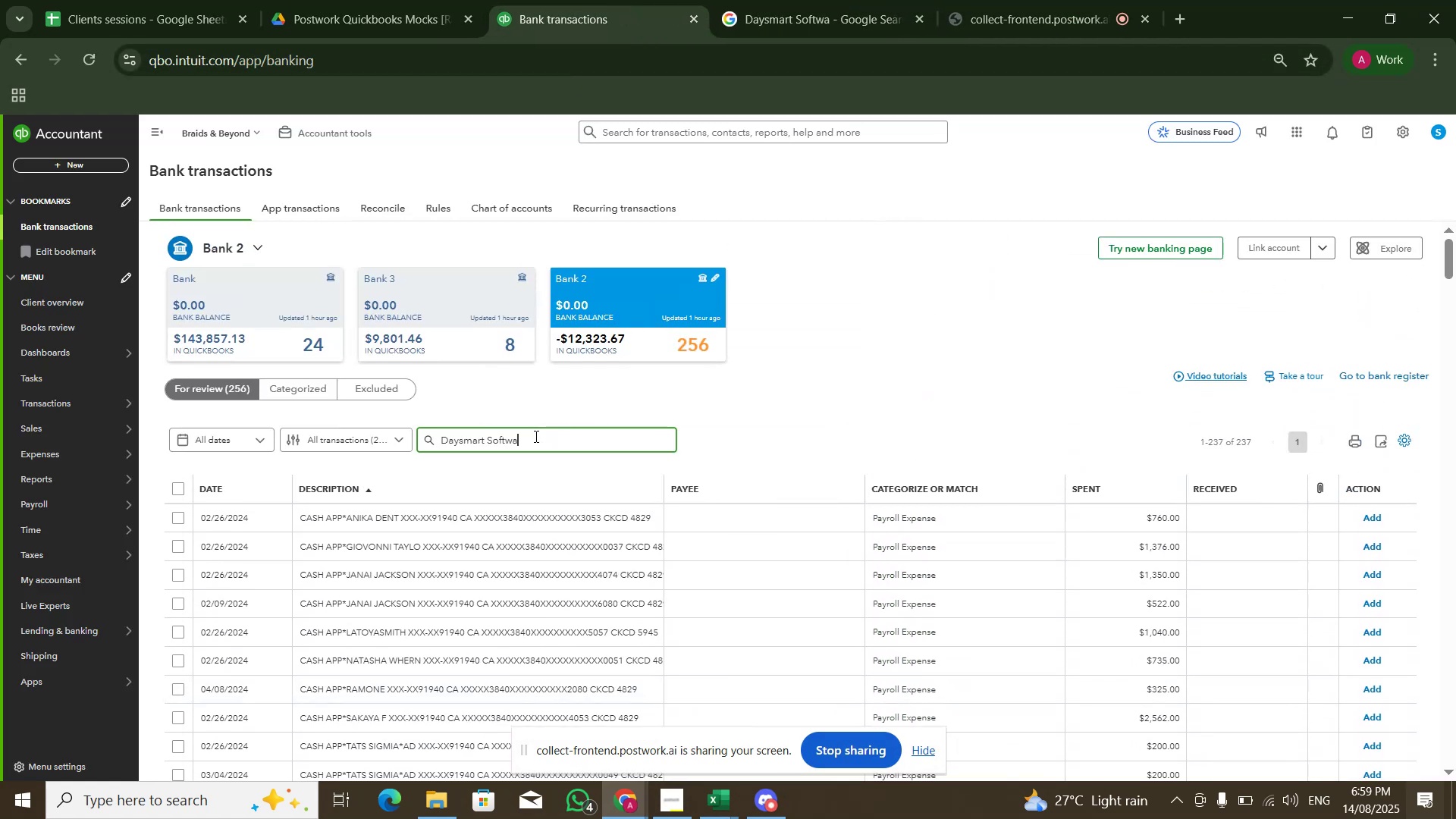 
key(NumpadEnter)
 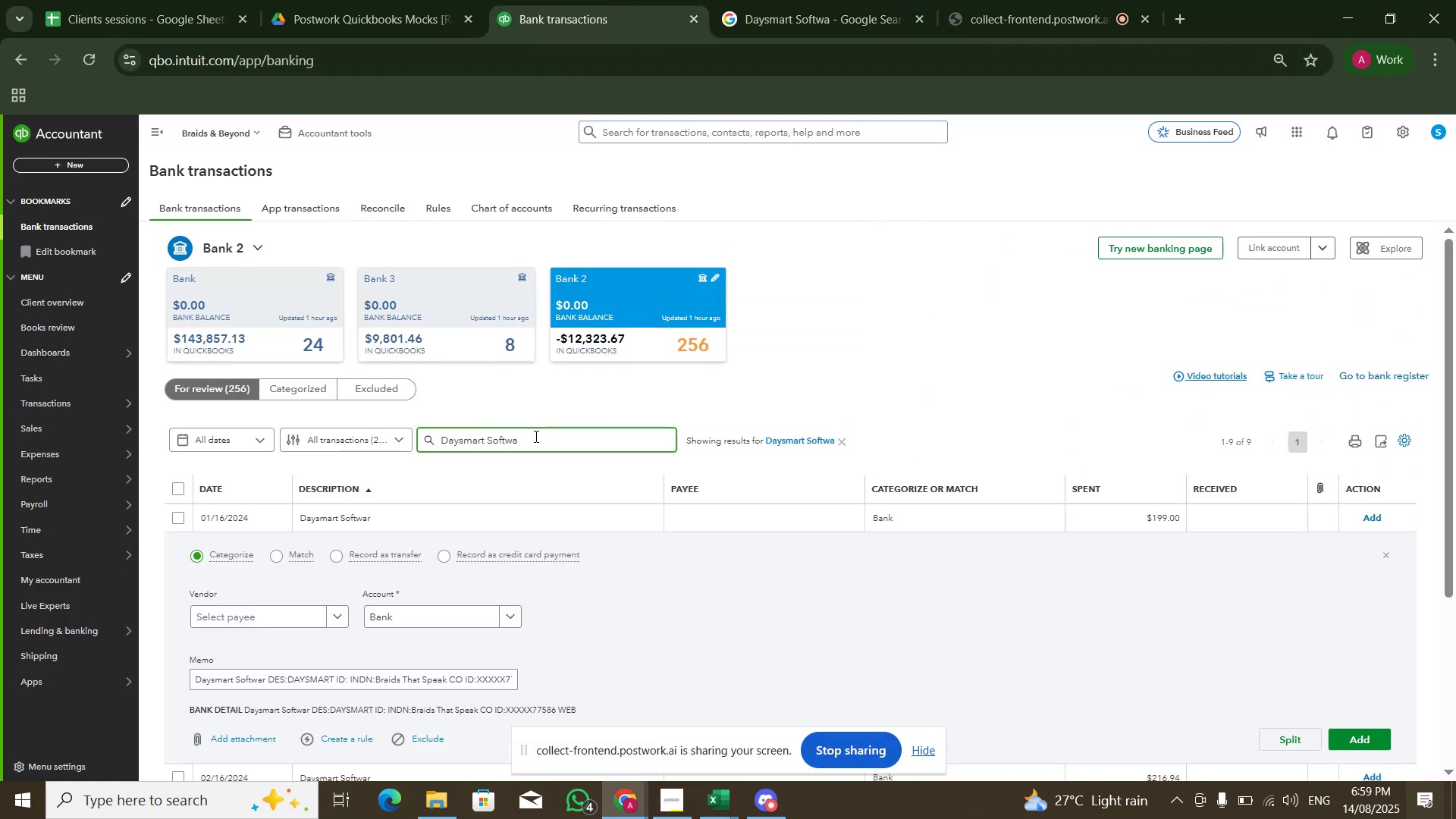 
scroll: coordinate [730, 438], scroll_direction: down, amount: 2.0
 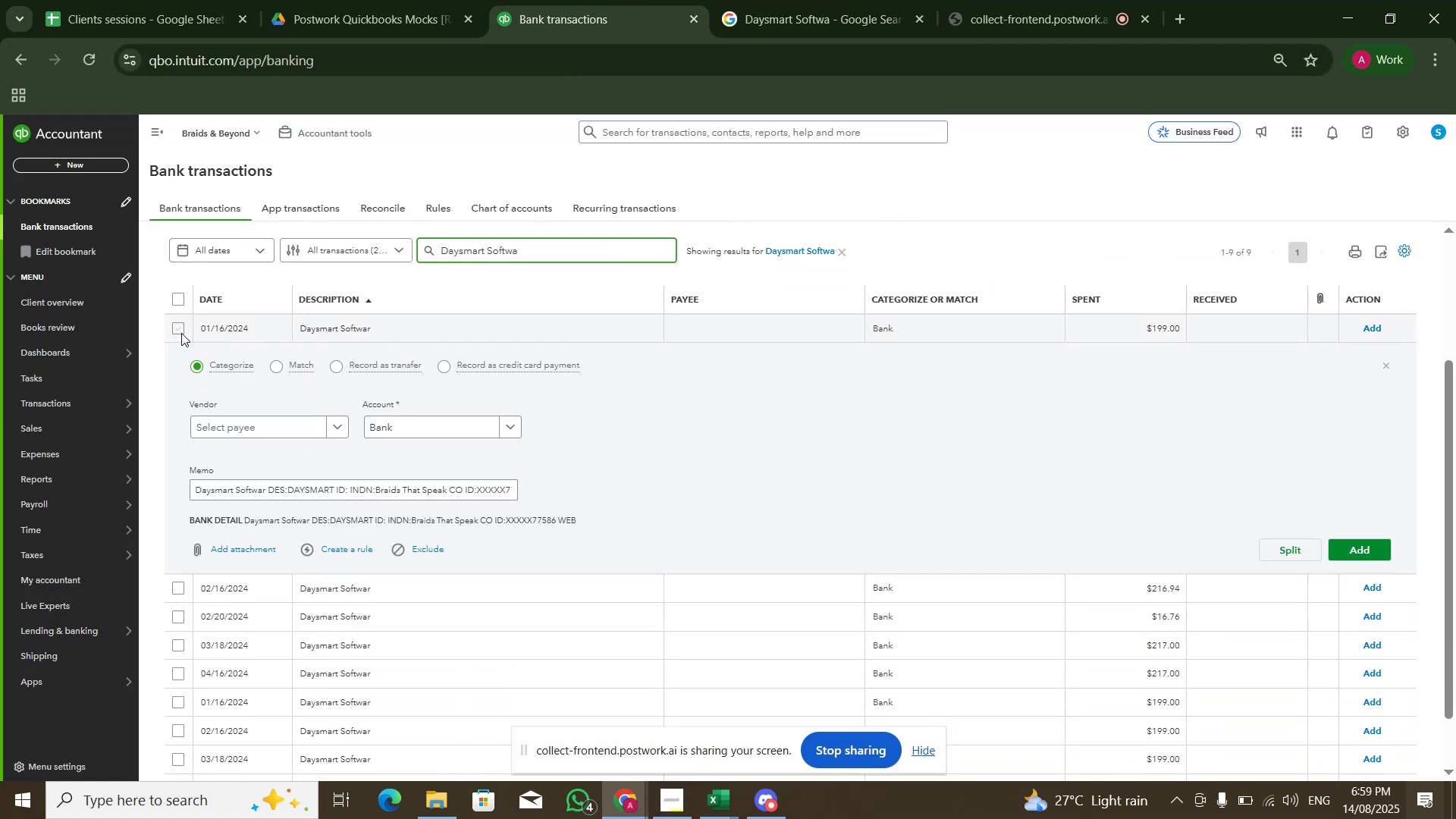 
left_click([180, 333])
 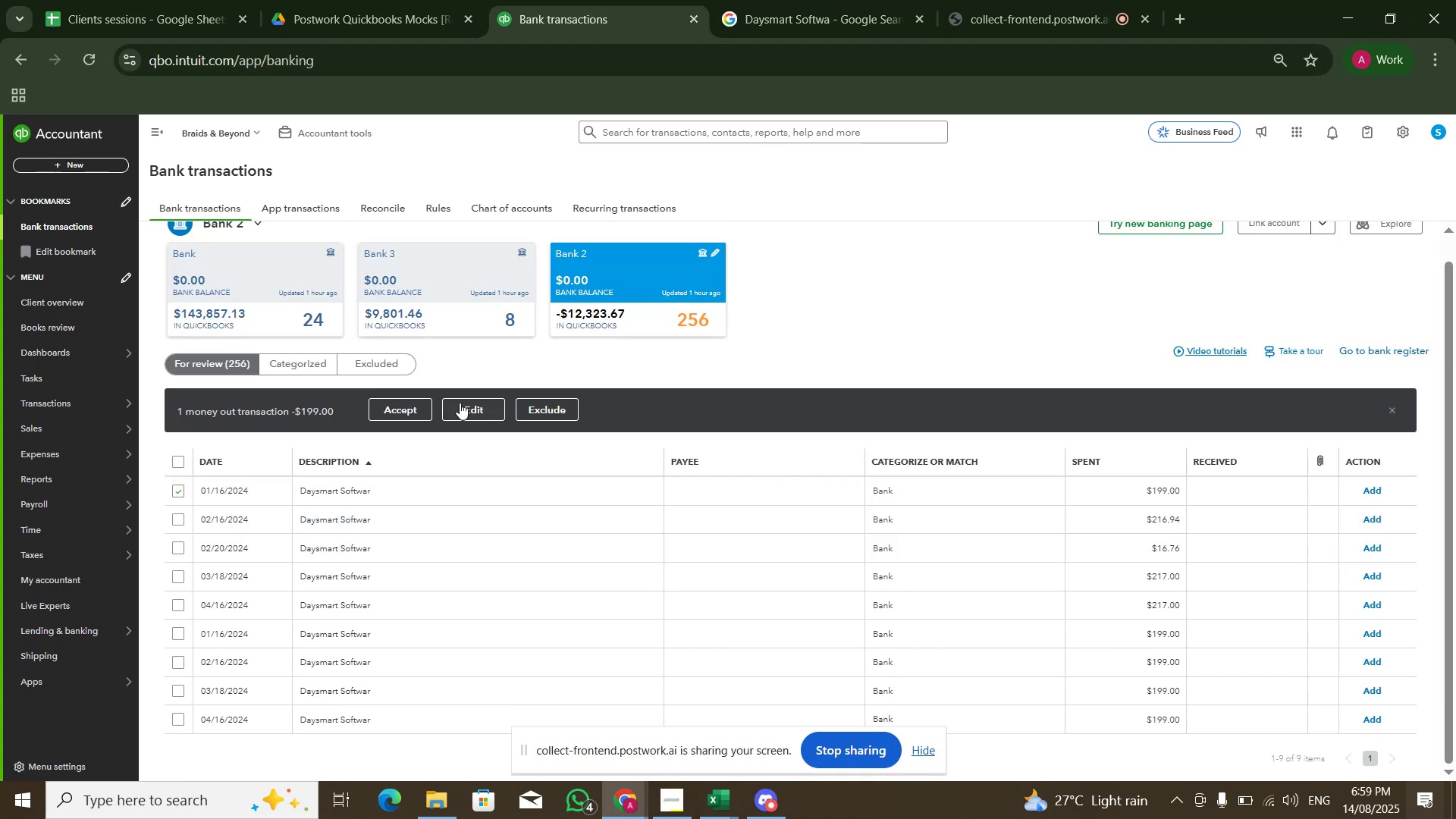 
left_click([465, 410])
 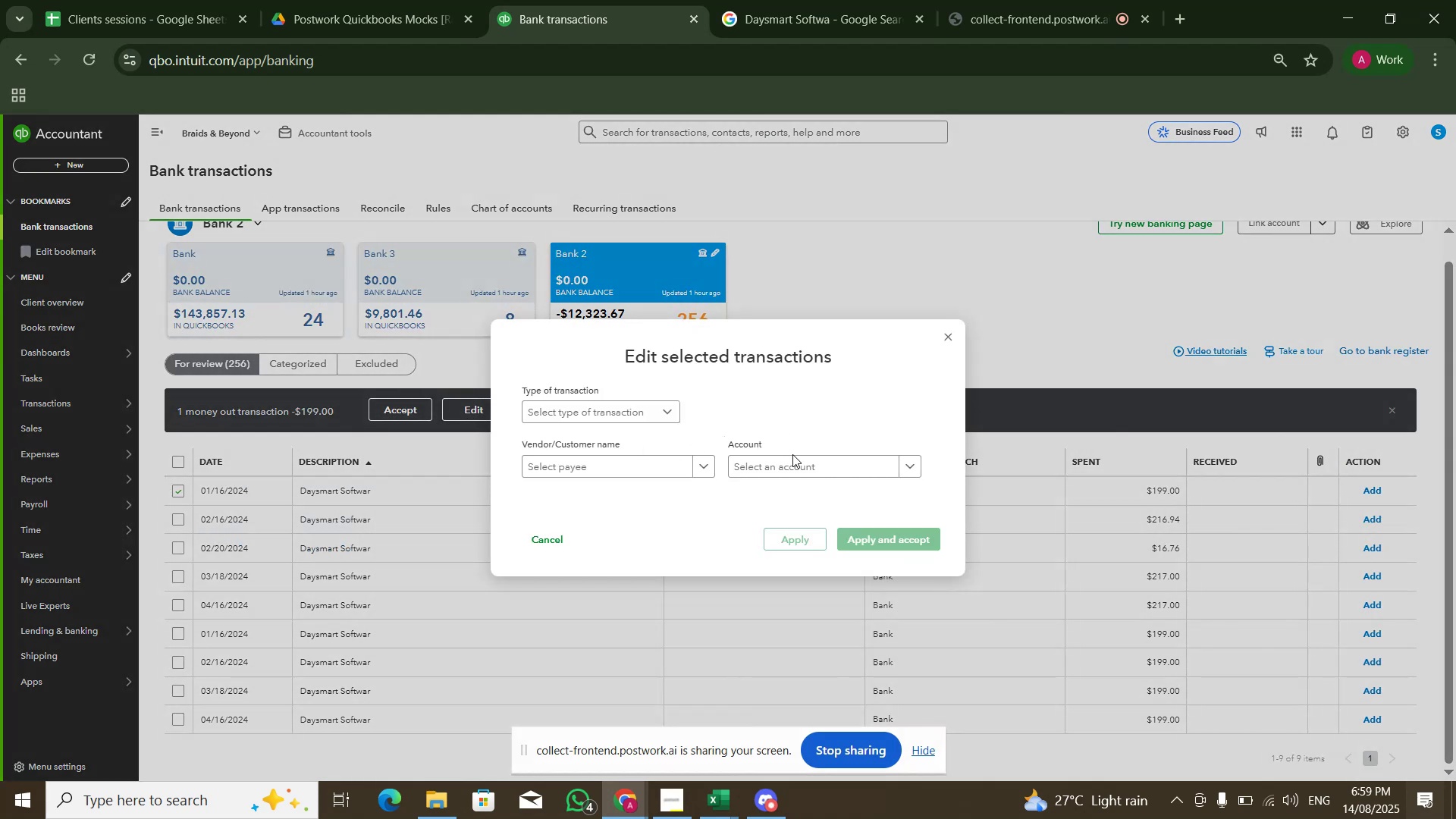 
double_click([782, 469])
 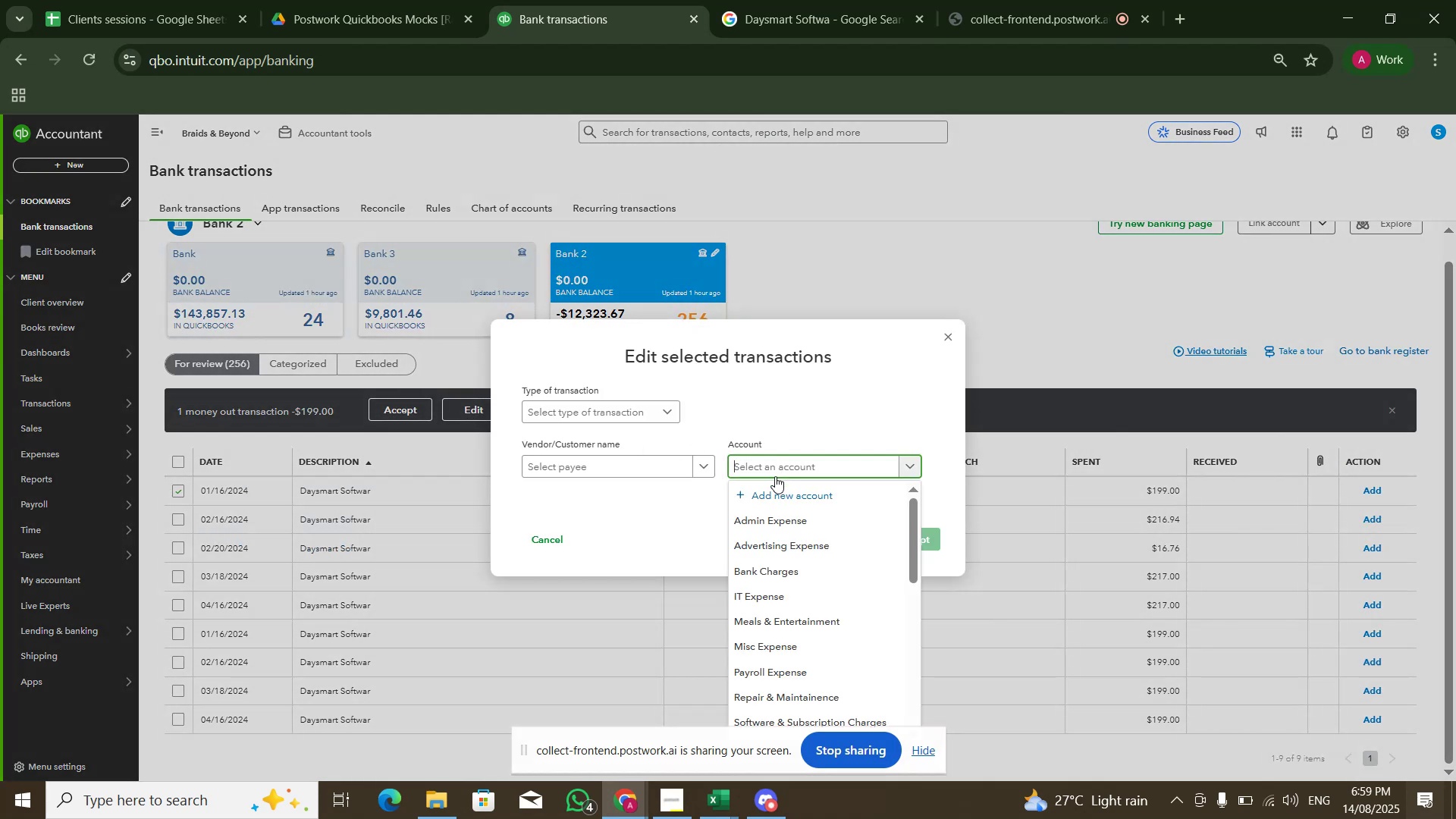 
type(softwar)
 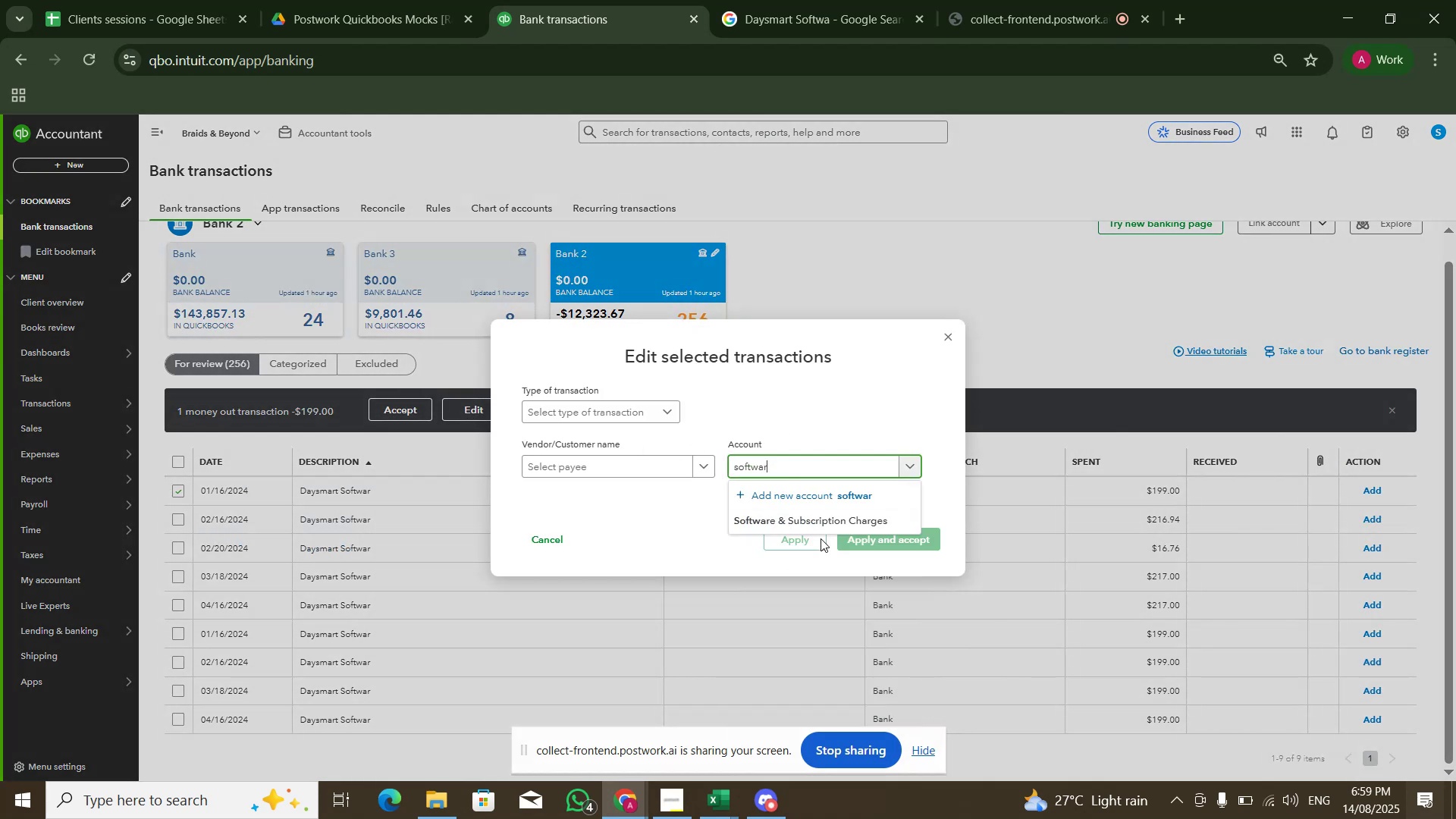 
left_click([828, 526])
 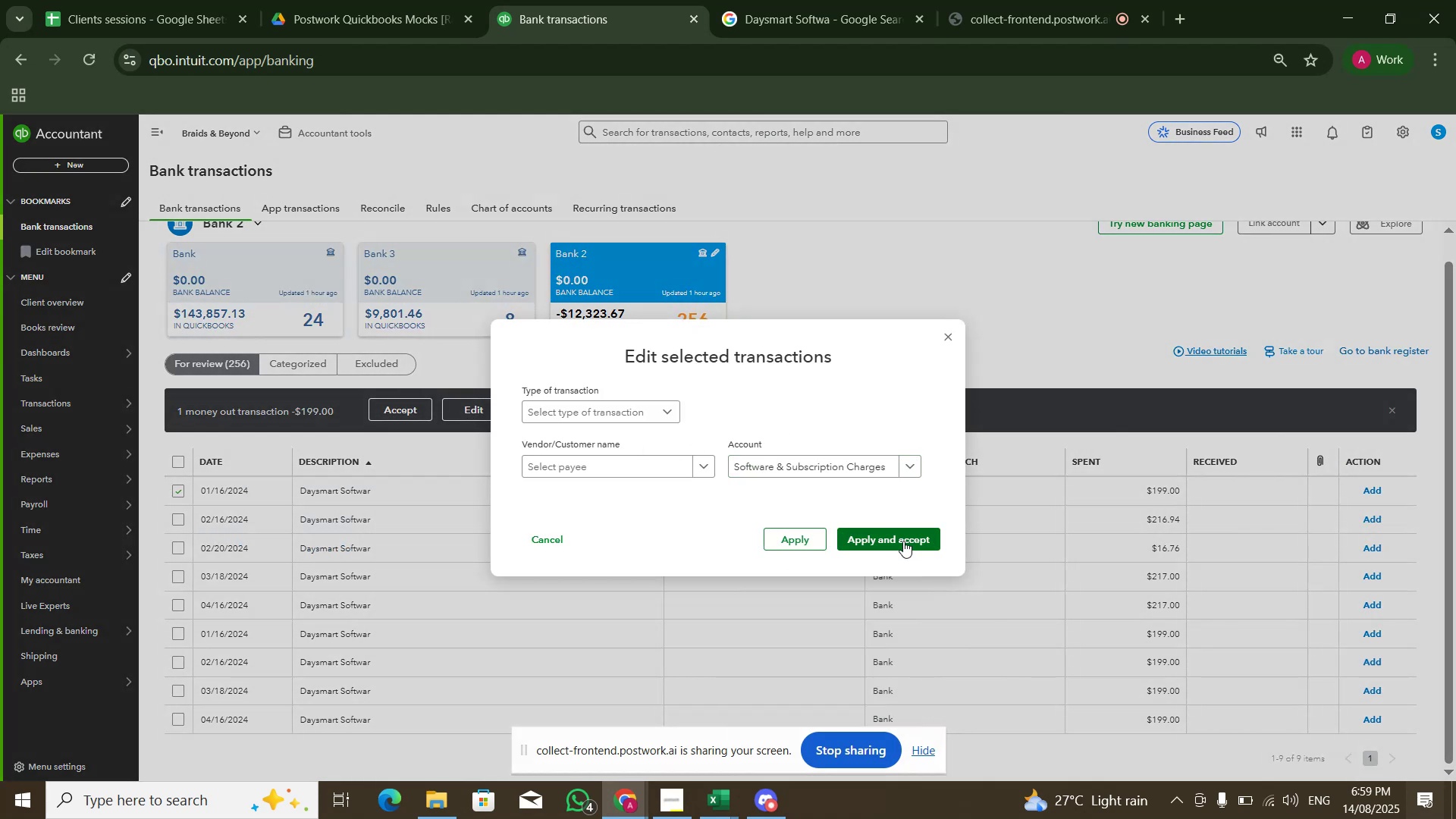 
left_click([903, 541])
 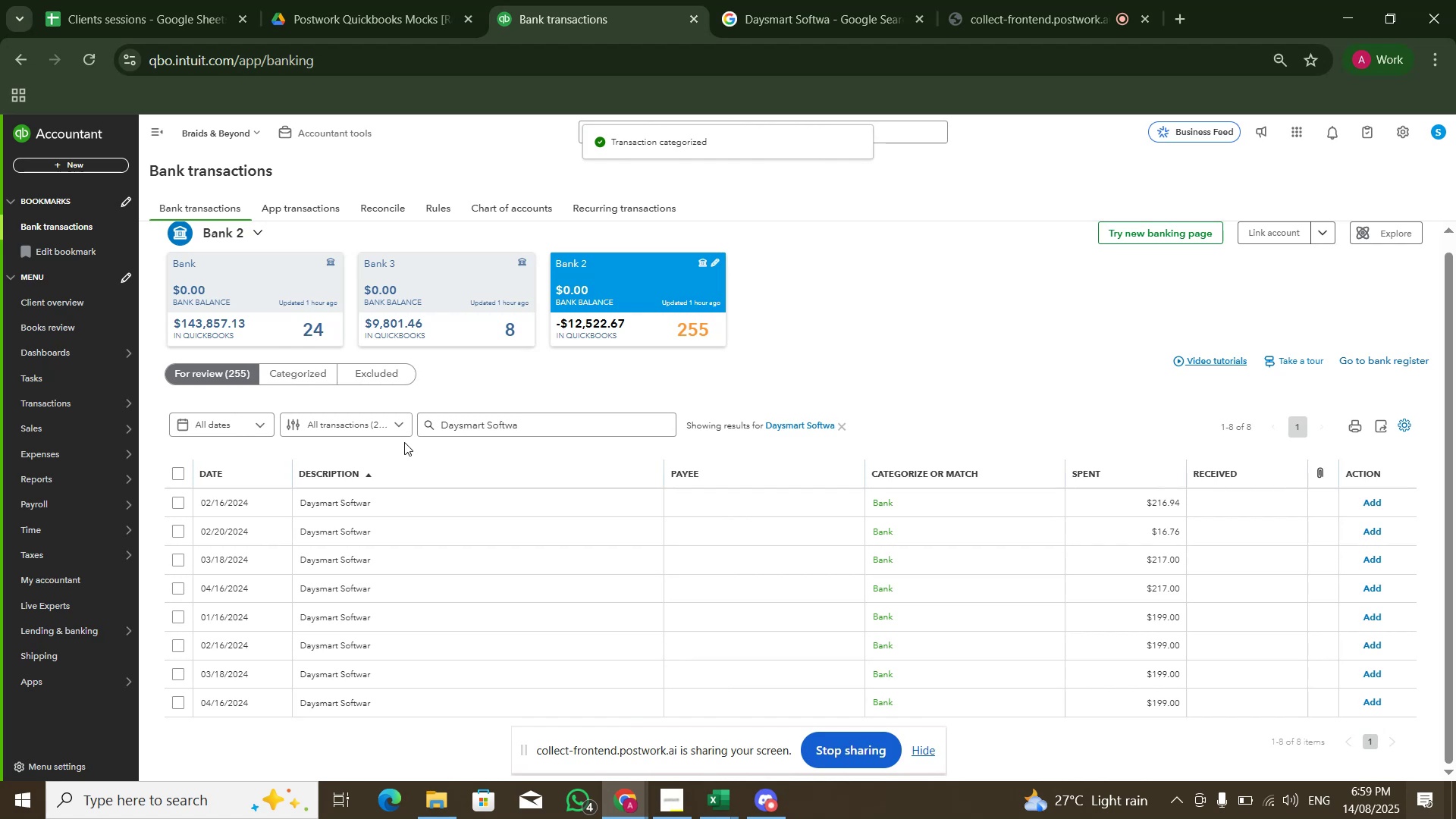 
left_click([930, 754])
 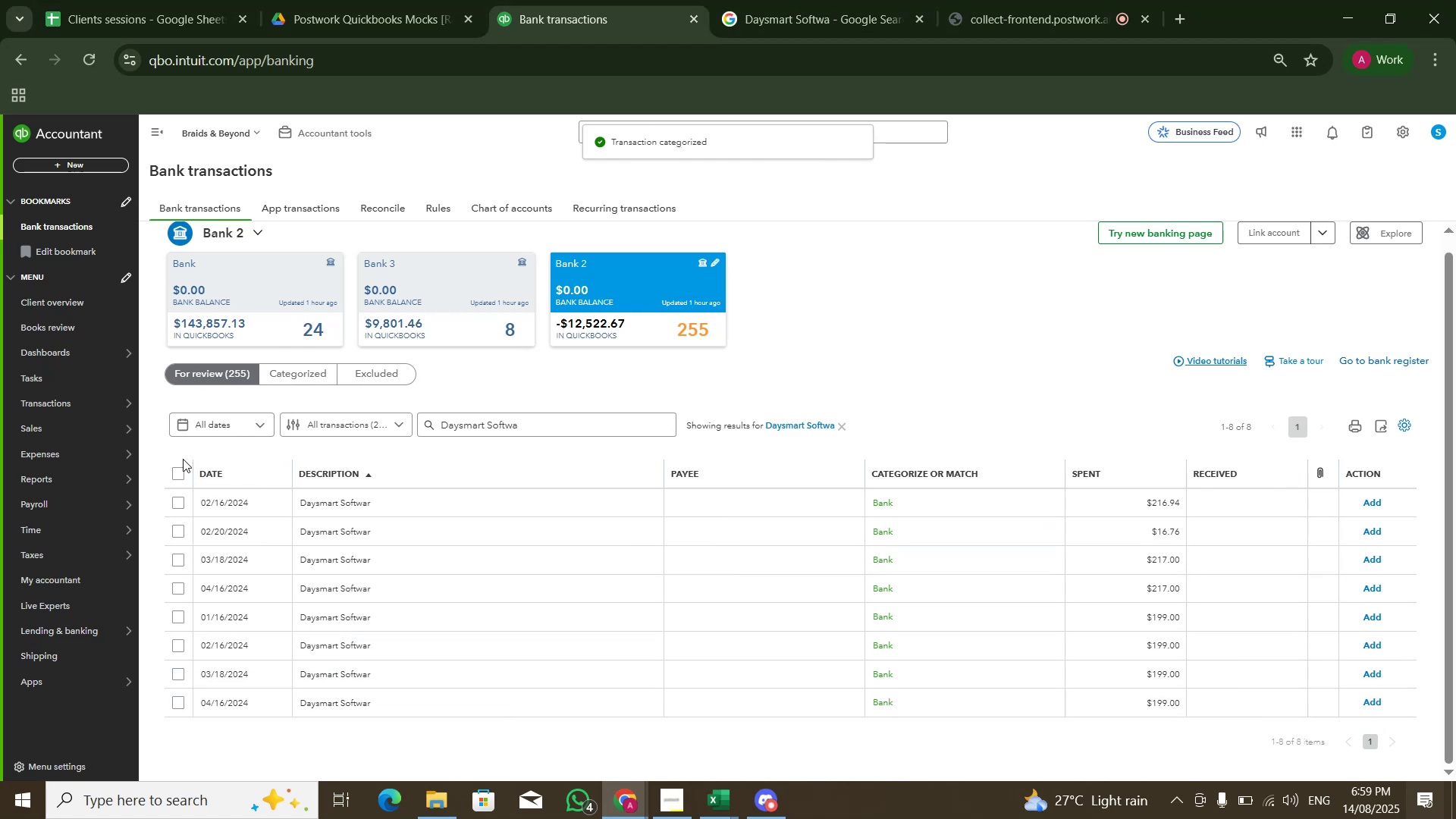 
left_click([179, 473])
 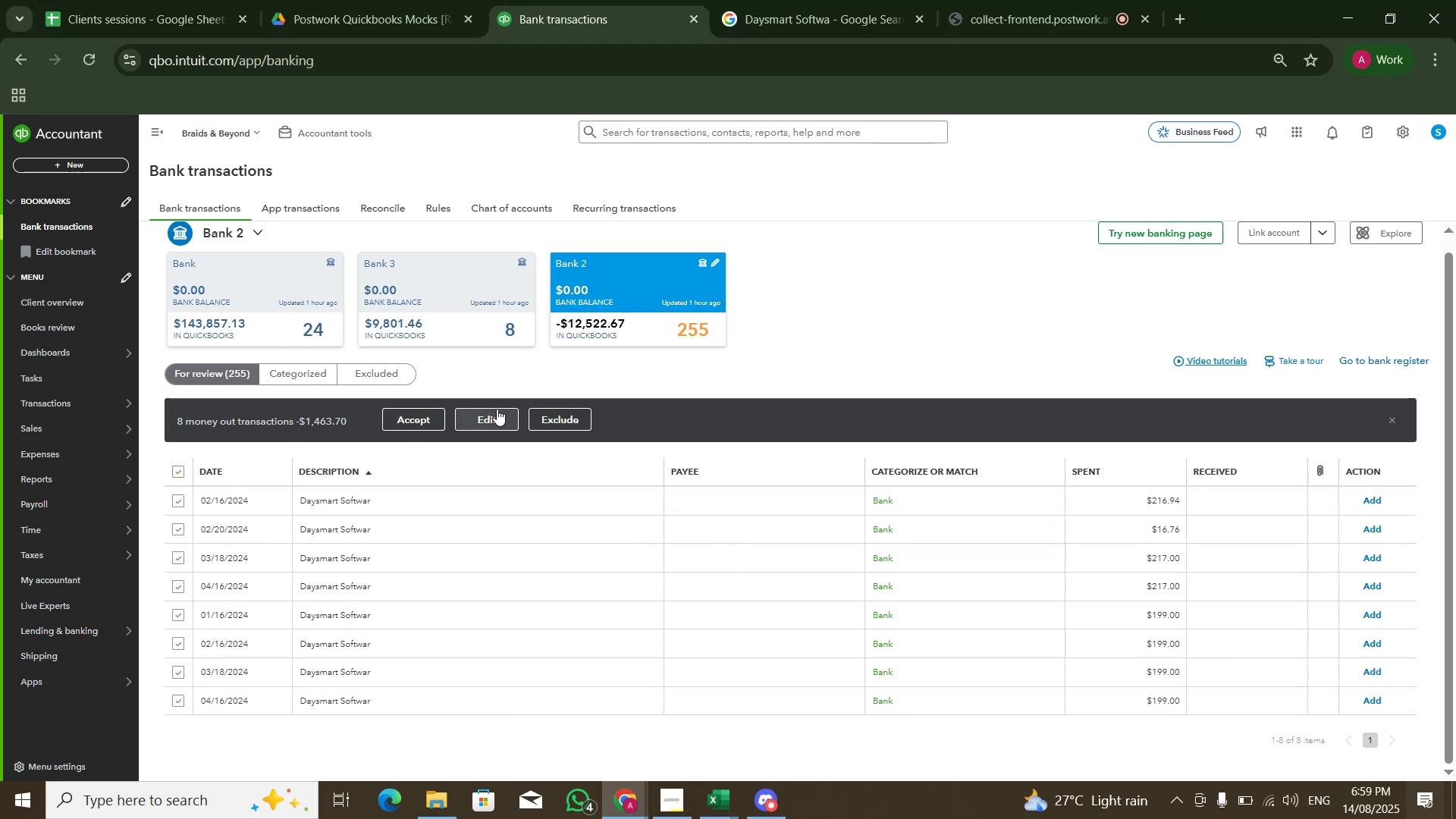 
left_click([497, 409])
 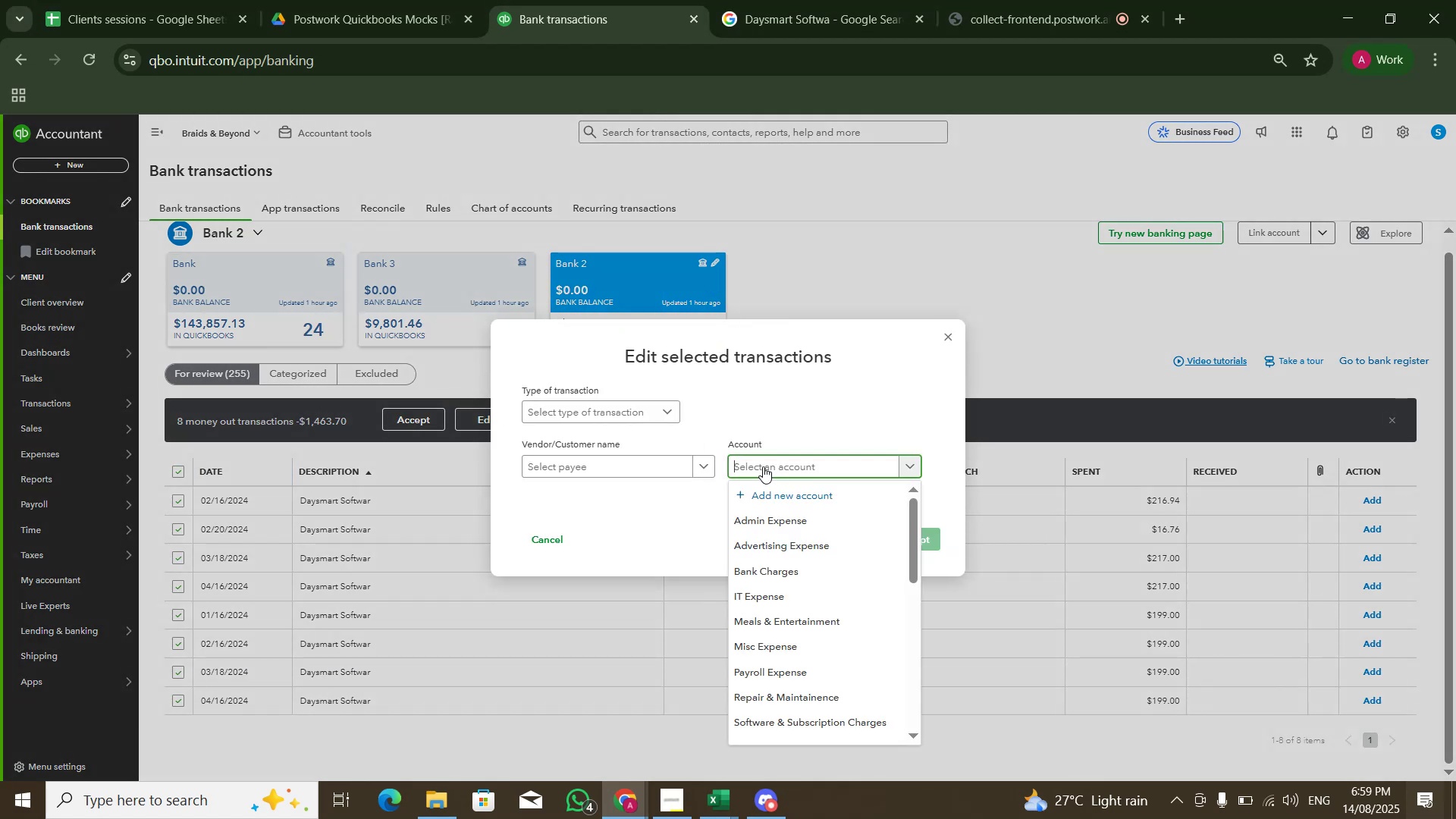 
hold_key(key=ShiftLeft, duration=0.73)
 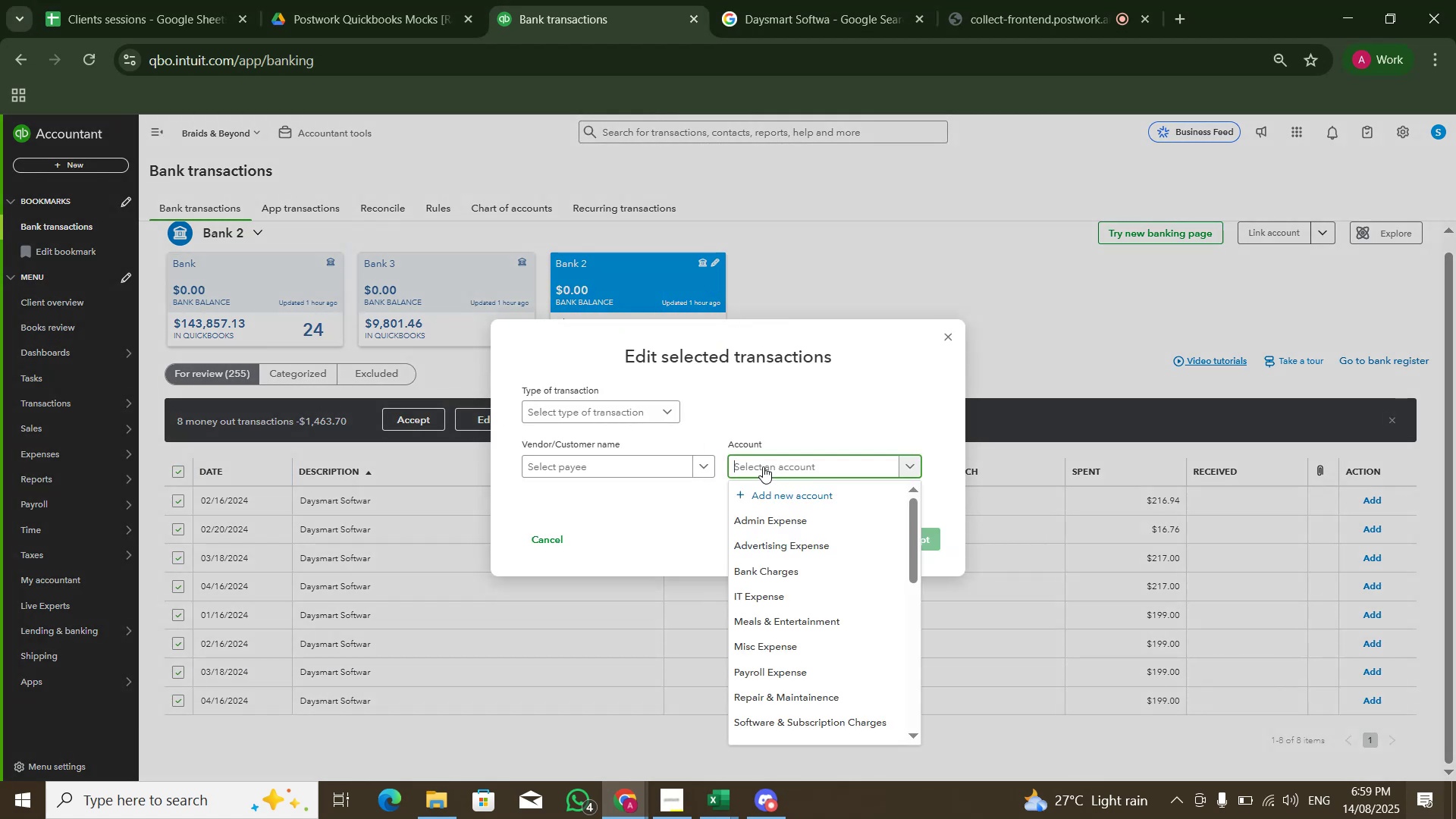 
type(SOft)
 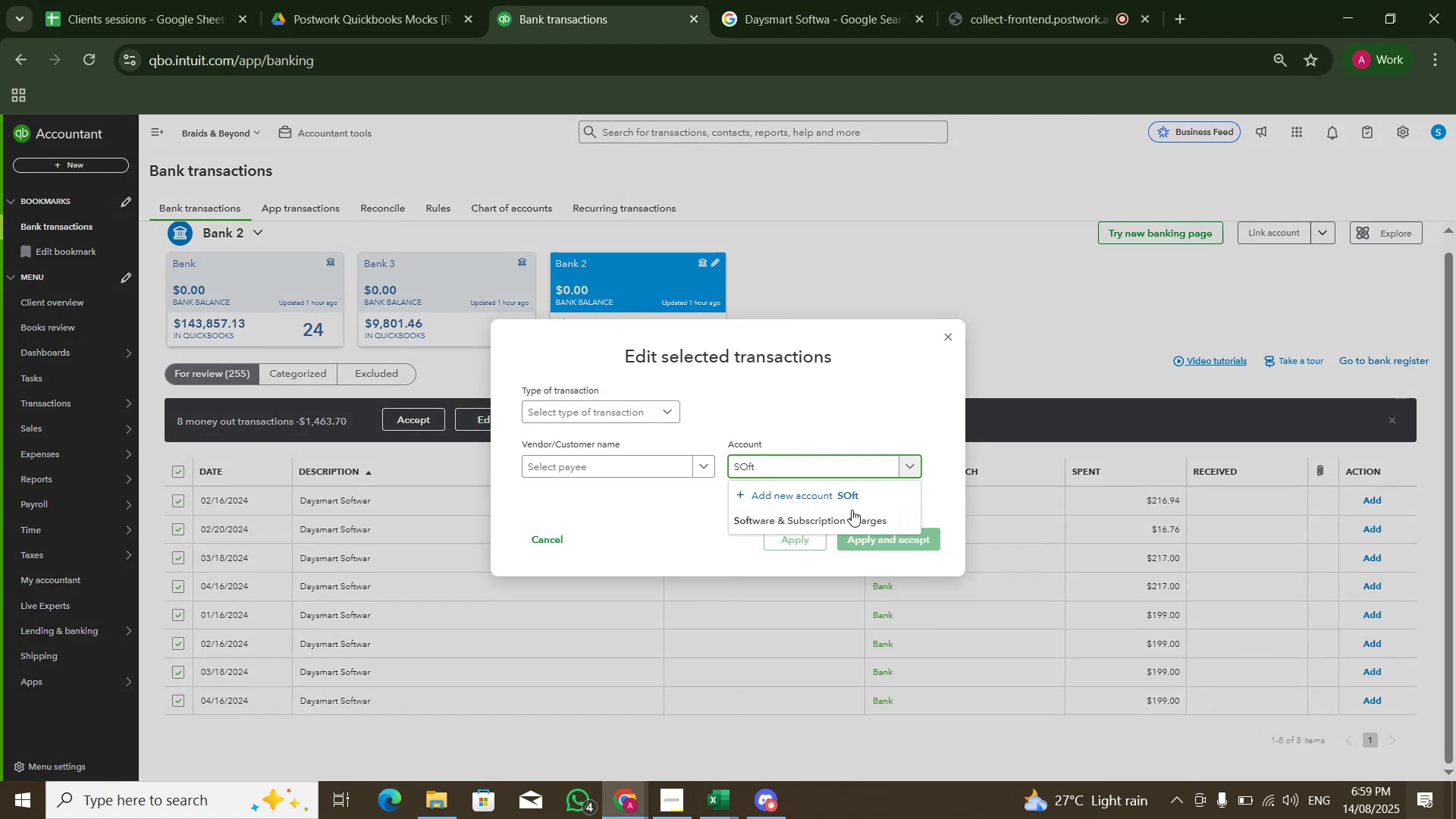 
left_click([852, 510])
 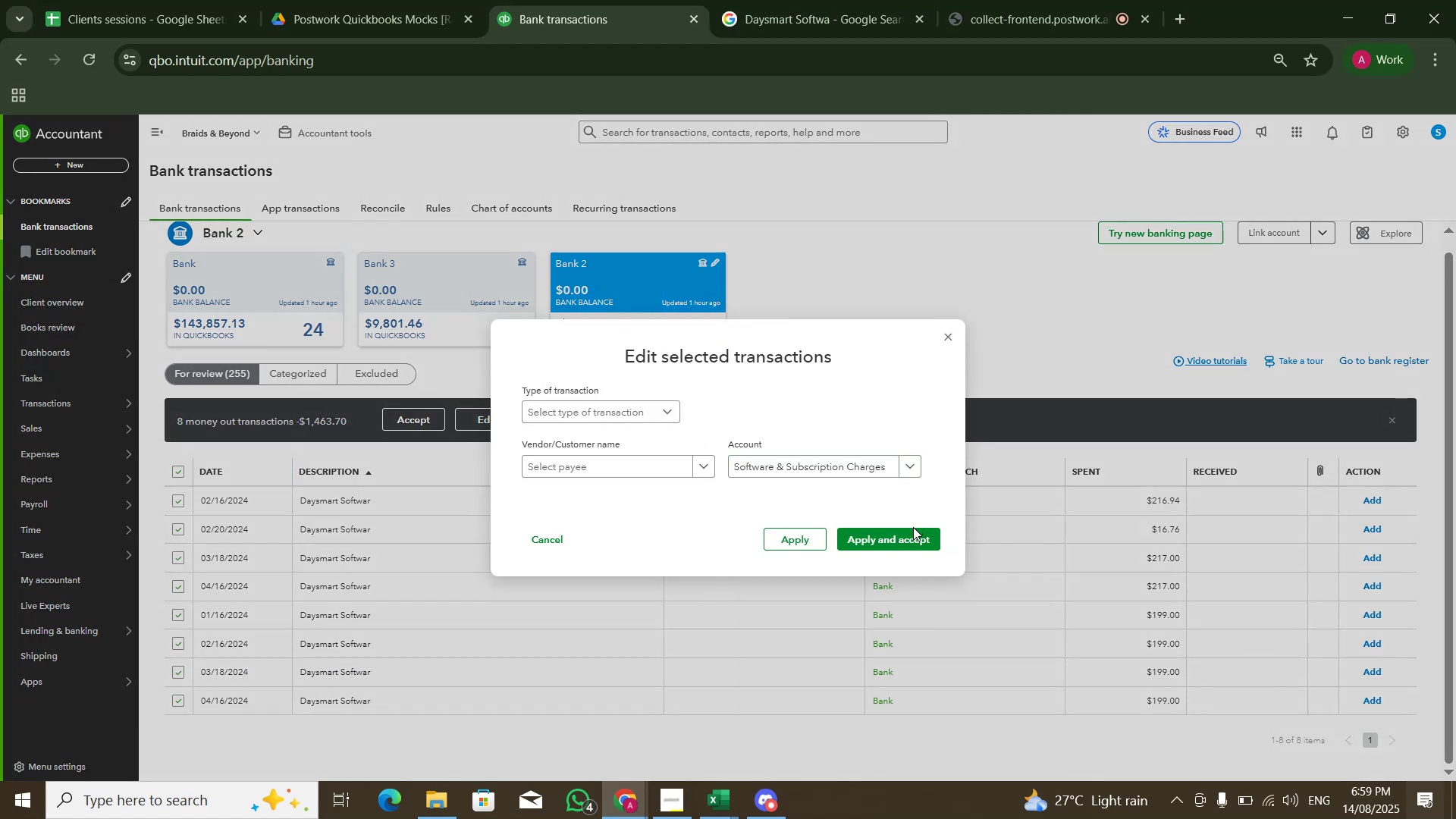 
left_click([913, 527])
 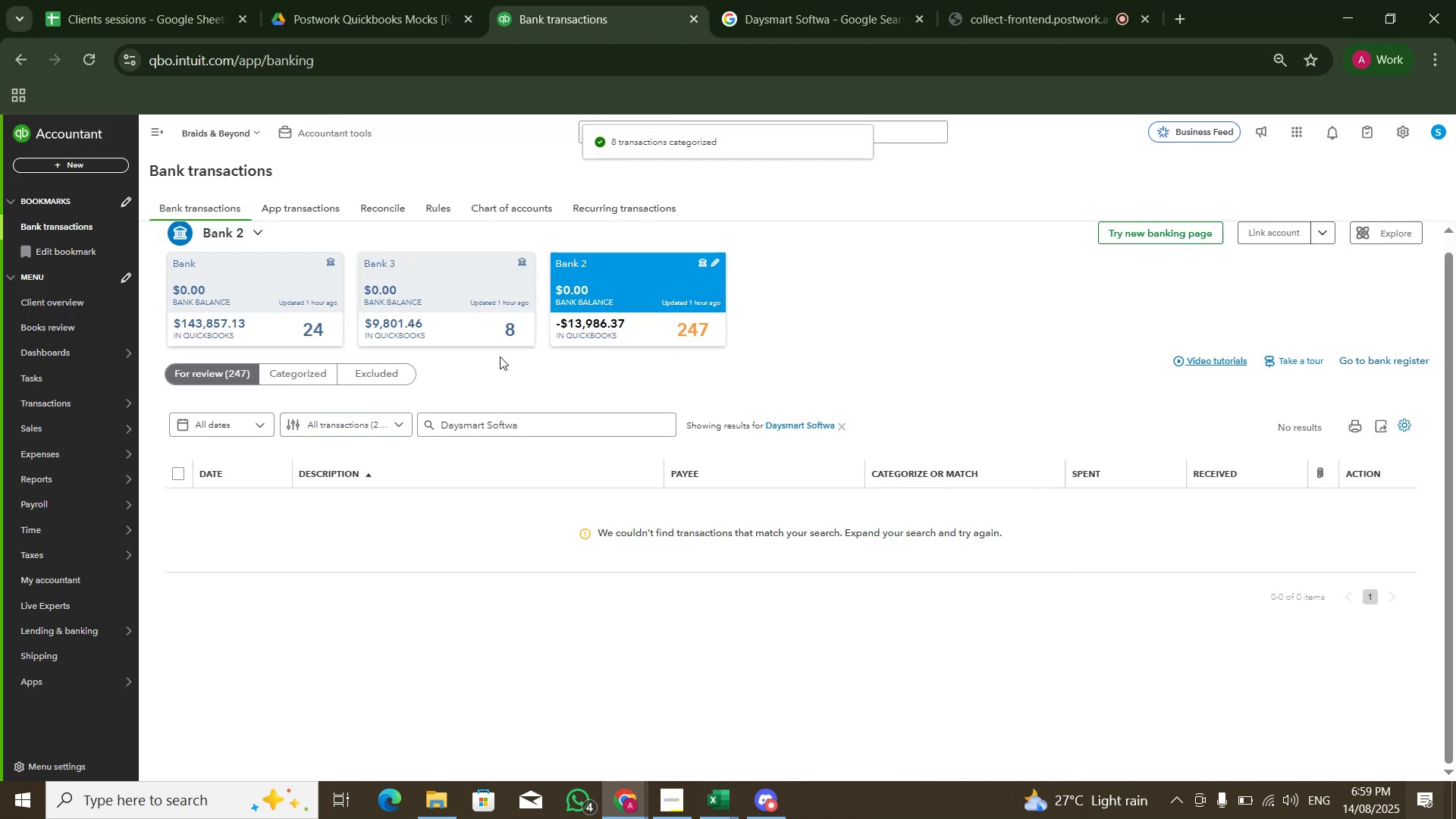 
wait(5.45)
 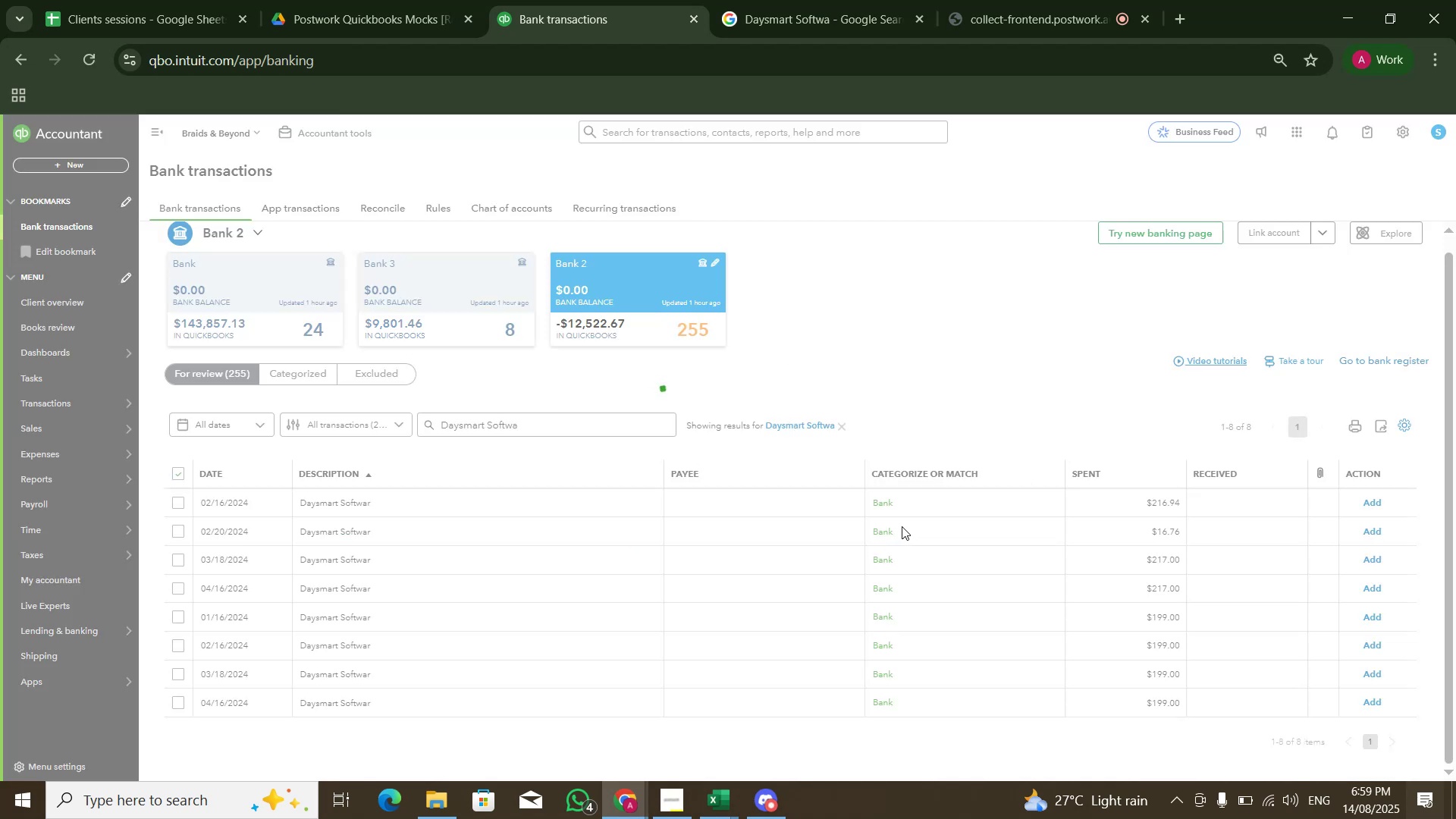 
left_click([843, 426])
 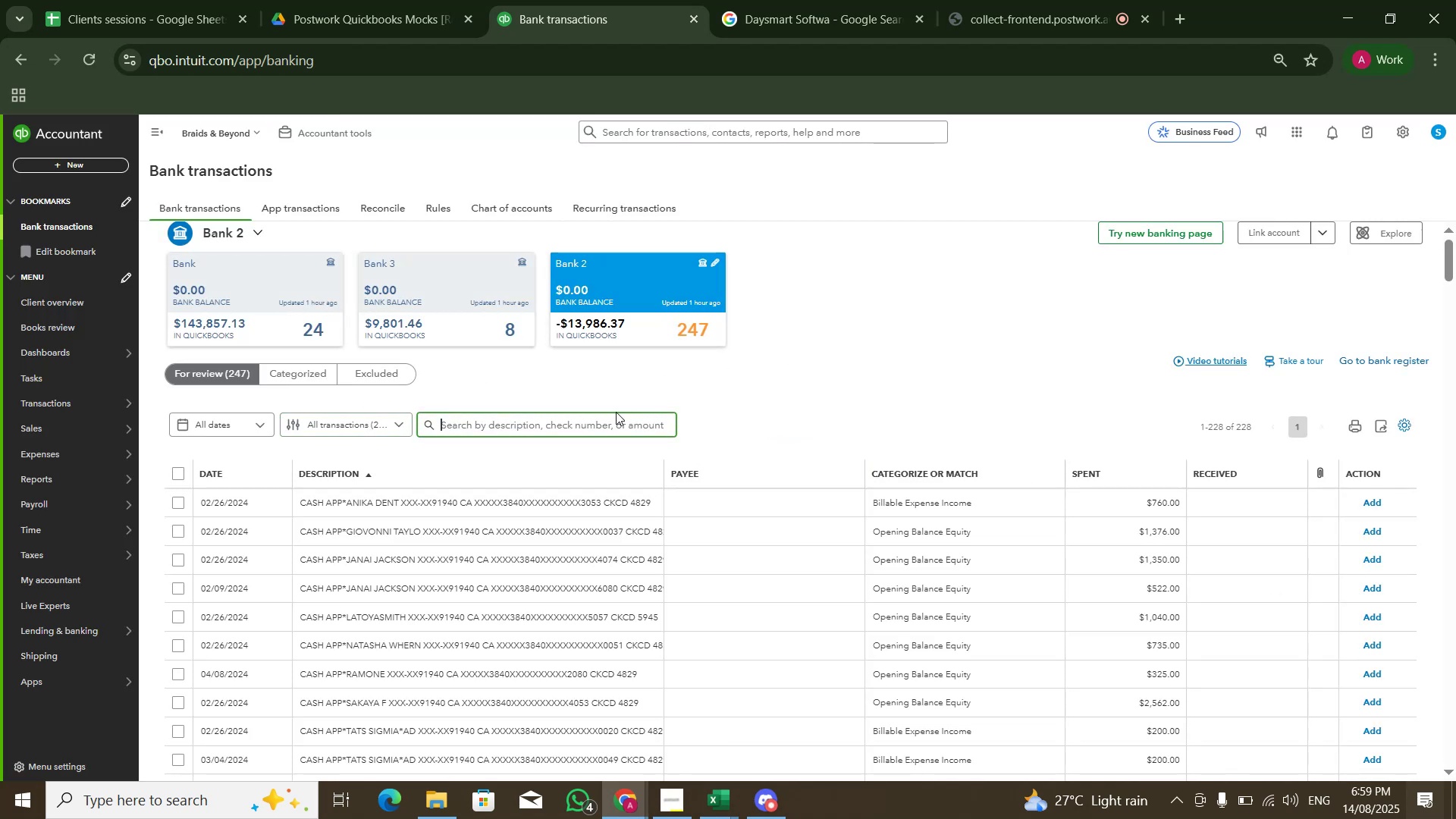 
wait(5.51)
 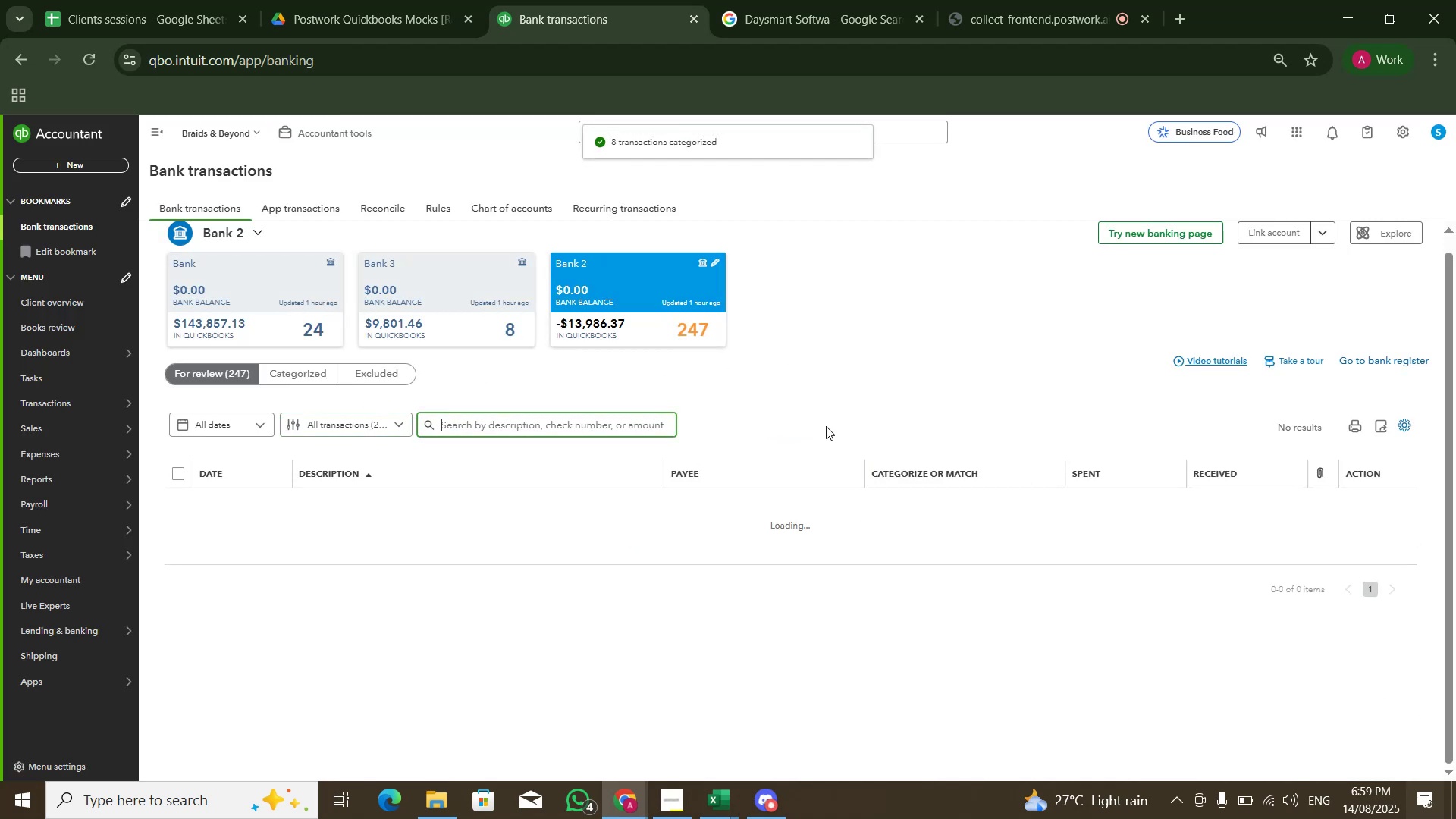 
left_click([627, 419])
 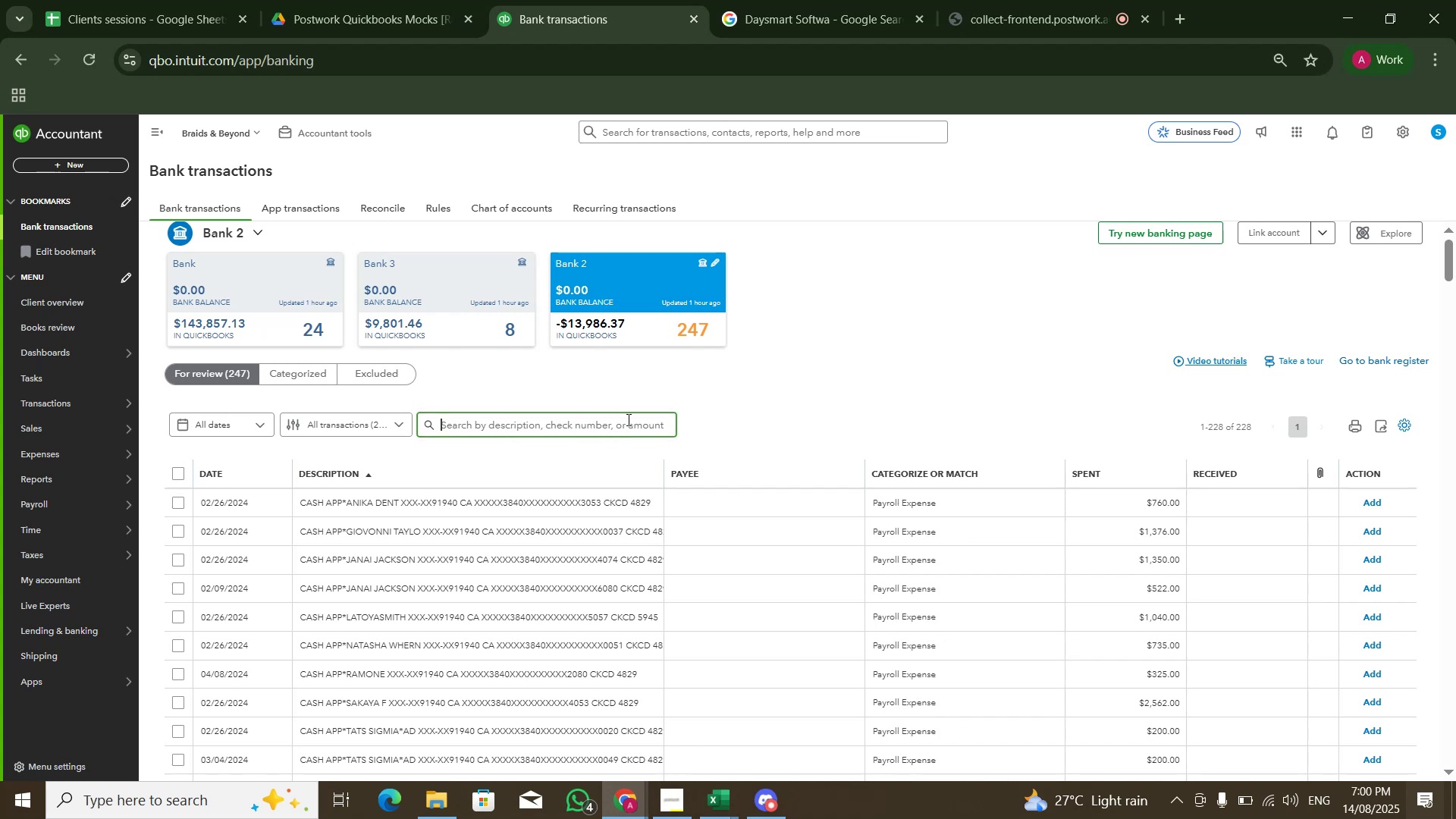 
type(google)
key(NumpadEnter)
 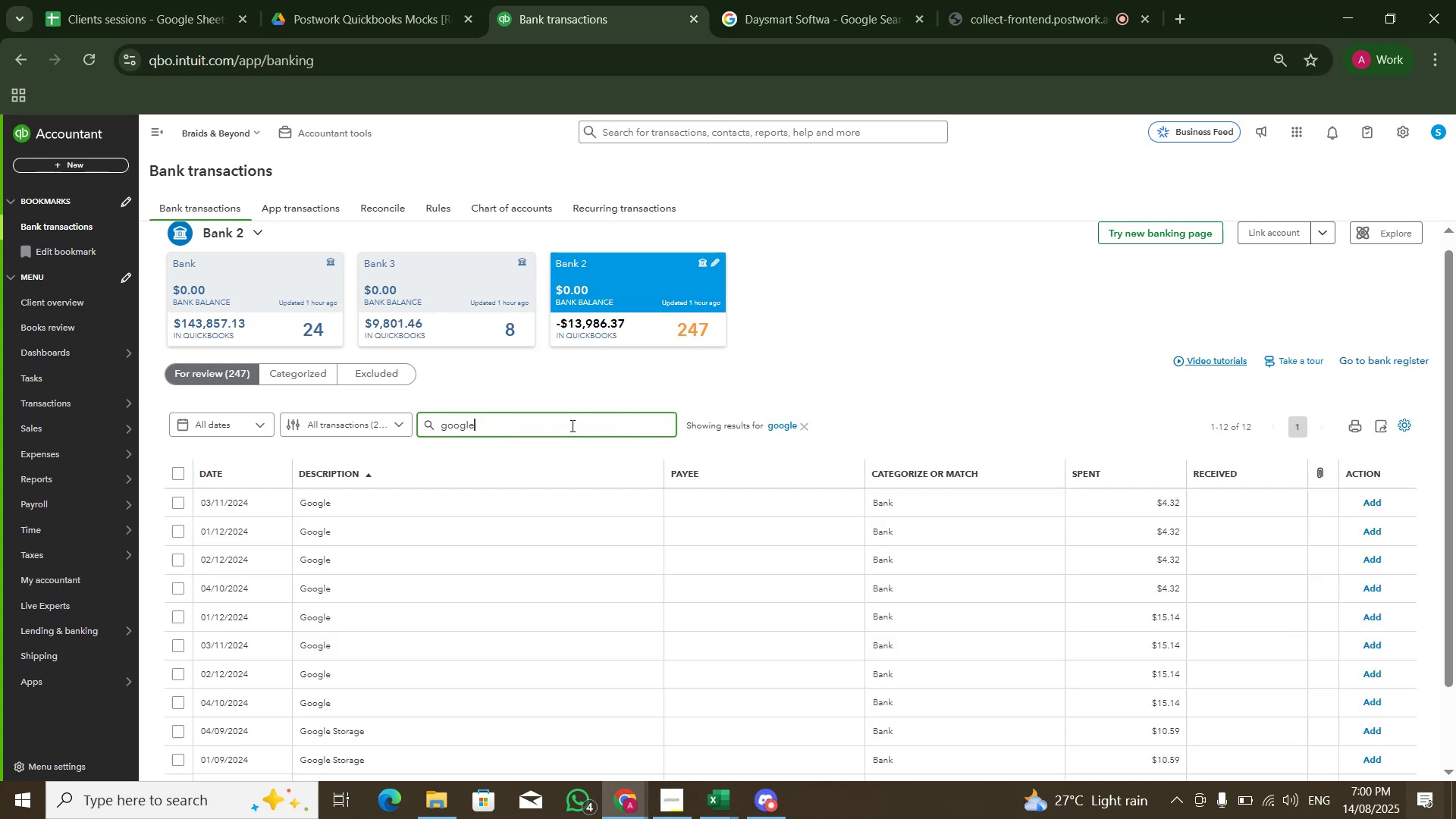 
scroll: coordinate [549, 447], scroll_direction: down, amount: 5.0
 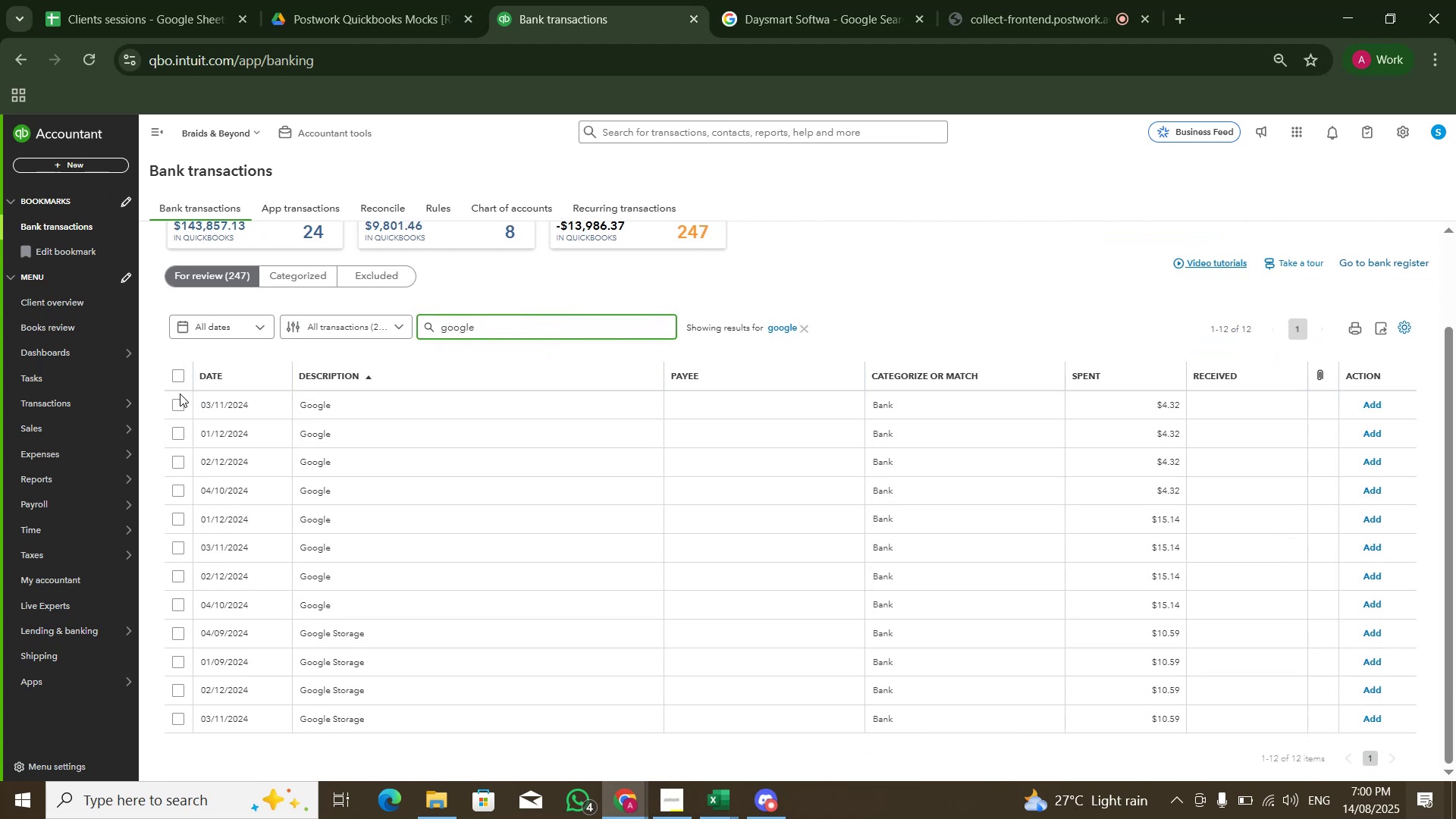 
left_click([181, 378])
 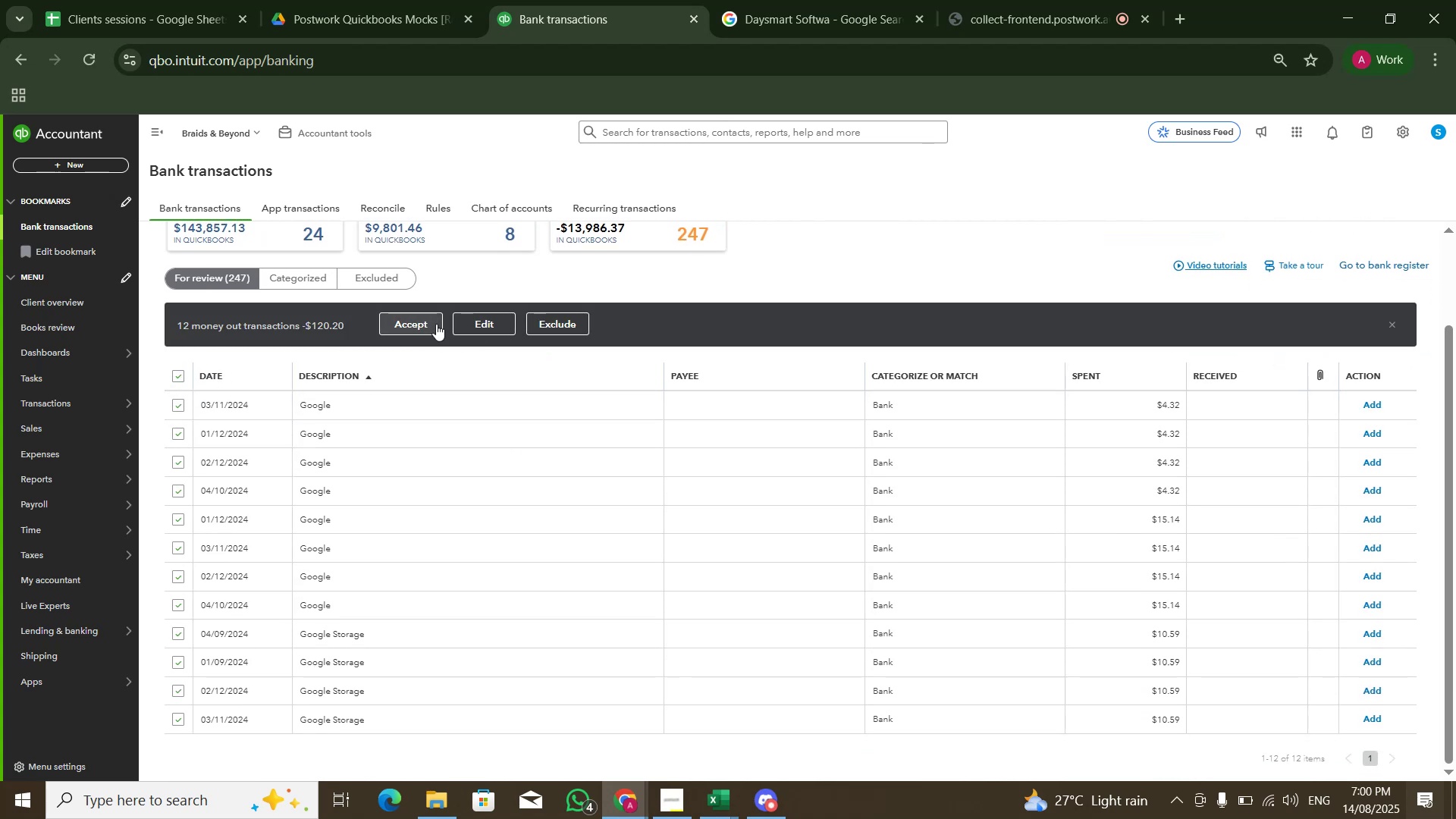 
left_click([461, 325])
 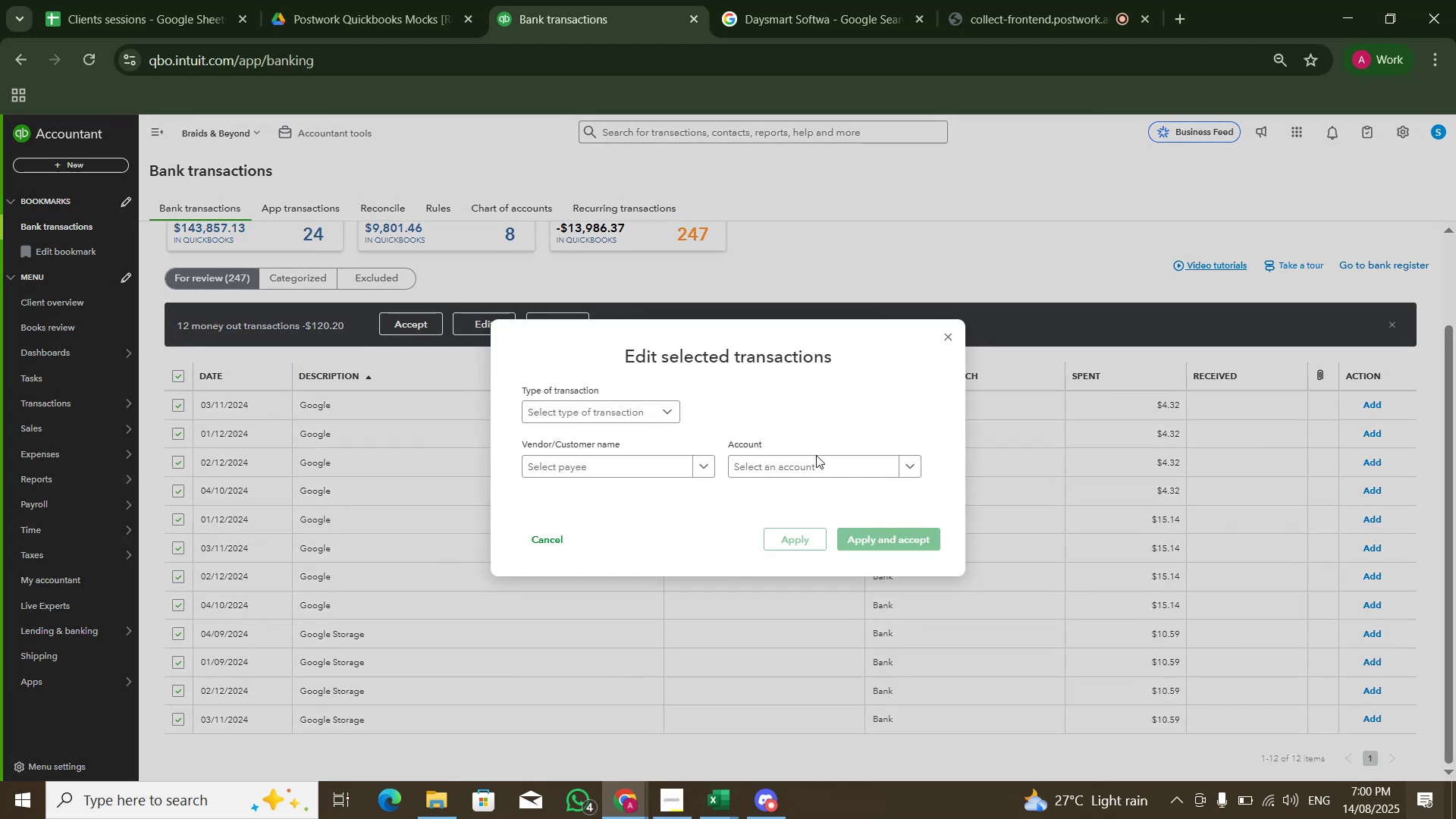 
left_click([808, 467])
 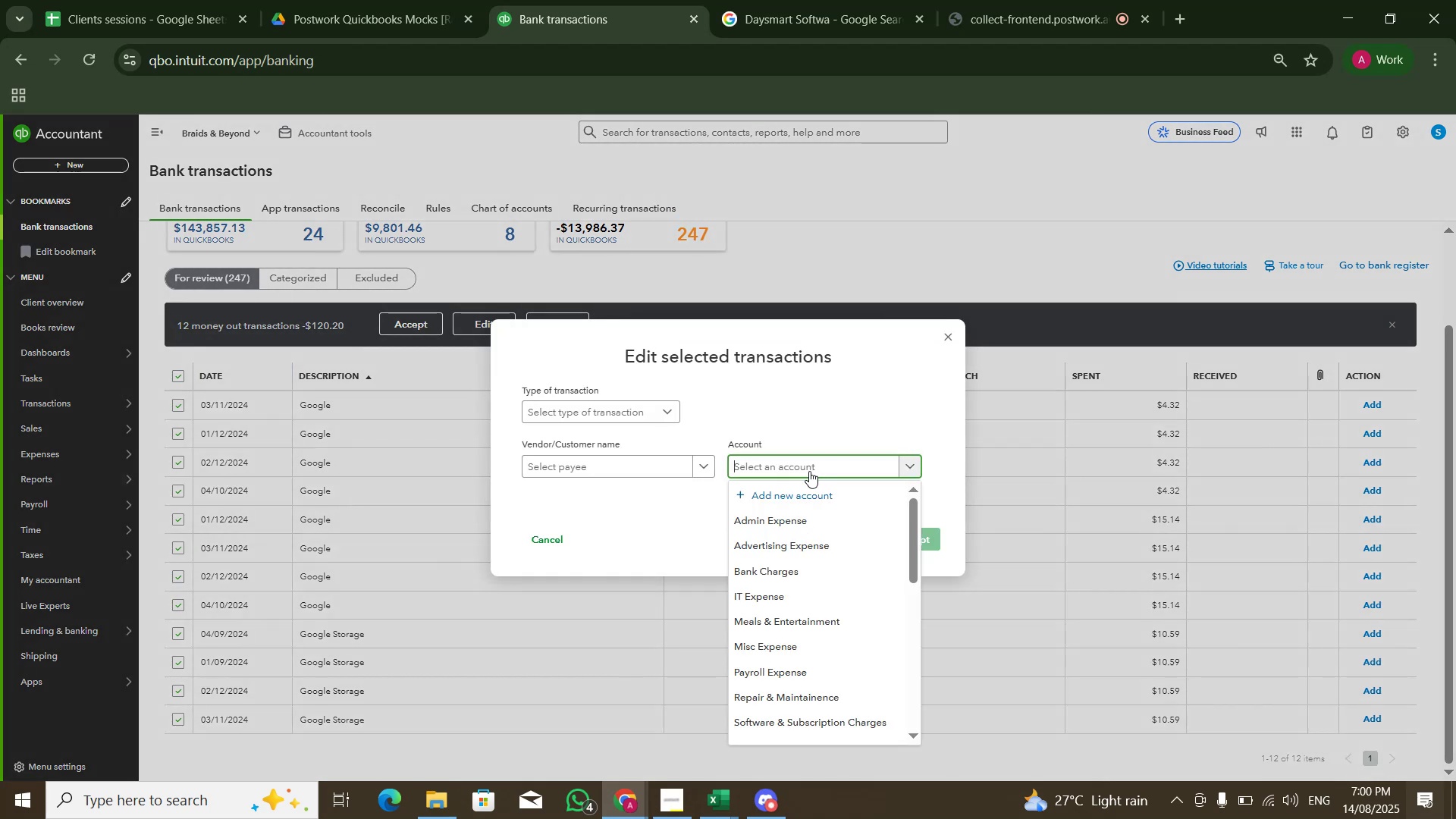 
type(IT)
 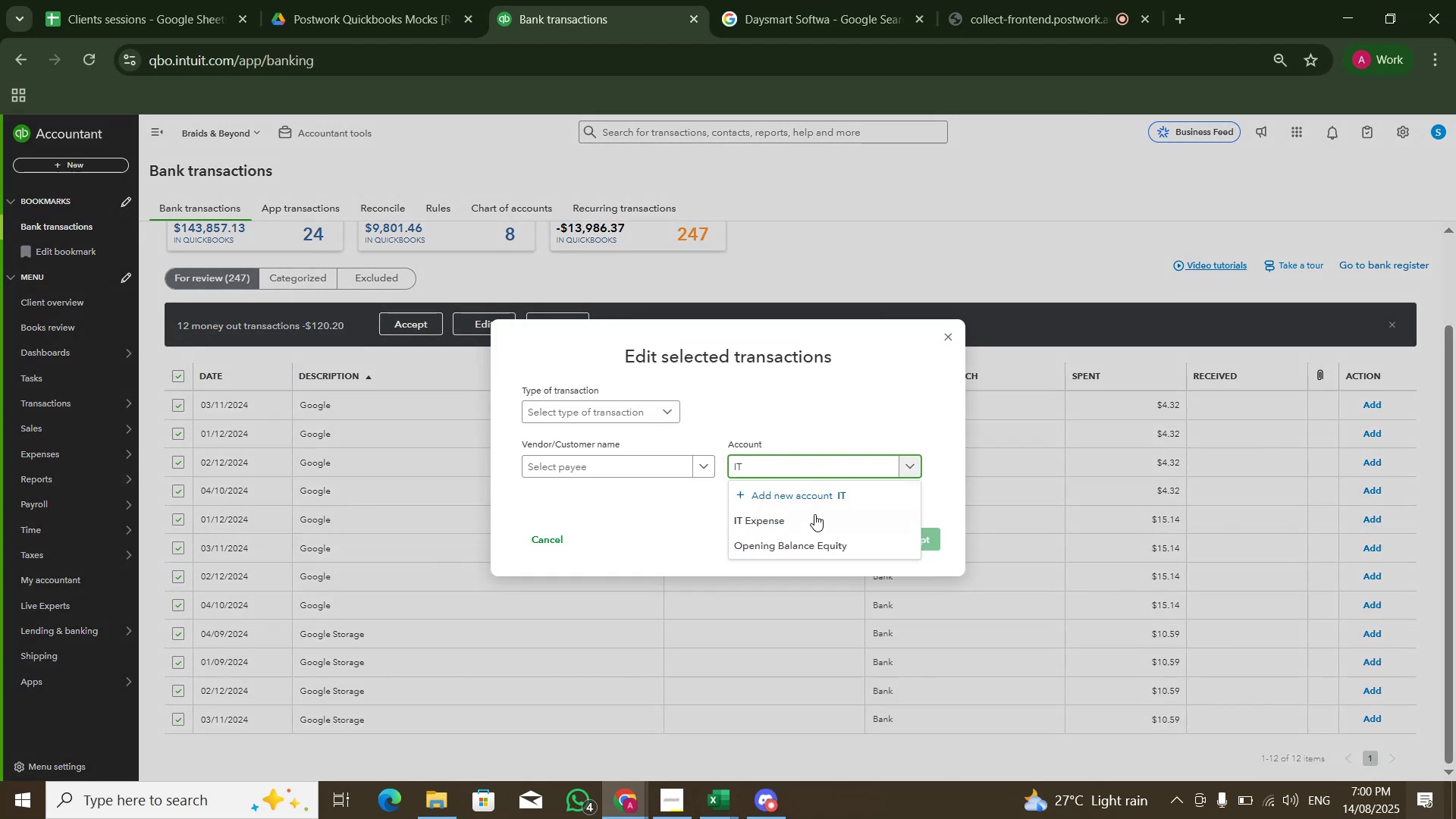 
left_click_drag(start_coordinate=[814, 522], to_coordinate=[821, 523])
 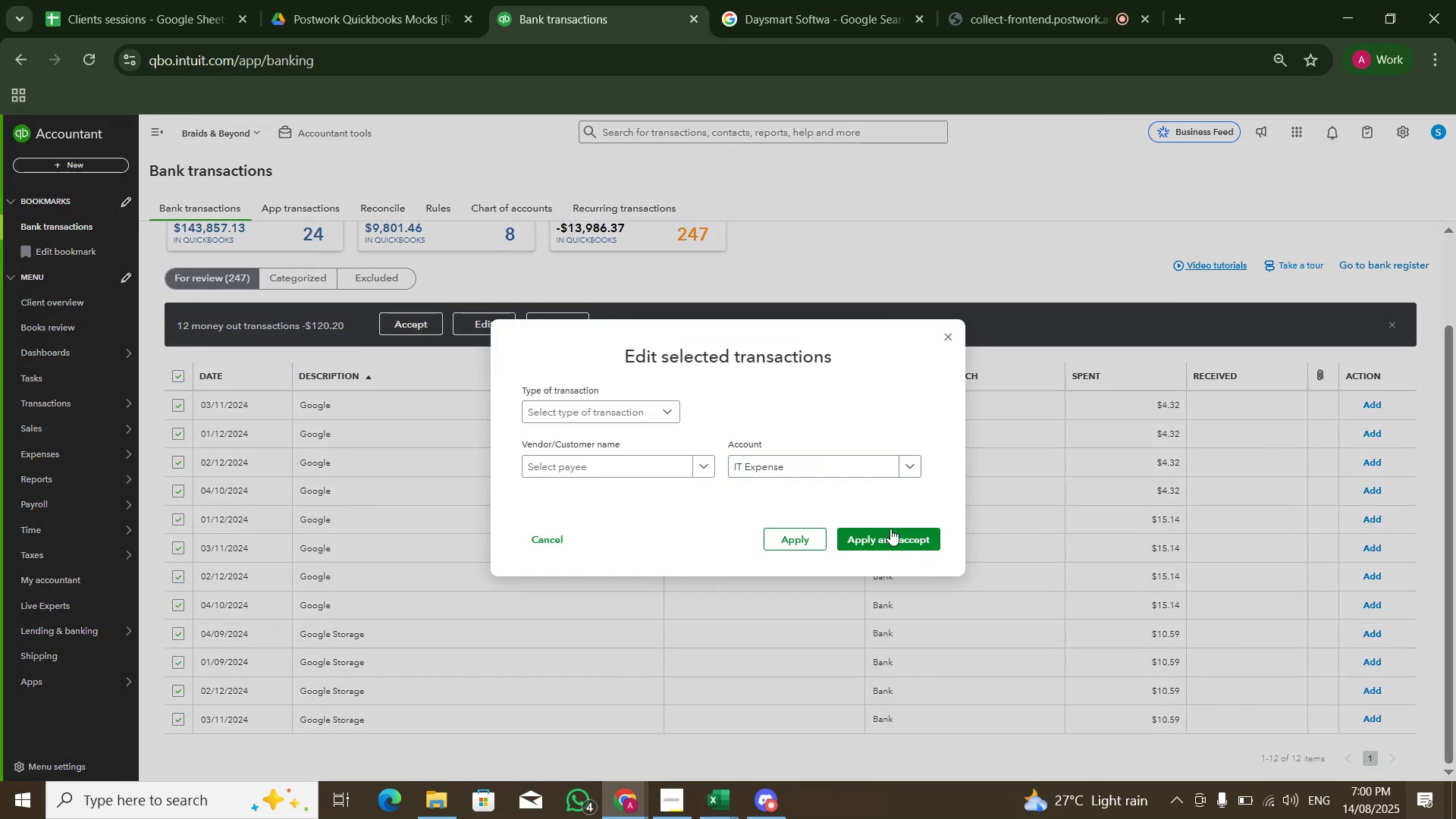 
left_click([890, 529])
 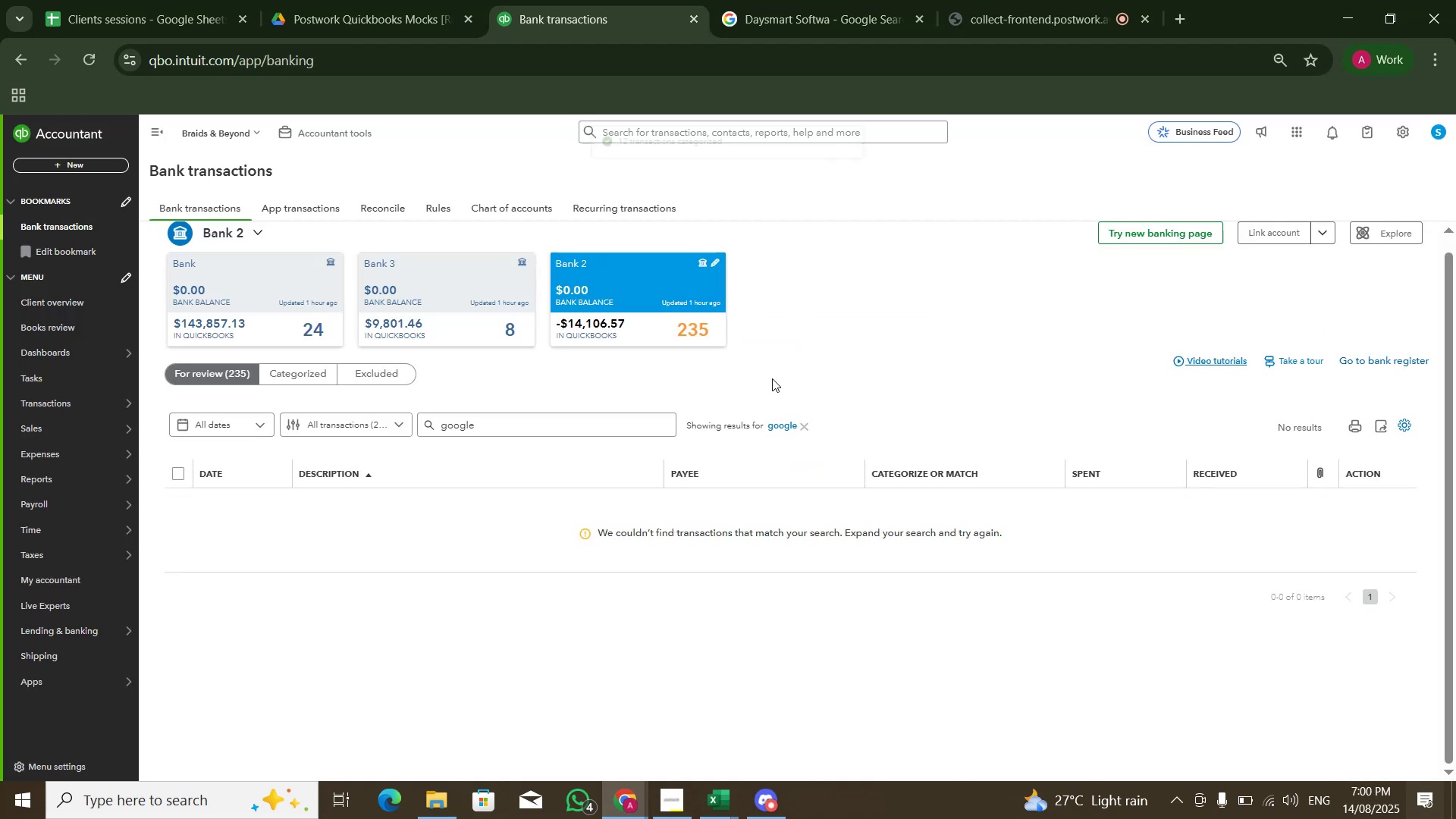 
left_click([795, 425])
 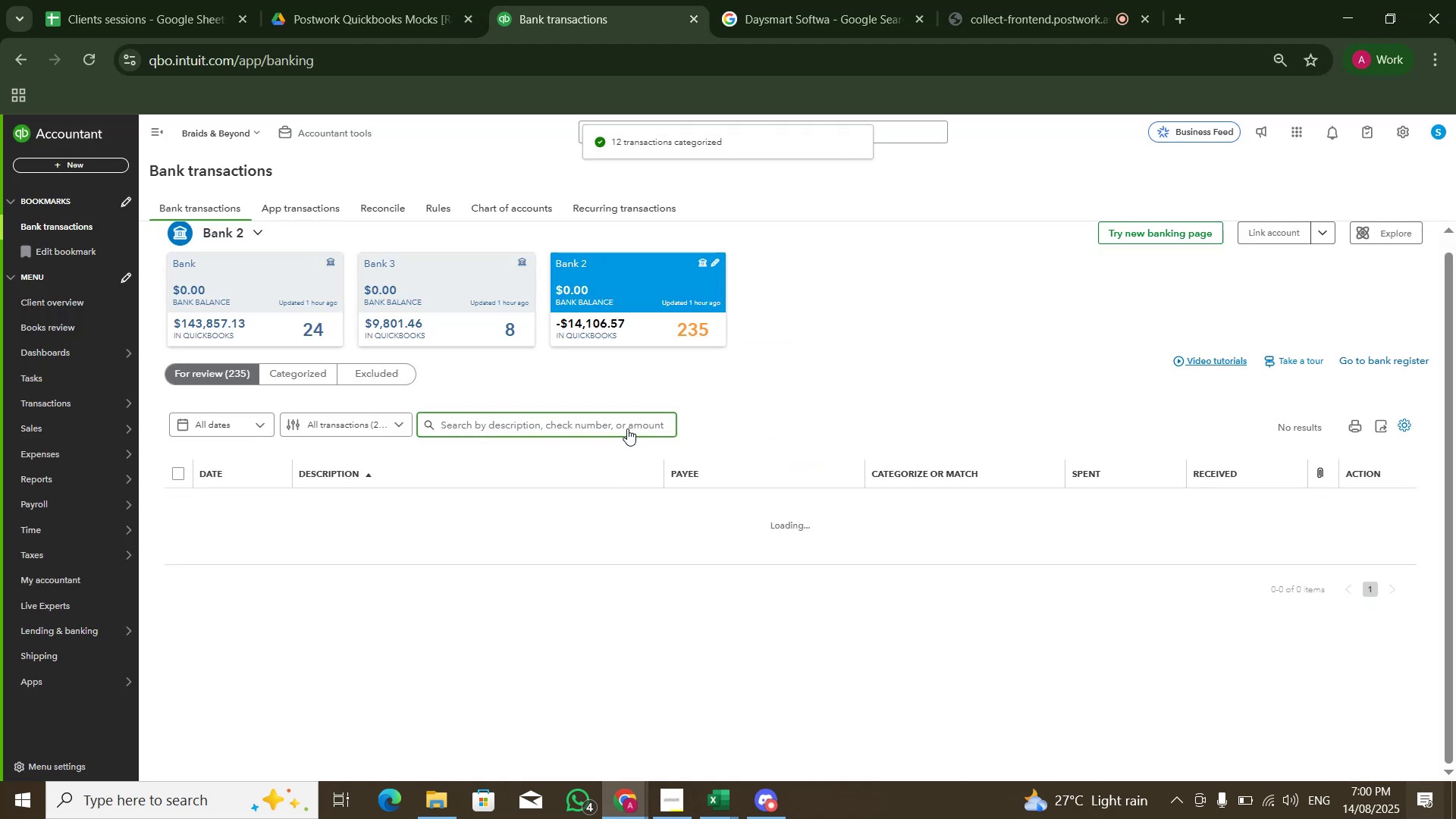 
scroll: coordinate [688, 559], scroll_direction: down, amount: 23.0
 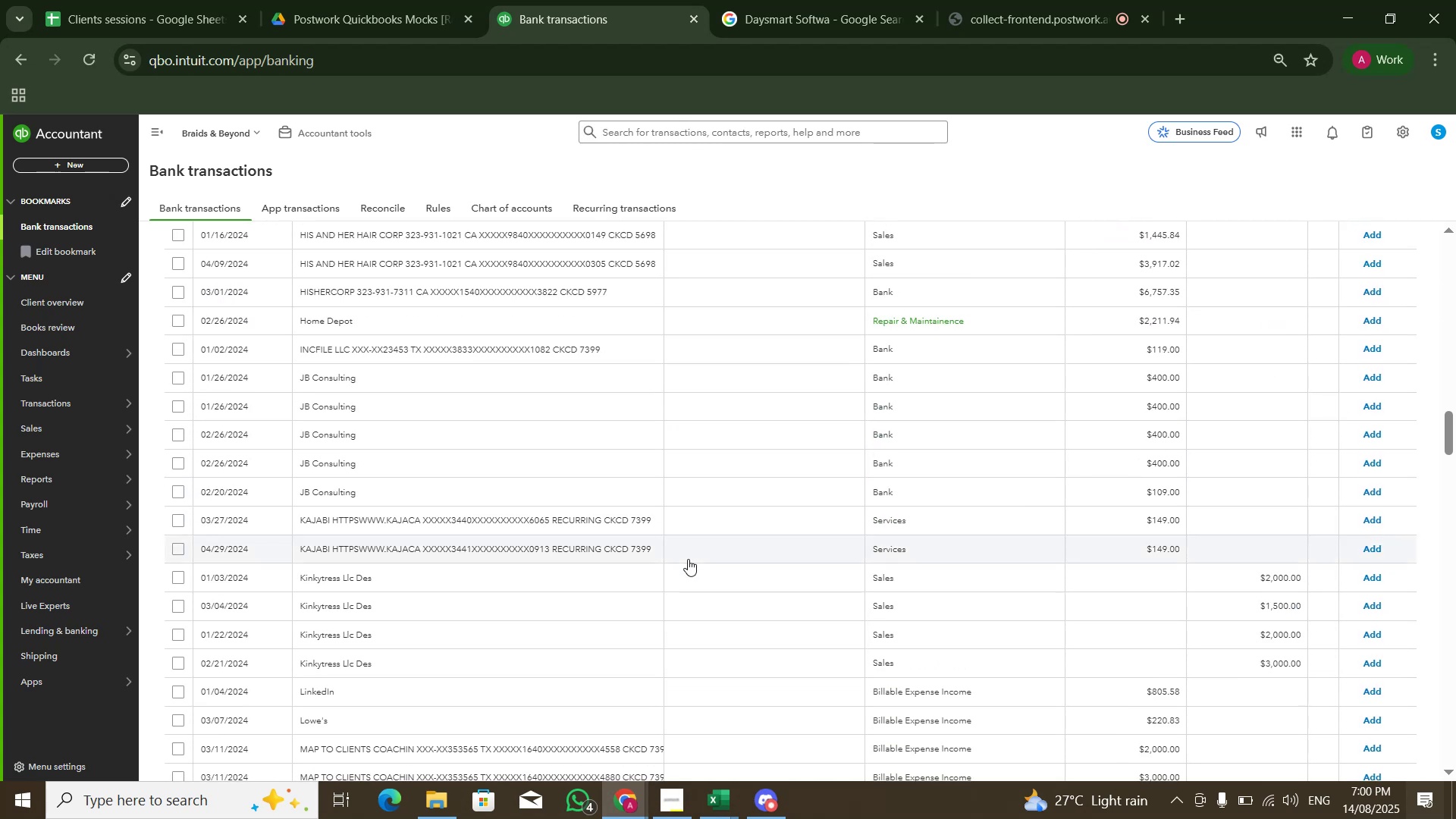 
scroll: coordinate [688, 557], scroll_direction: up, amount: 5.0
 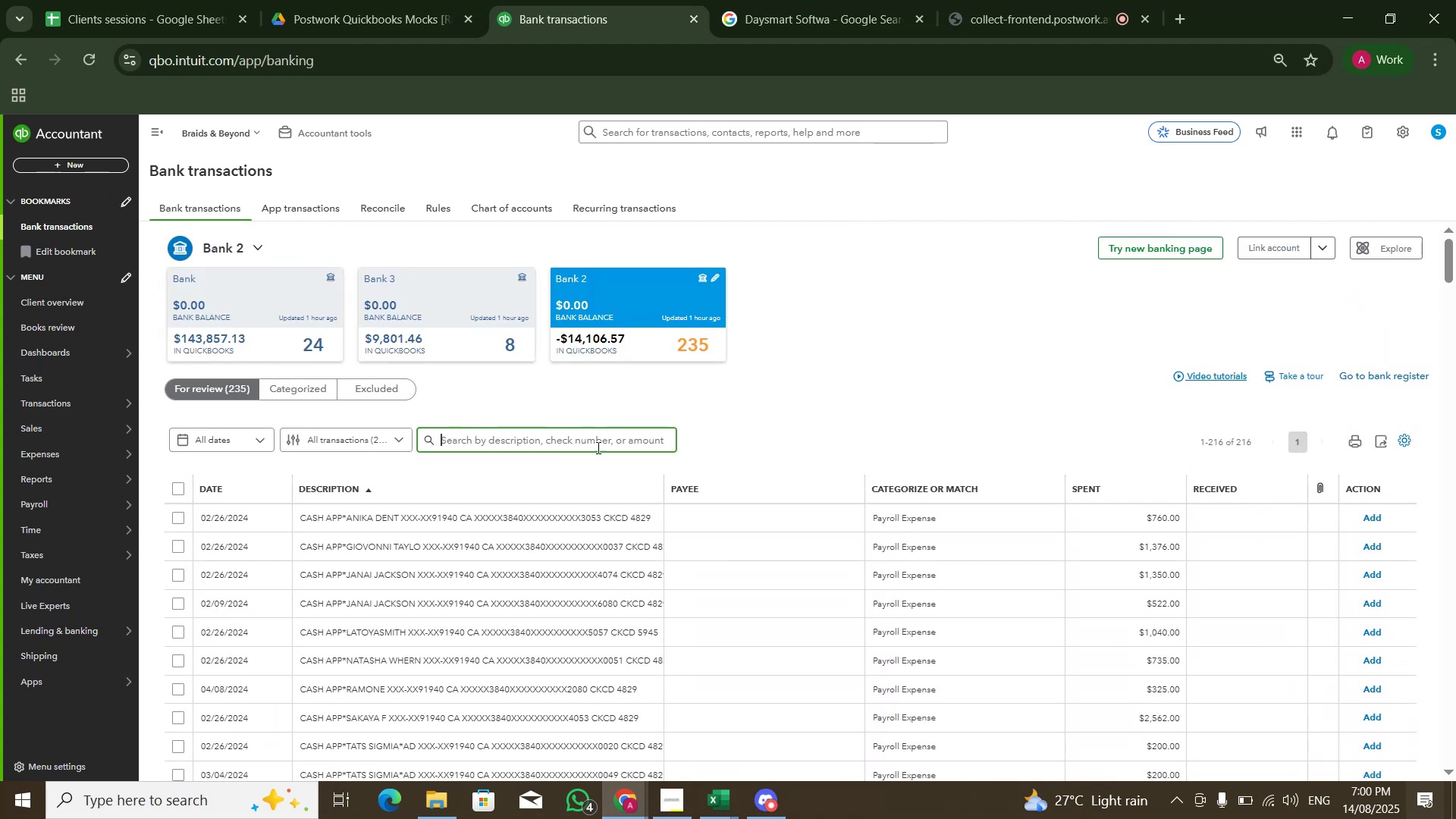 
left_click([598, 444])
 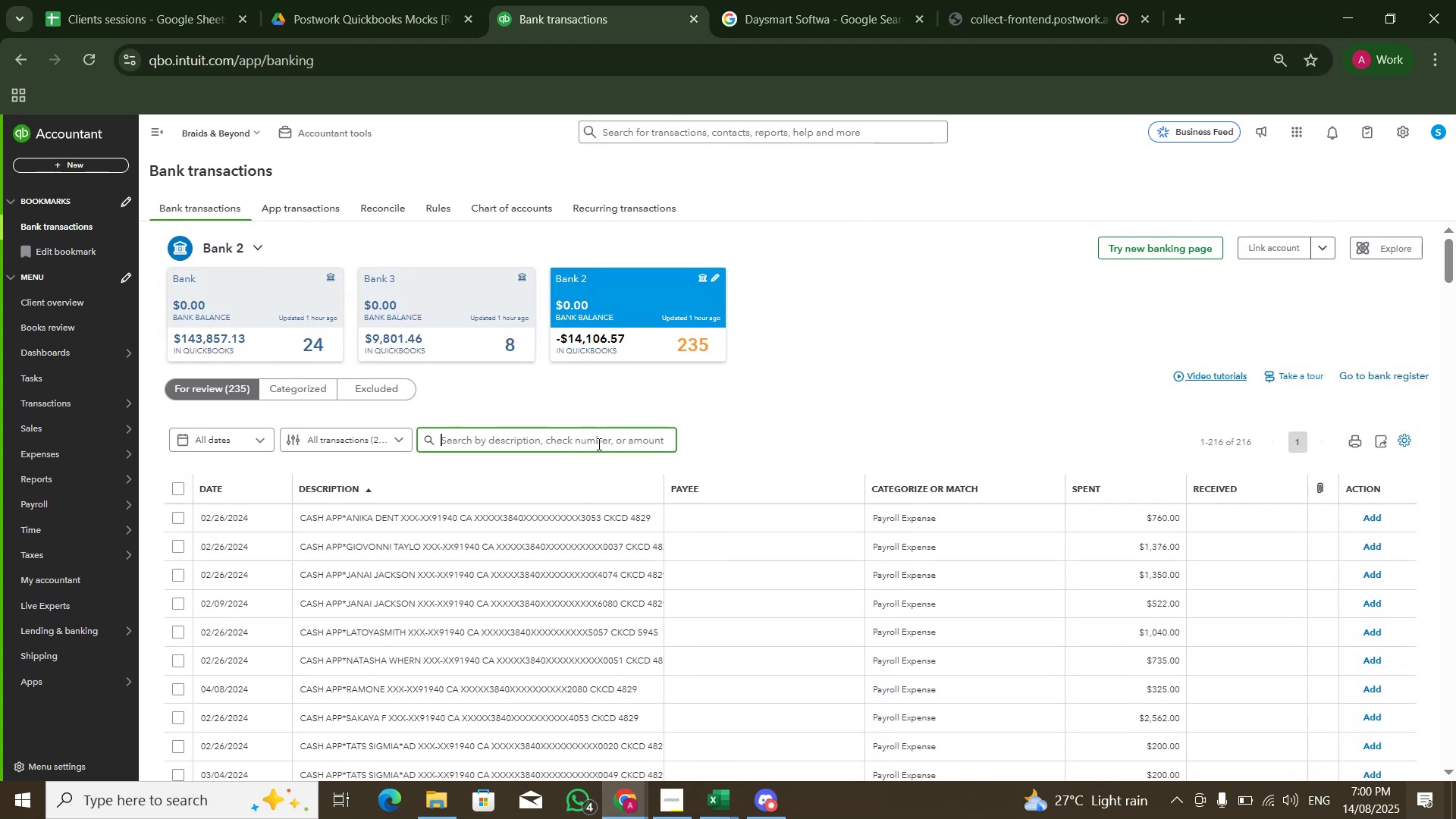 
type(face)
key(NumpadEnter)
 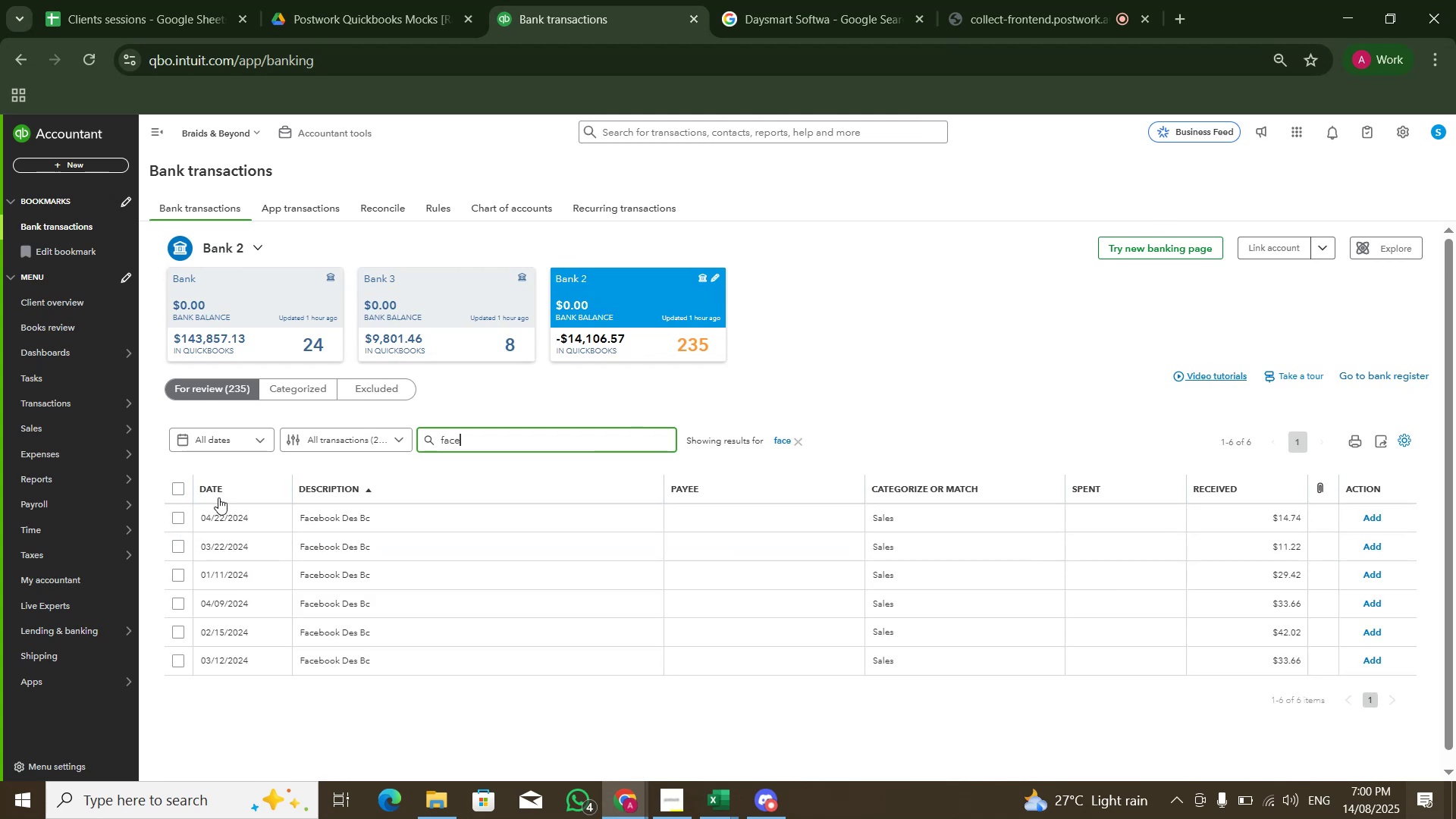 
wait(8.31)
 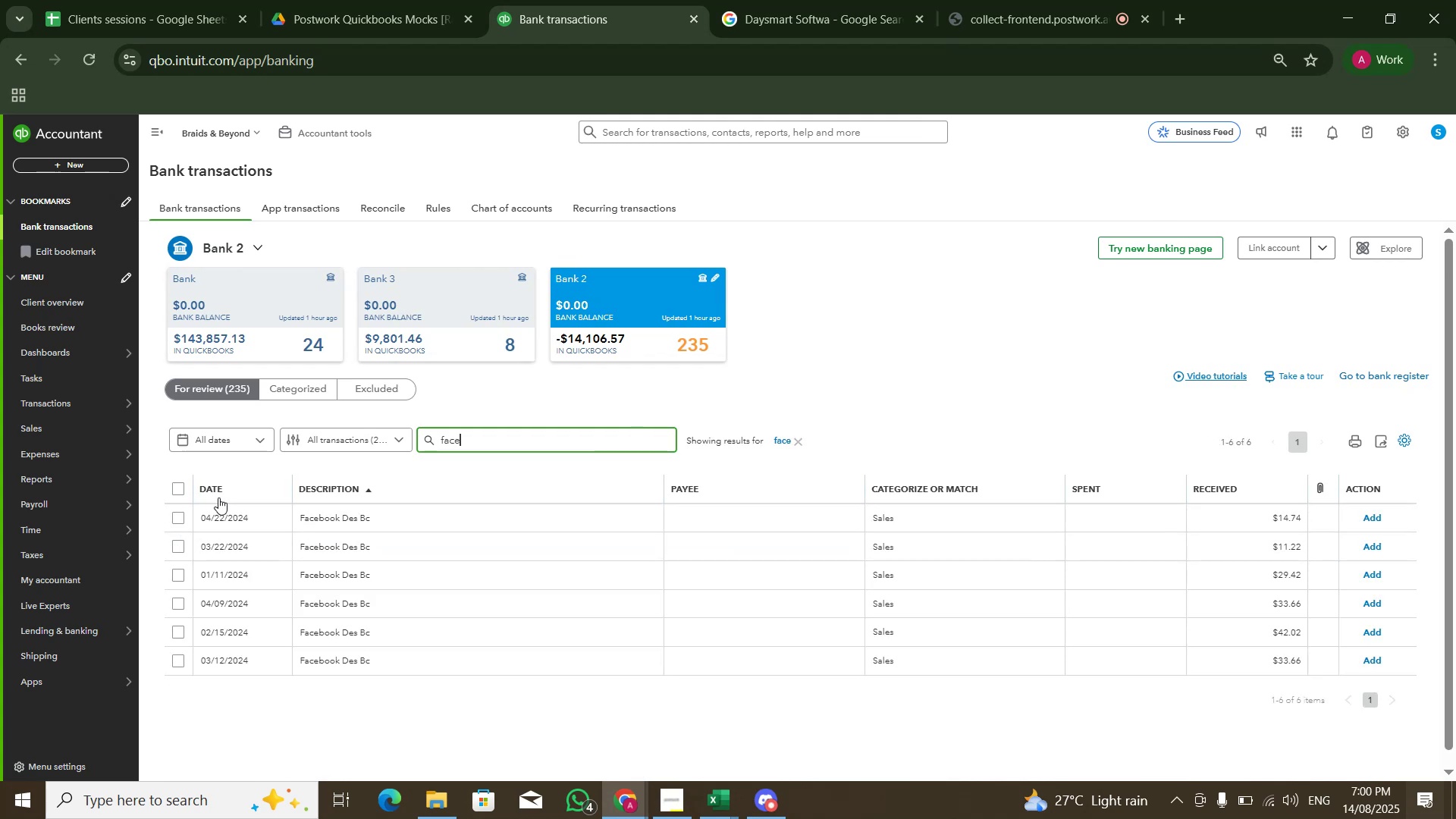 
left_click([174, 491])
 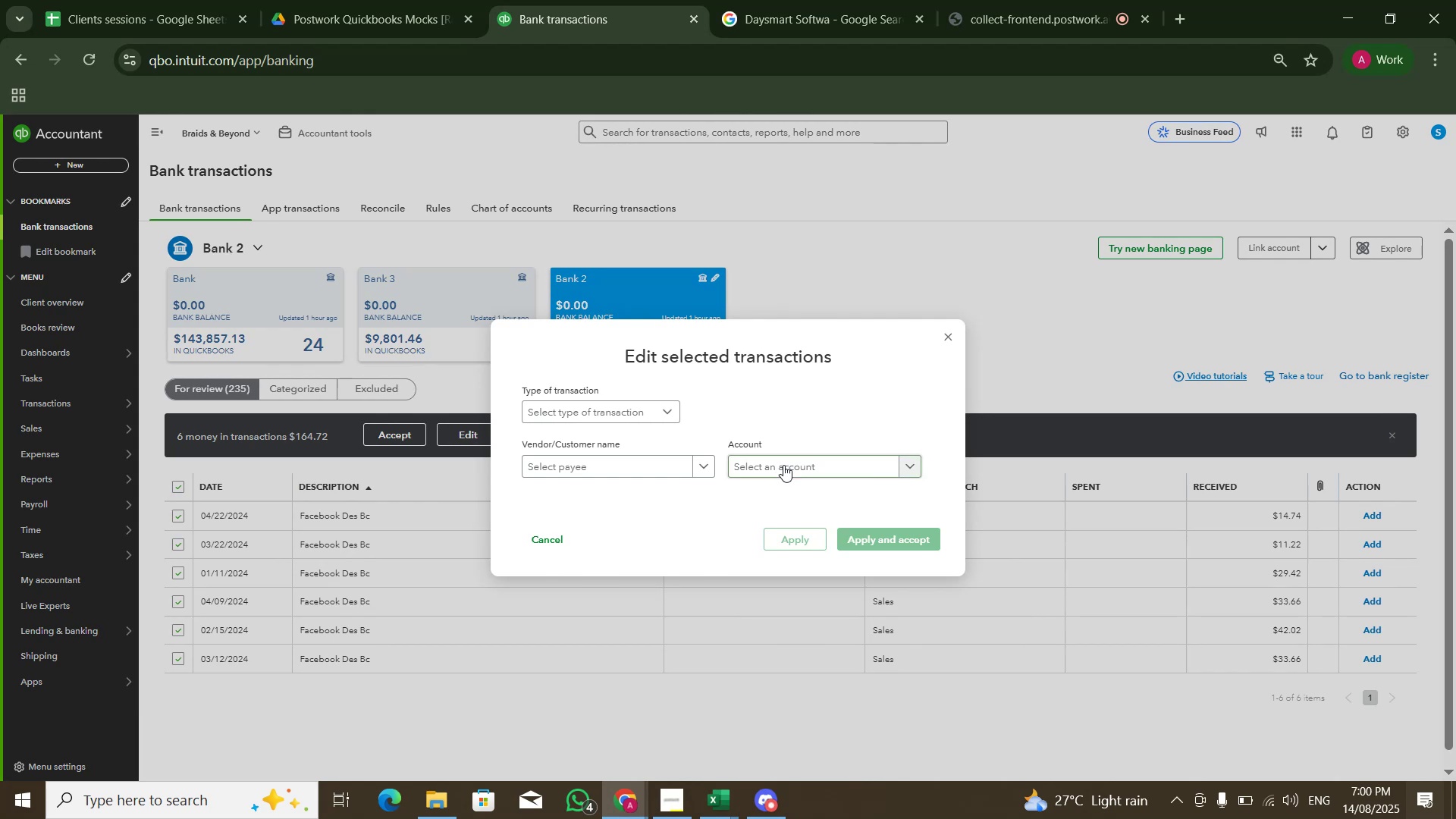 
type(adver)
 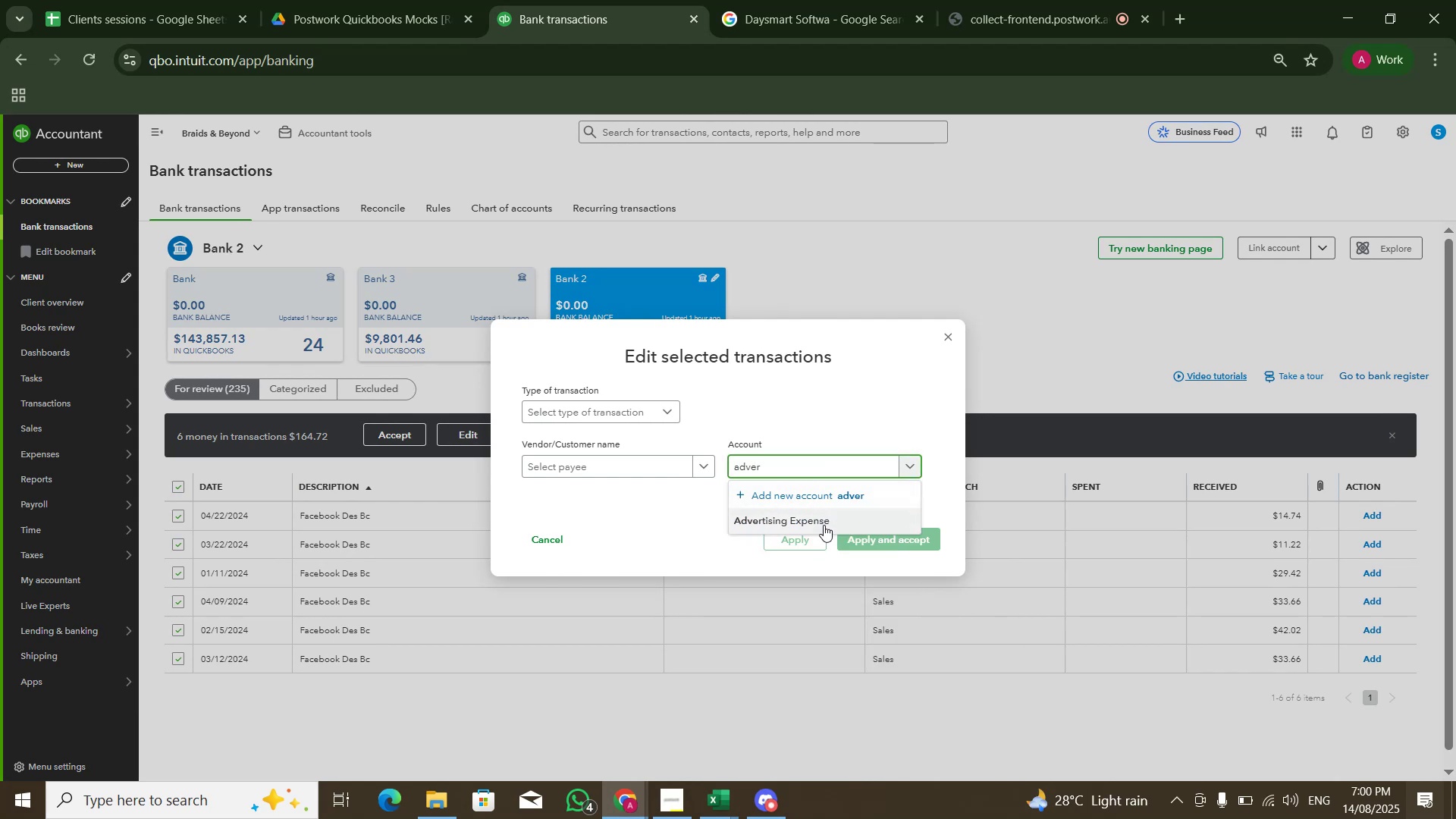 
left_click([824, 529])
 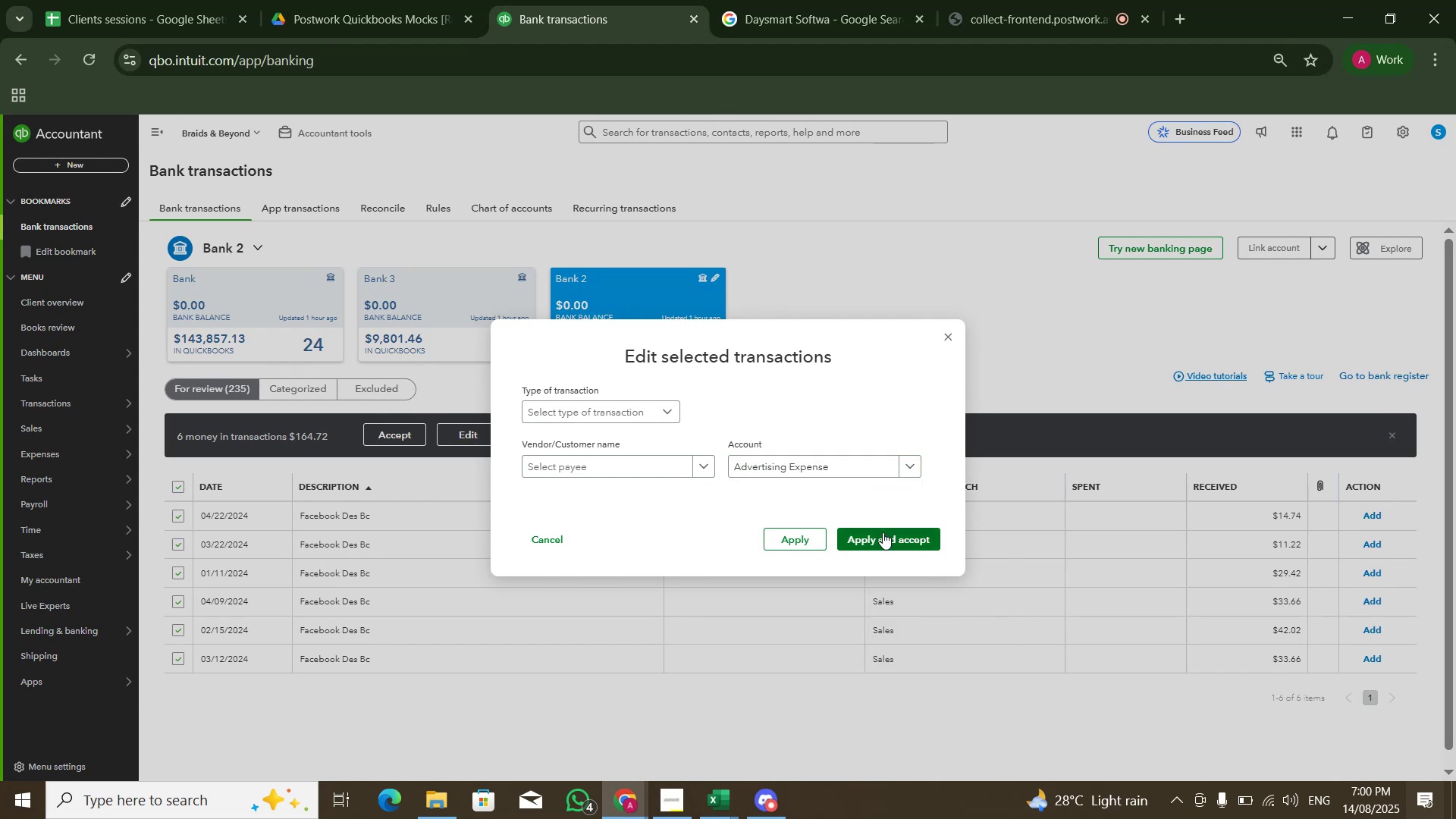 
double_click([883, 532])
 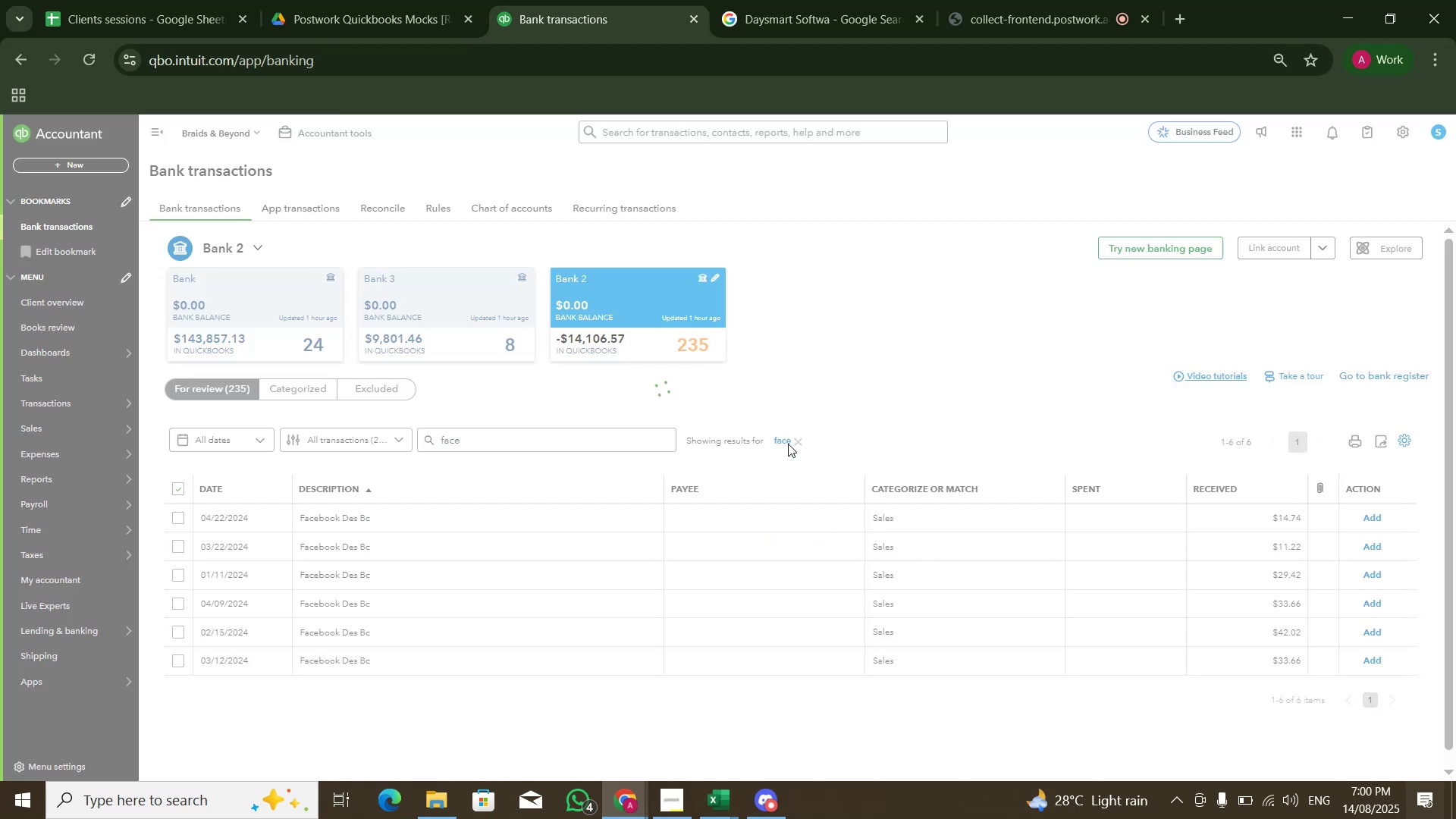 
left_click([793, 441])
 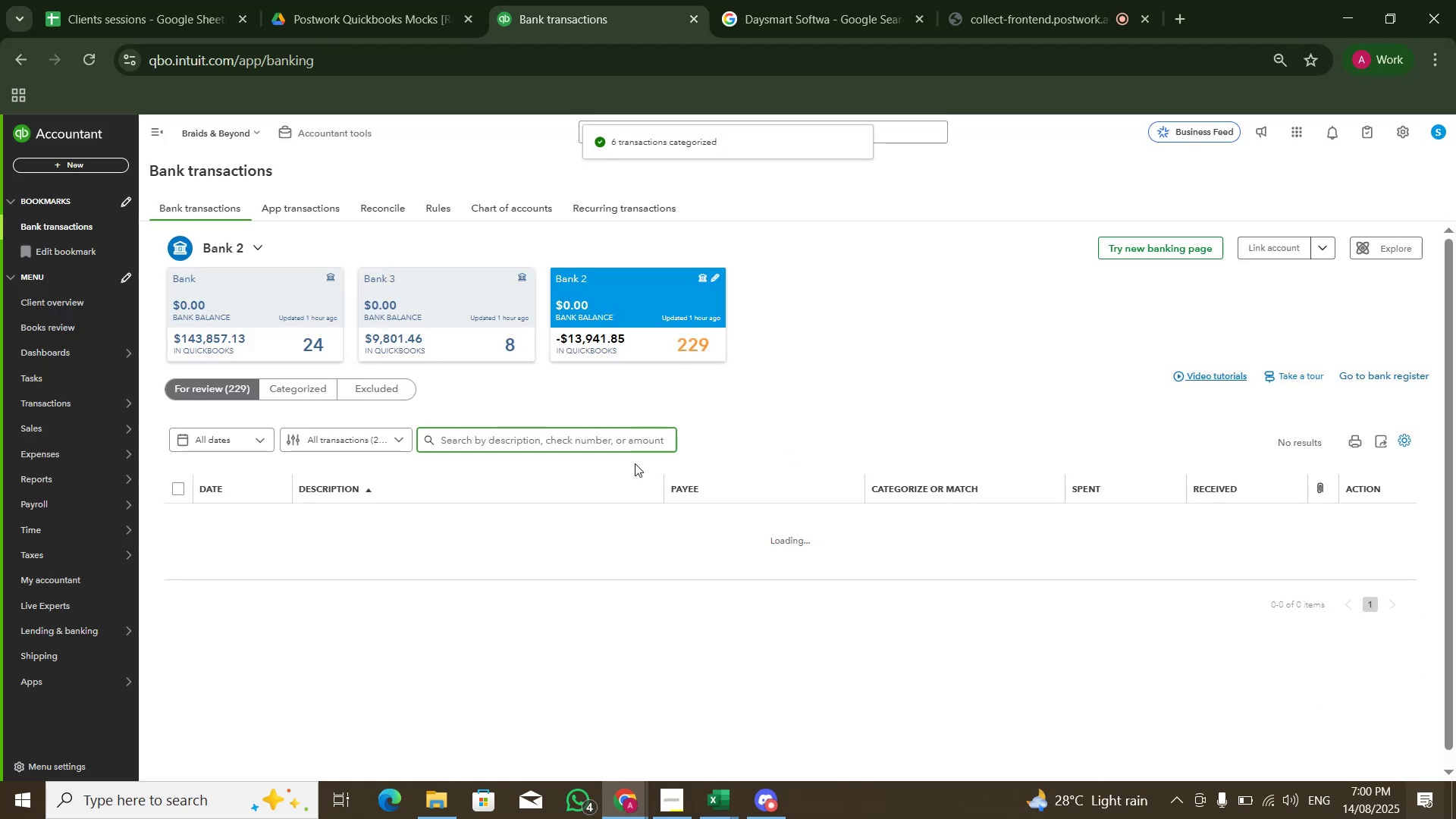 
scroll: coordinate [592, 532], scroll_direction: down, amount: 17.0
 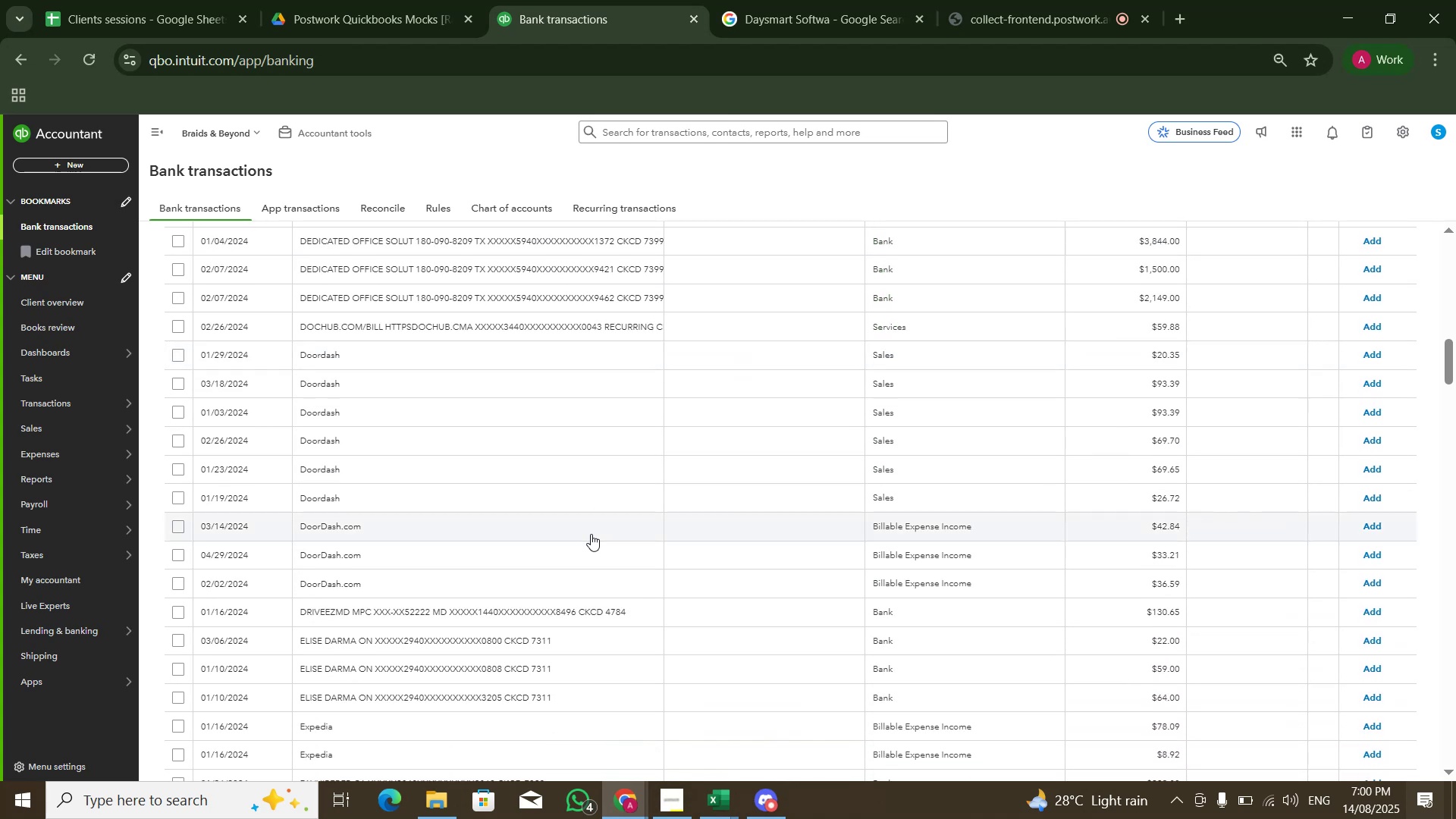 
scroll: coordinate [593, 513], scroll_direction: up, amount: 17.0
 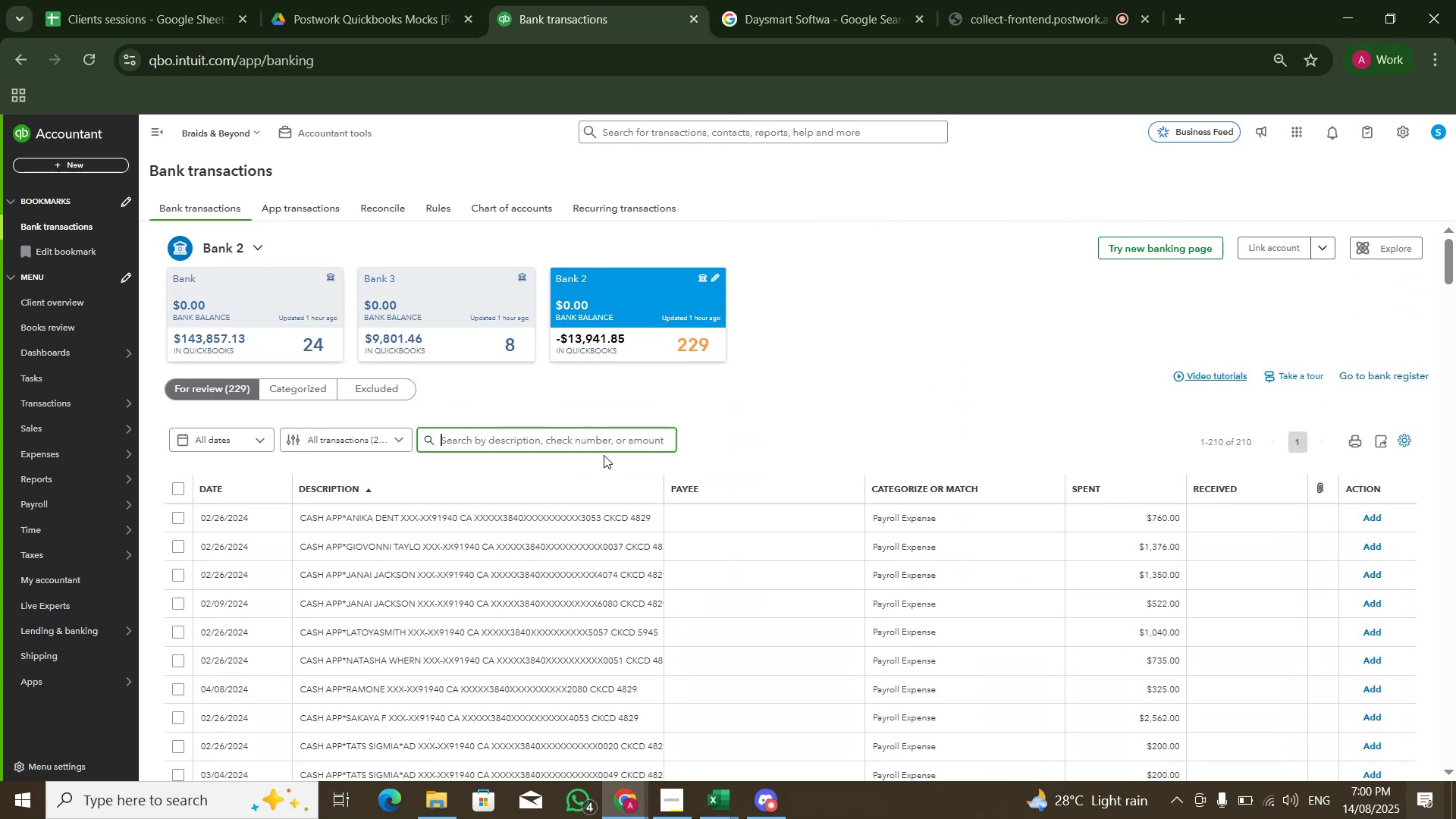 
type(doordash)
 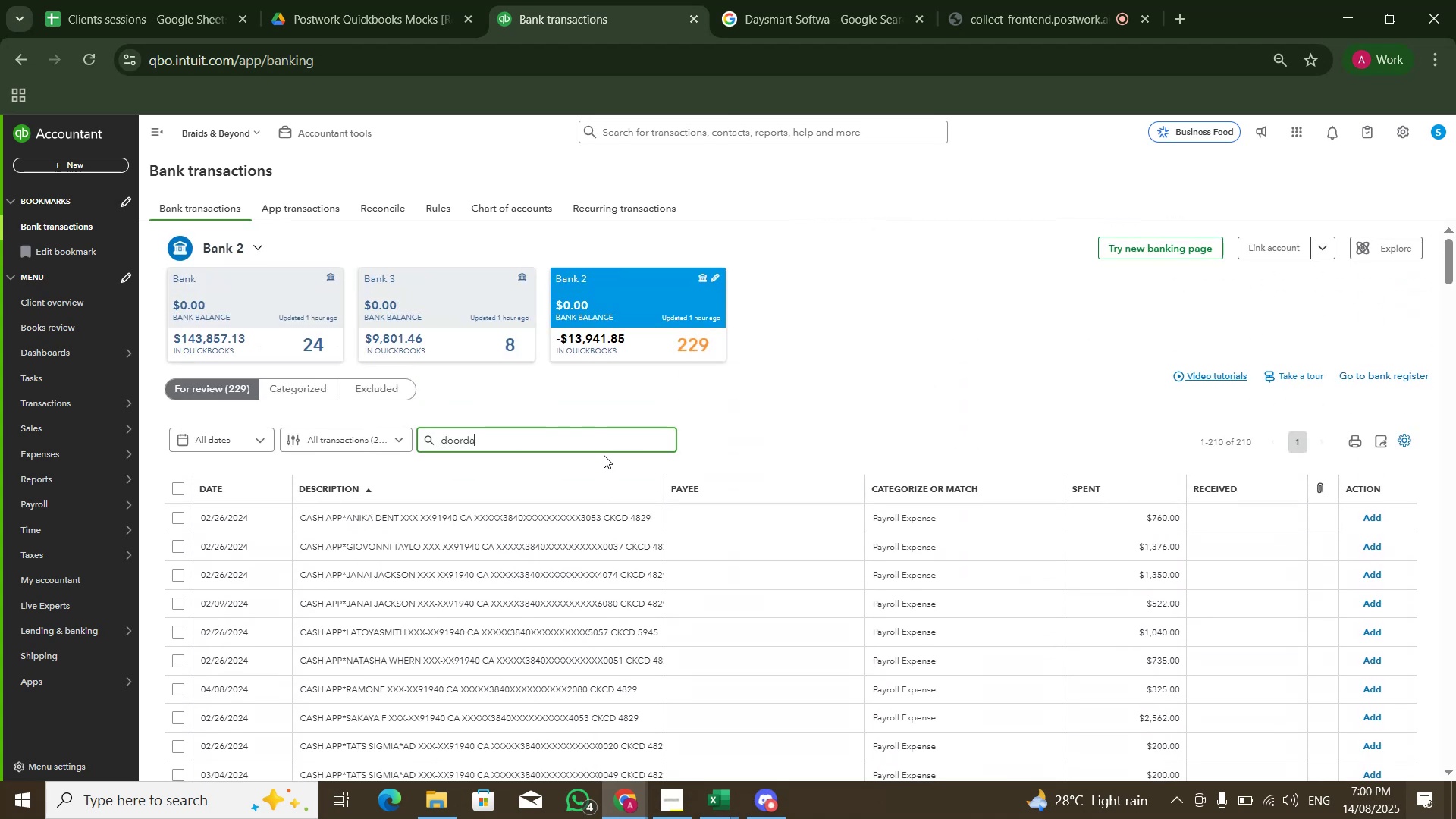 
key(Enter)
 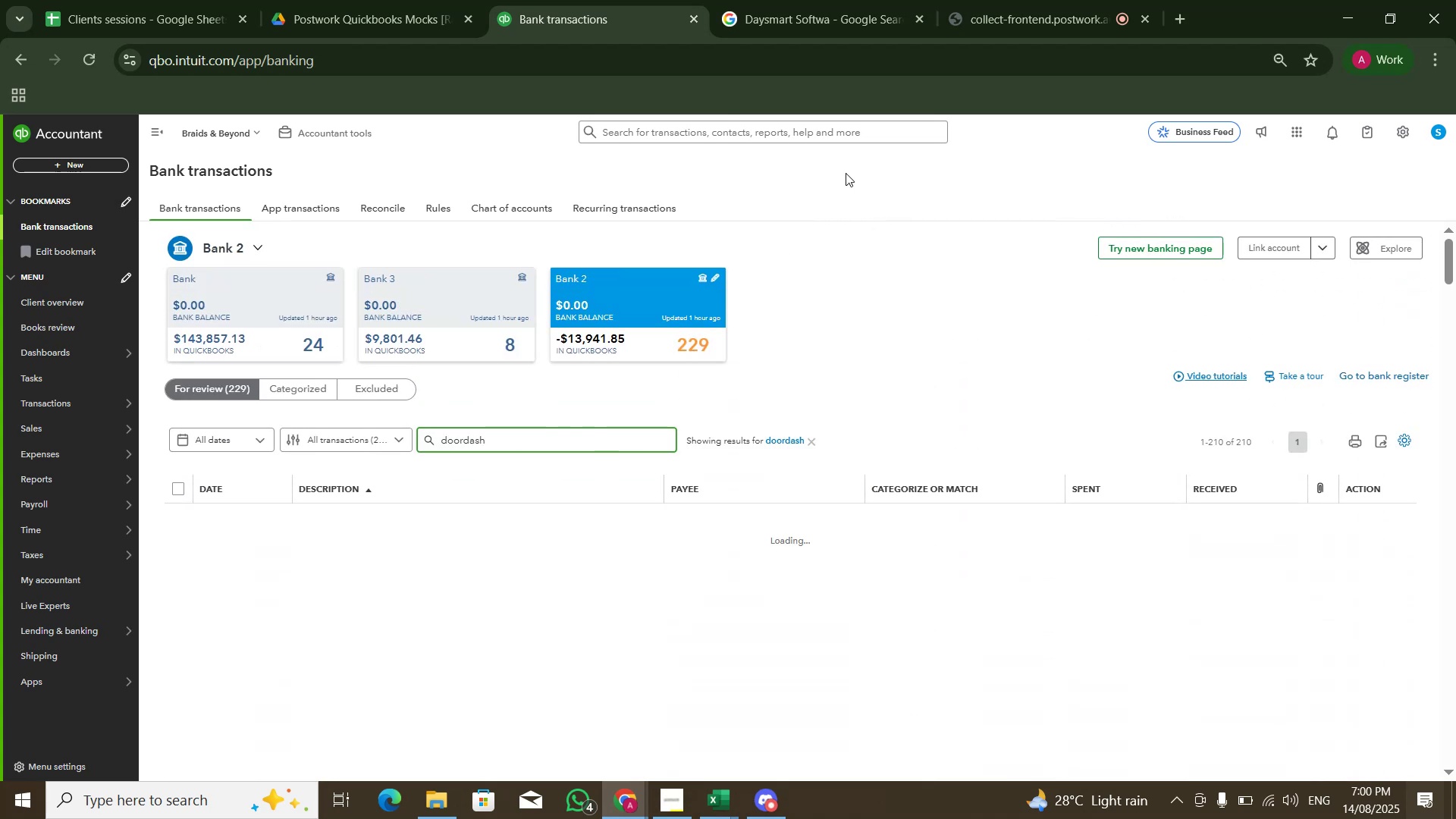 
left_click_drag(start_coordinate=[818, 0], to_coordinate=[836, 0])
 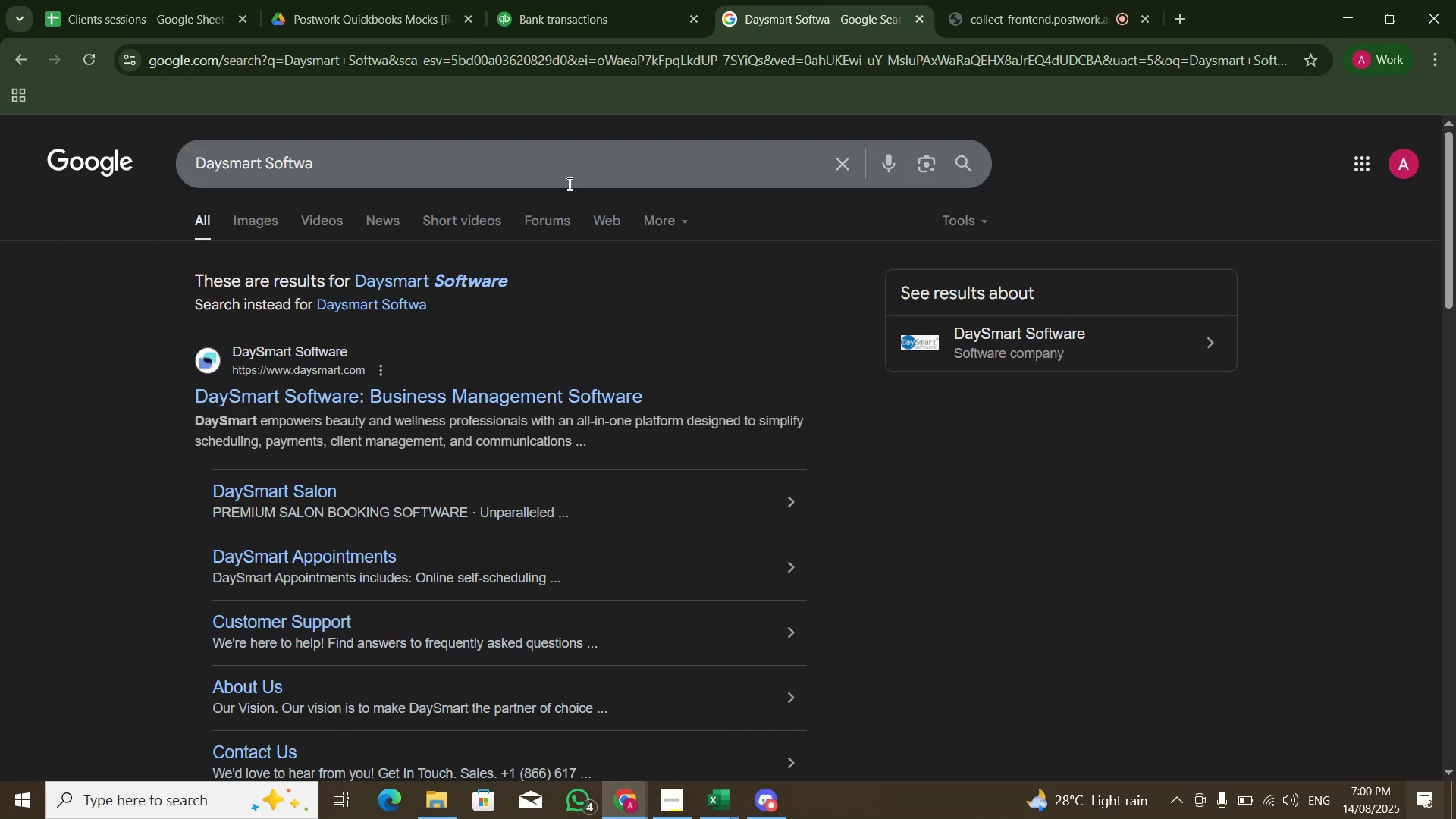 
left_click([568, 184])
 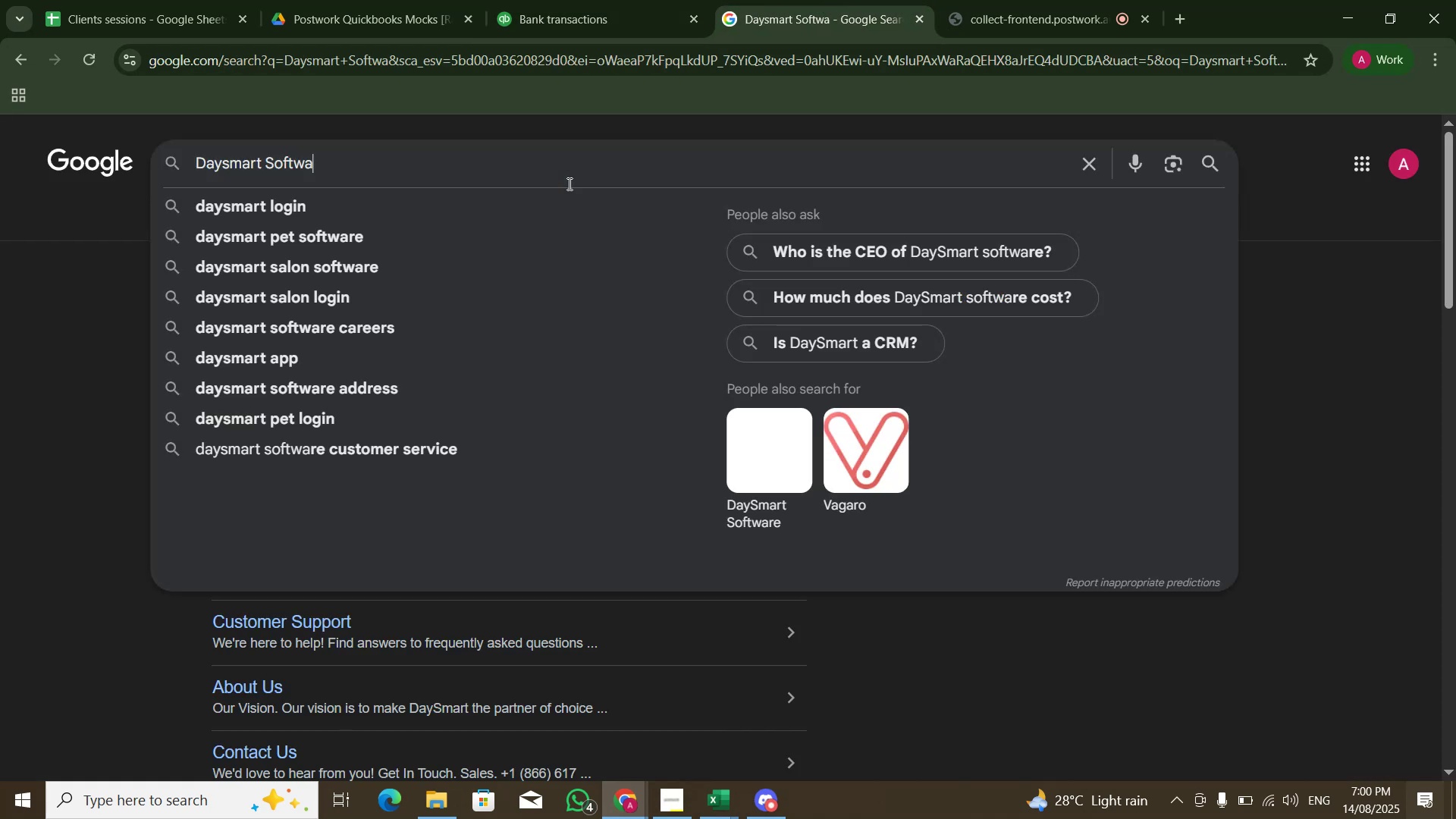 
key(Control+A)
 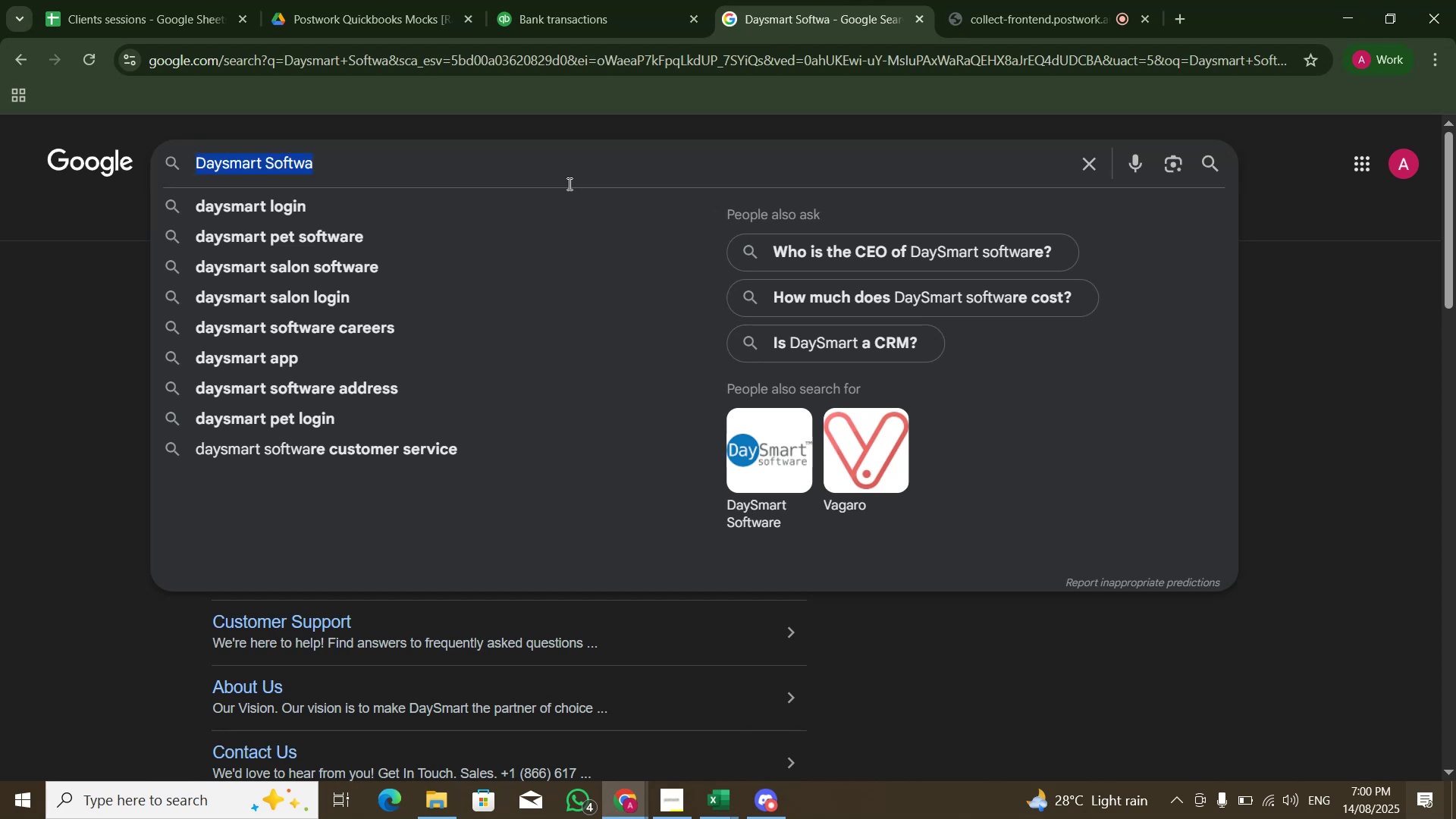 
type(doordash)
 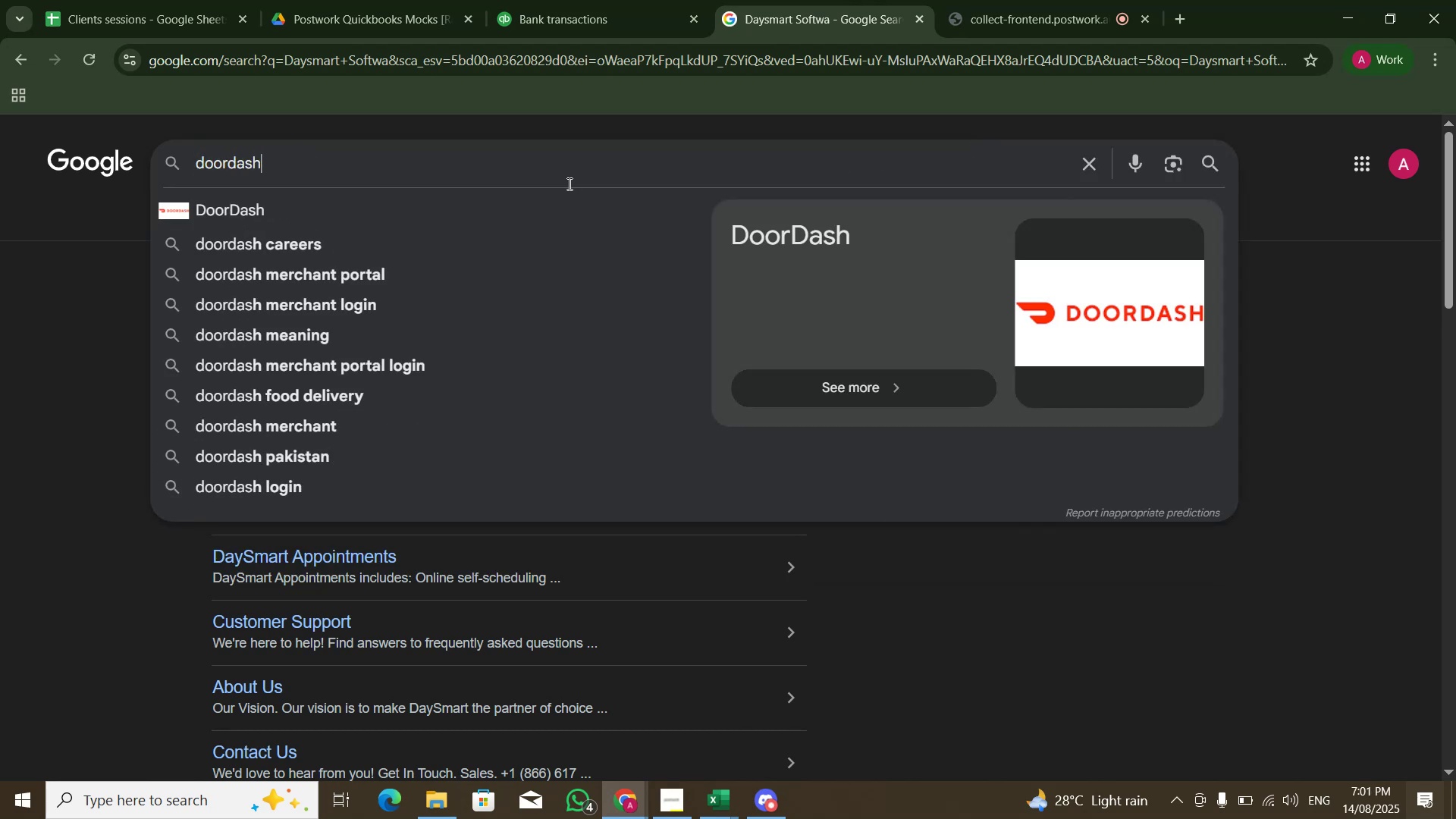 
key(Enter)
 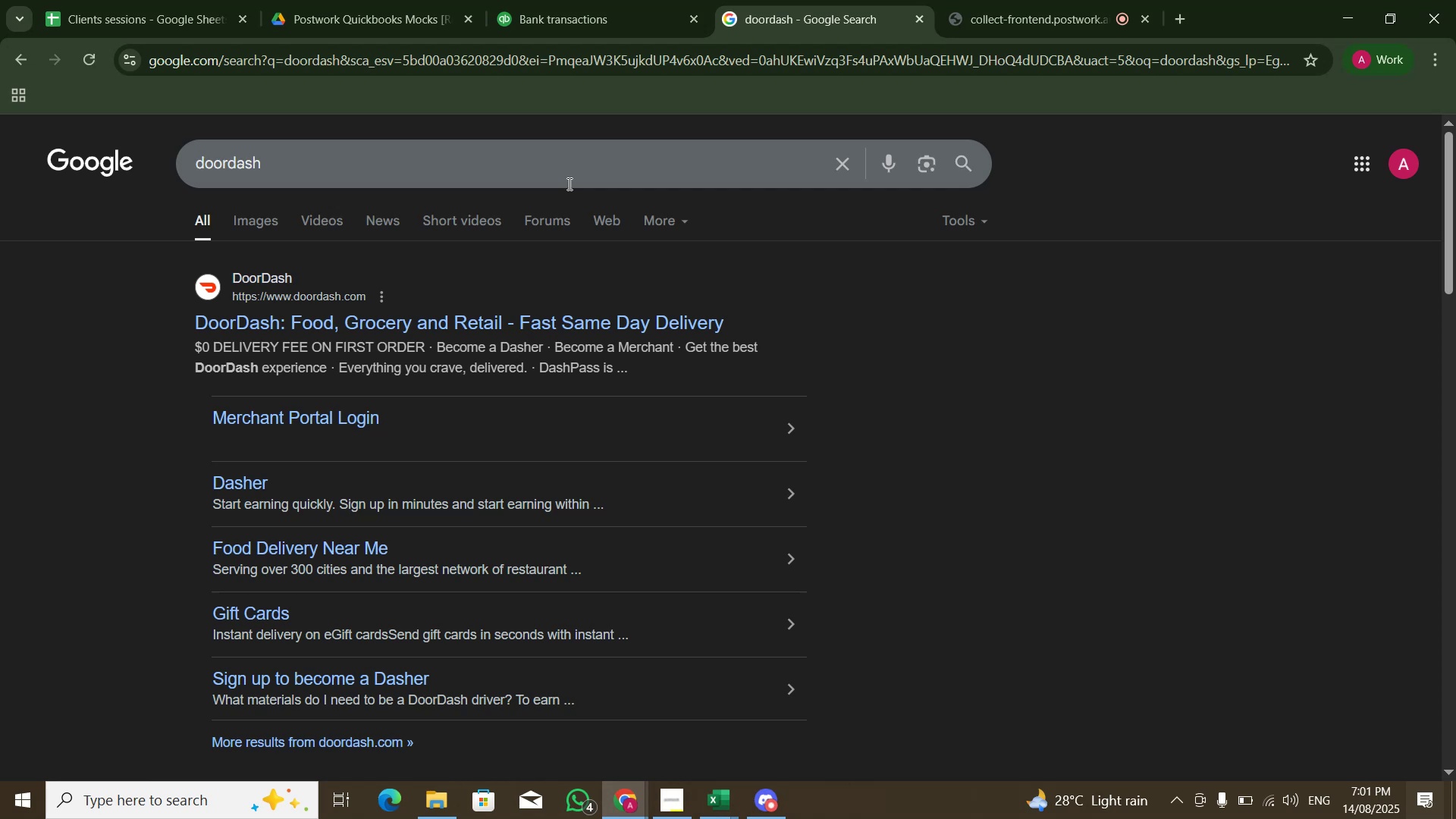 
wait(12.38)
 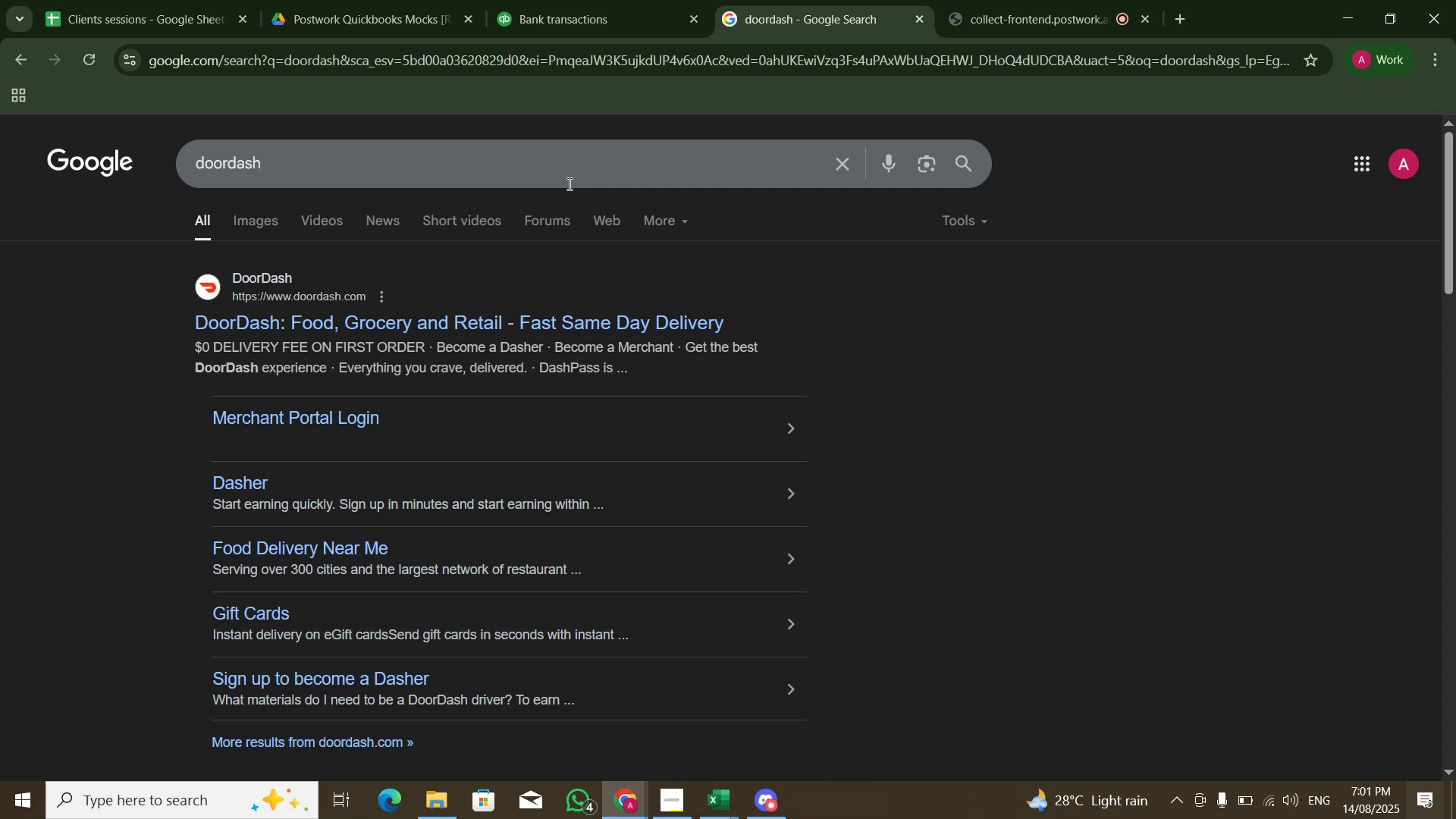 
scroll: coordinate [723, 301], scroll_direction: down, amount: 5.0
 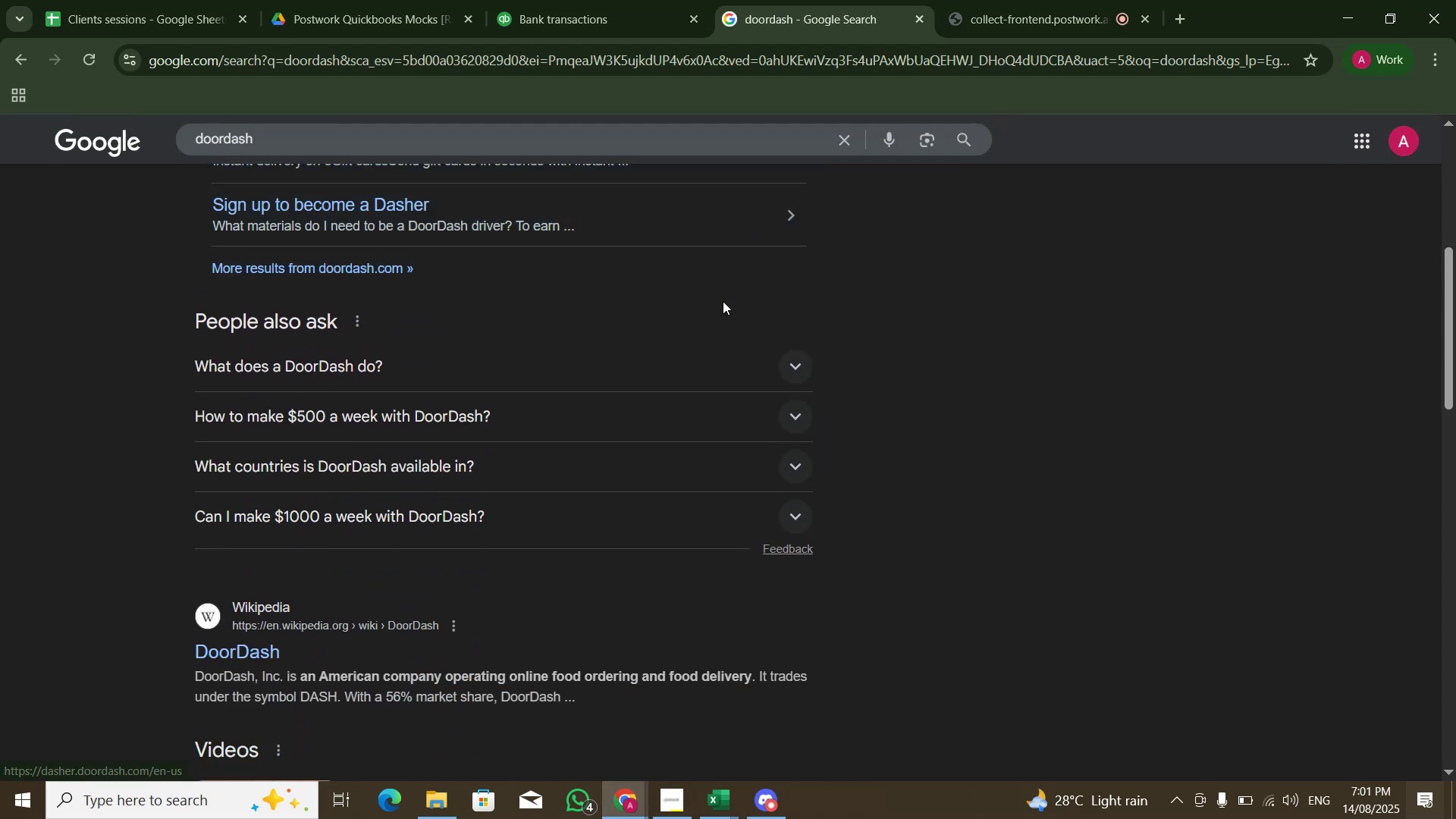 
scroll: coordinate [920, 308], scroll_direction: up, amount: 7.0
 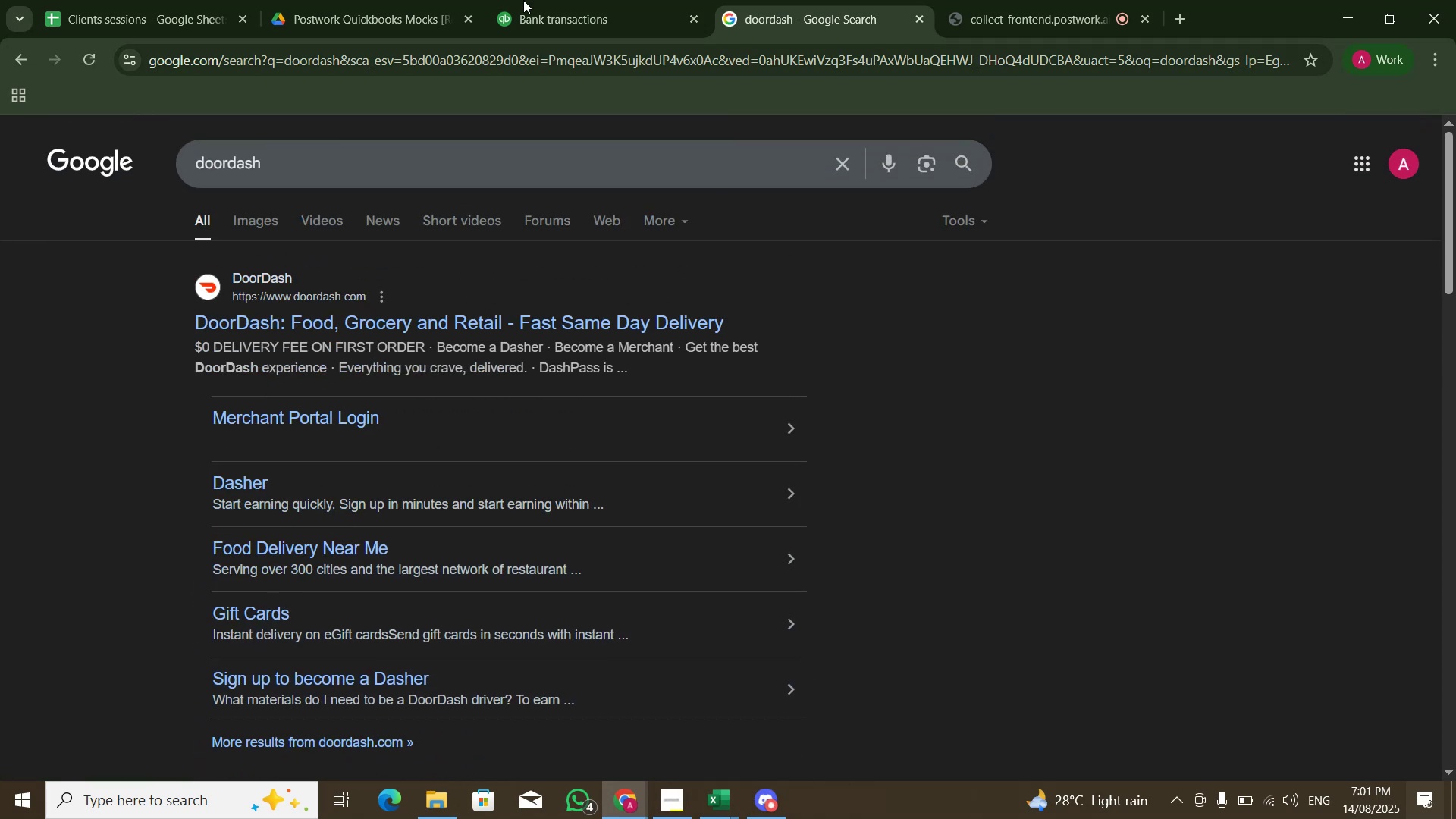 
left_click_drag(start_coordinate=[524, 0], to_coordinate=[533, 2])
 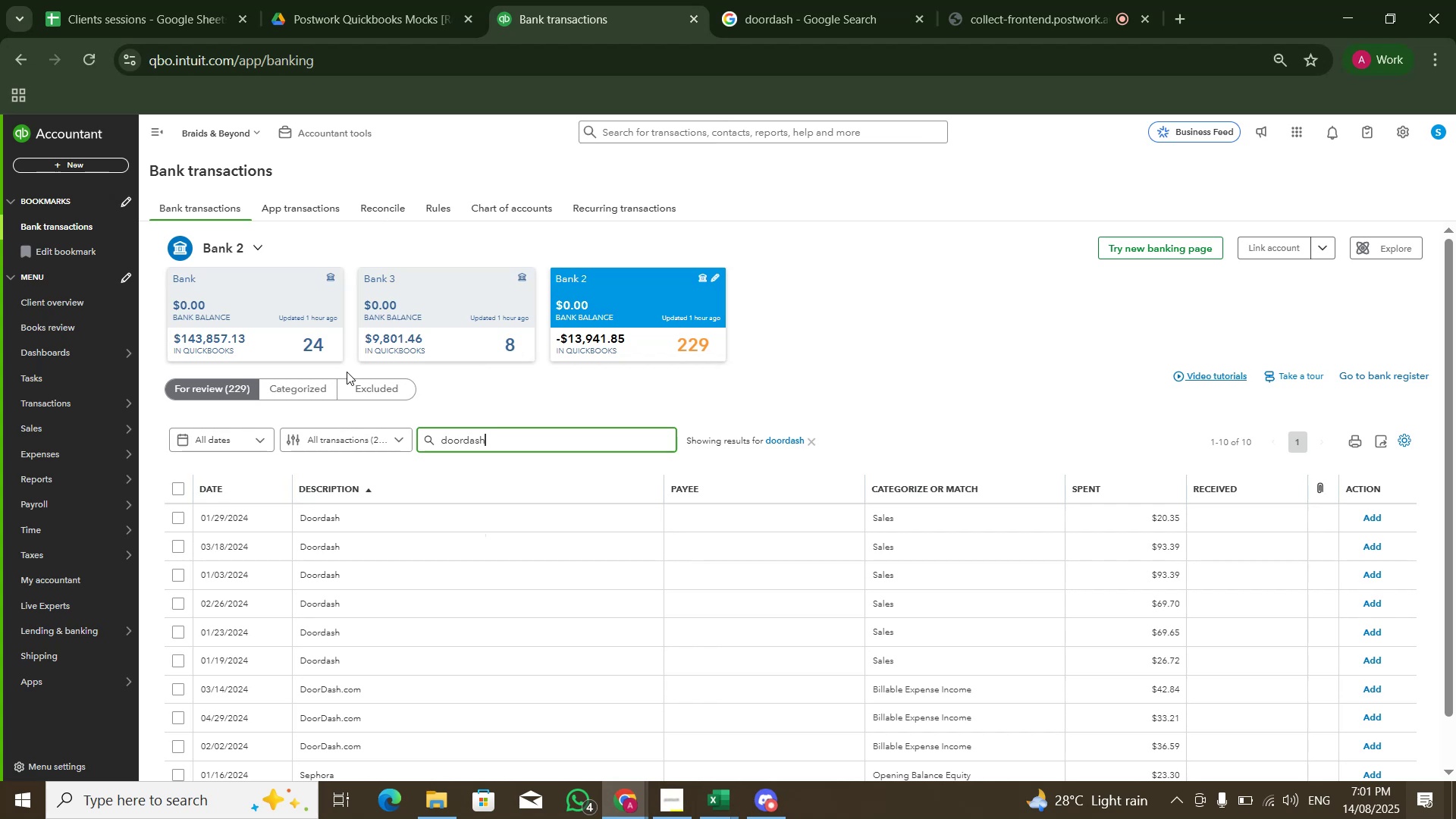 
left_click([312, 383])
 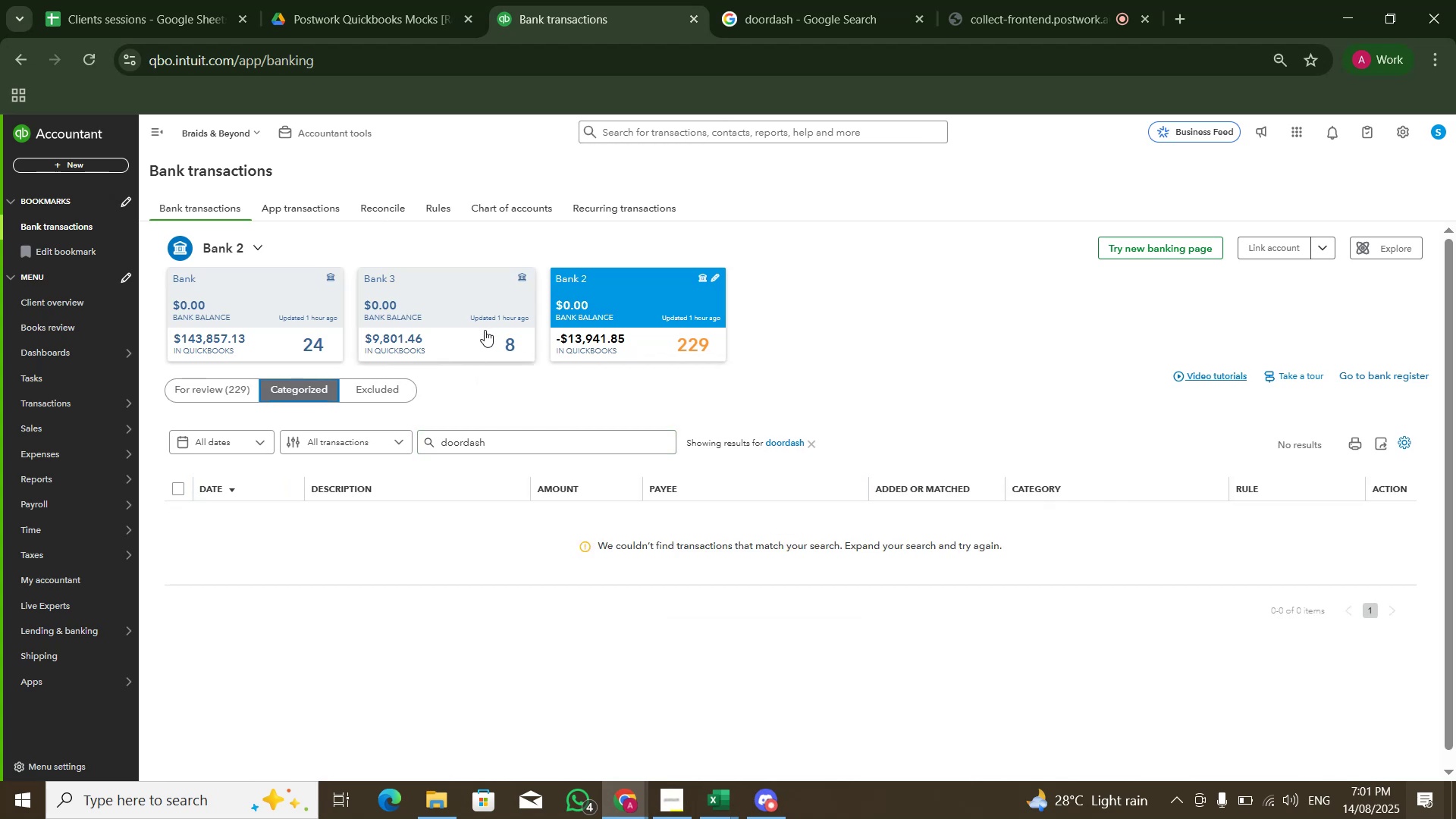 
left_click([485, 330])
 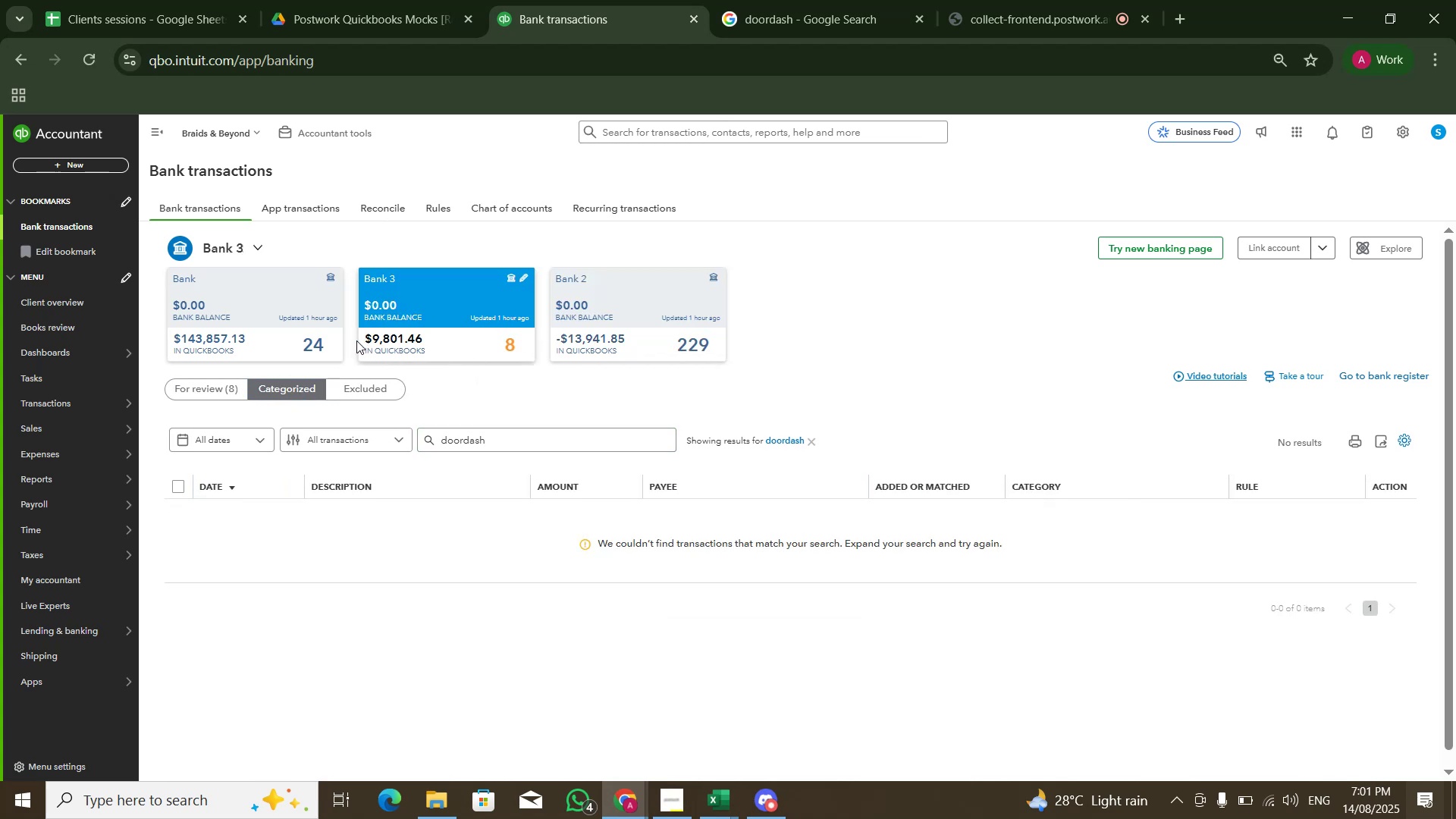 
left_click([330, 347])
 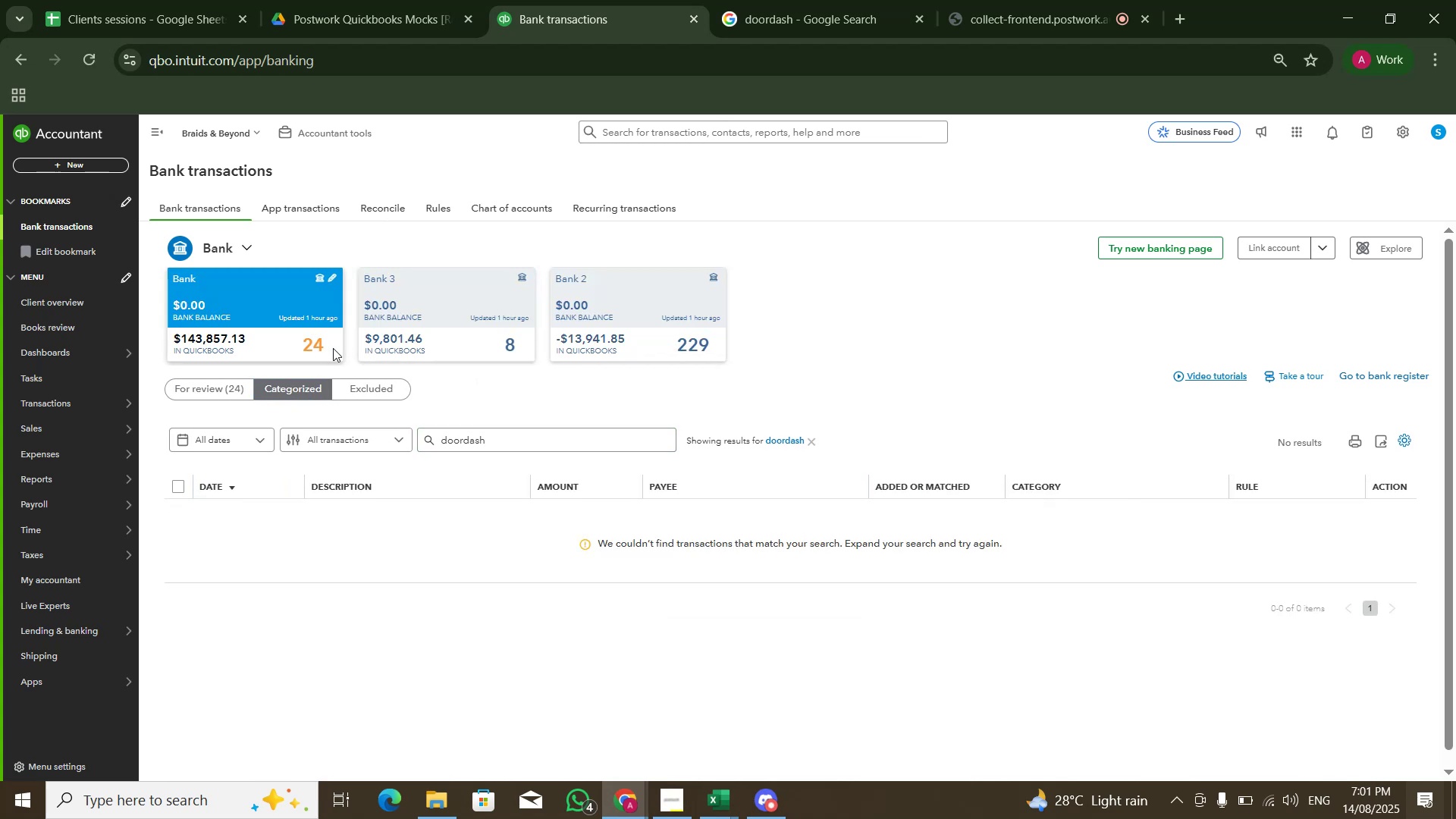 
left_click([670, 334])
 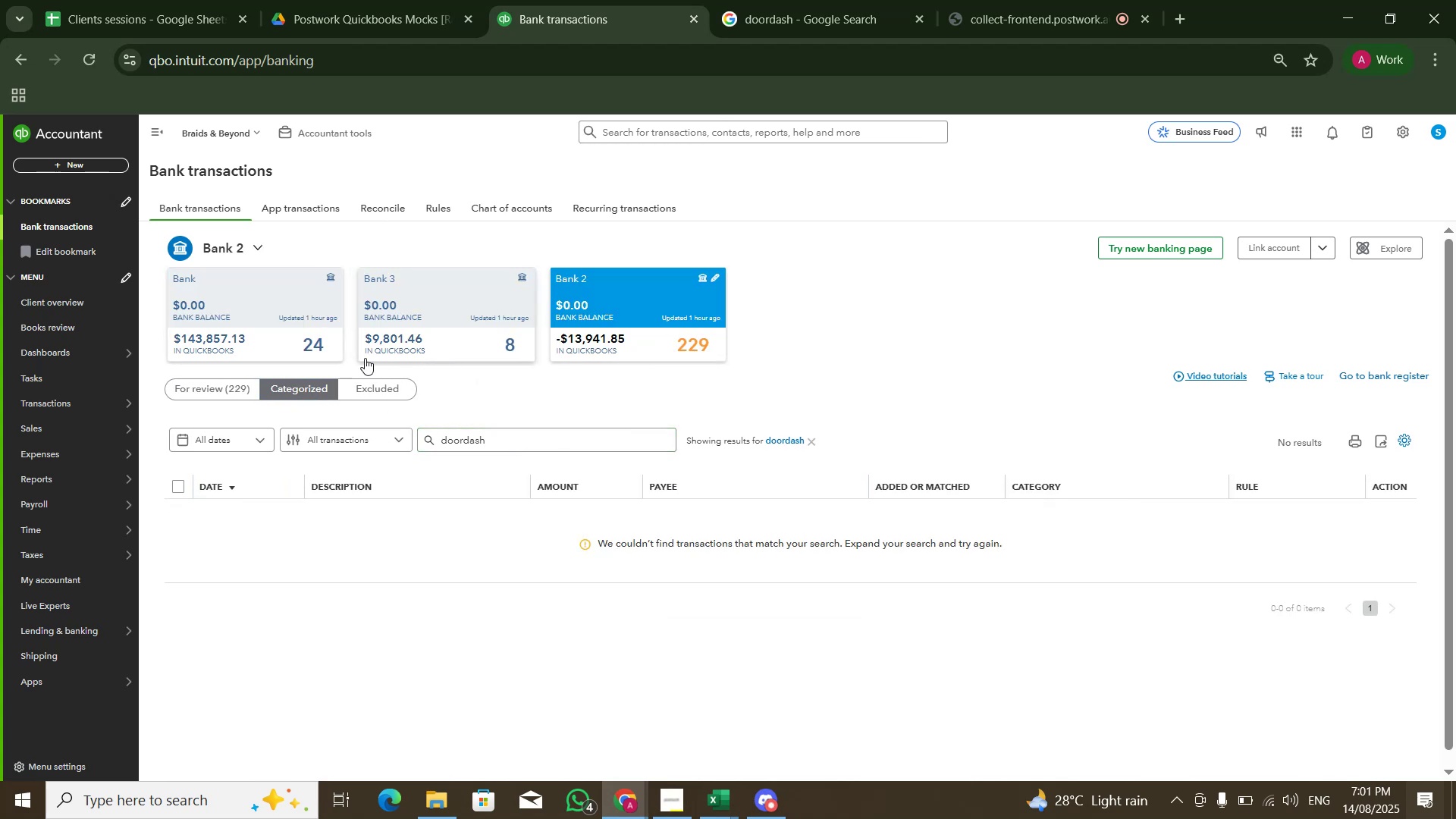 
left_click([245, 384])
 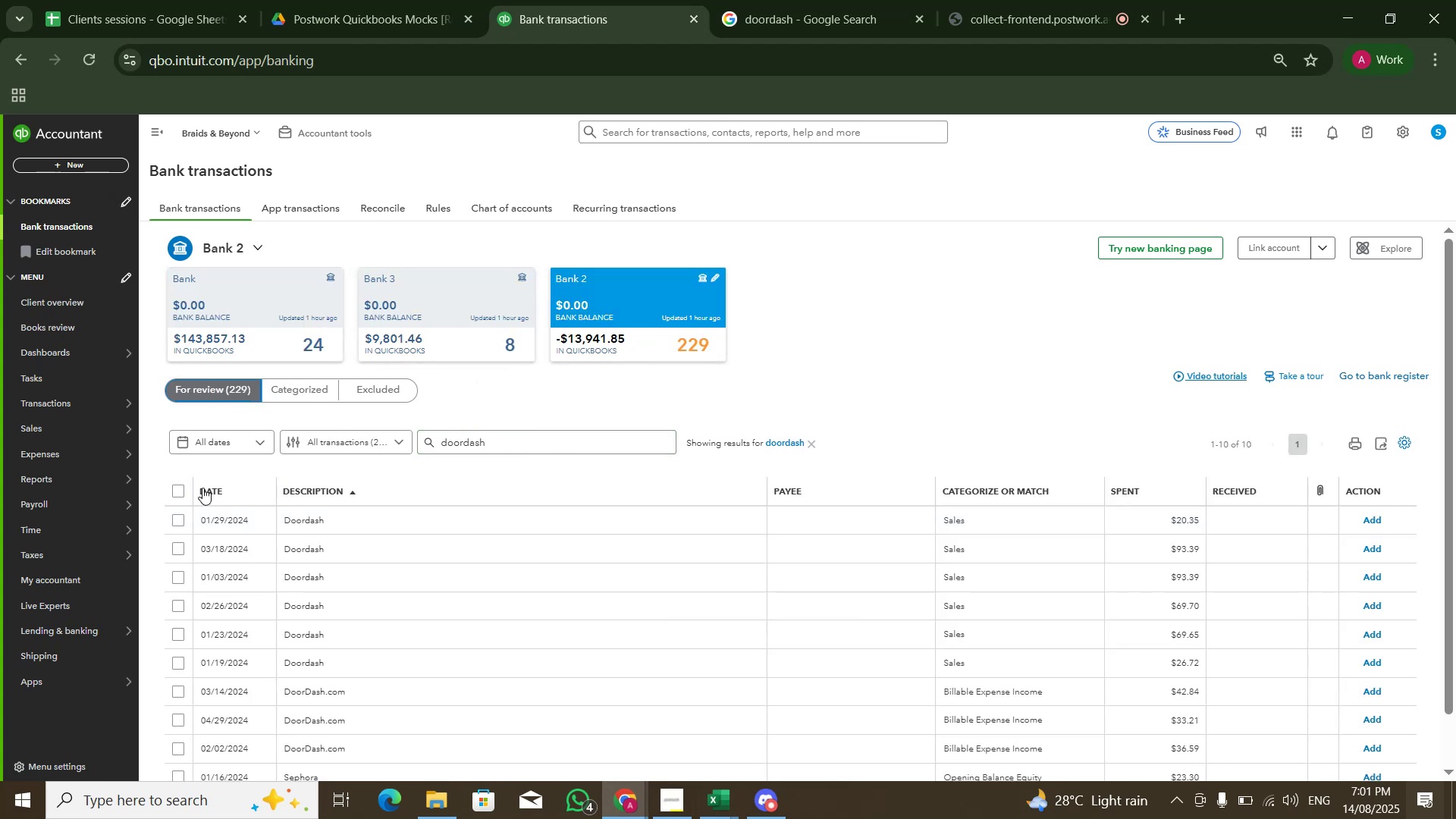 
left_click([173, 488])
 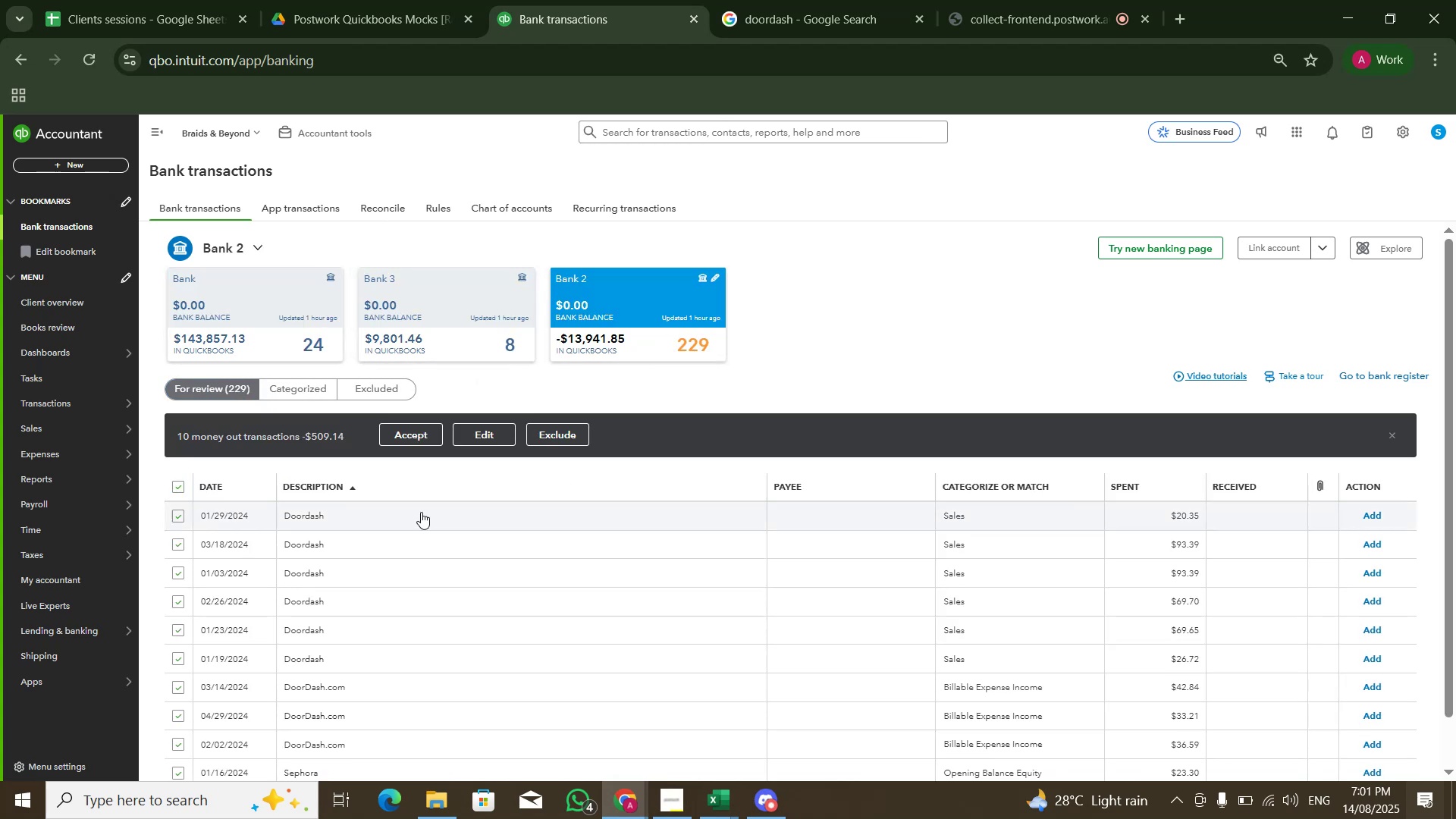 
scroll: coordinate [435, 526], scroll_direction: down, amount: 1.0
 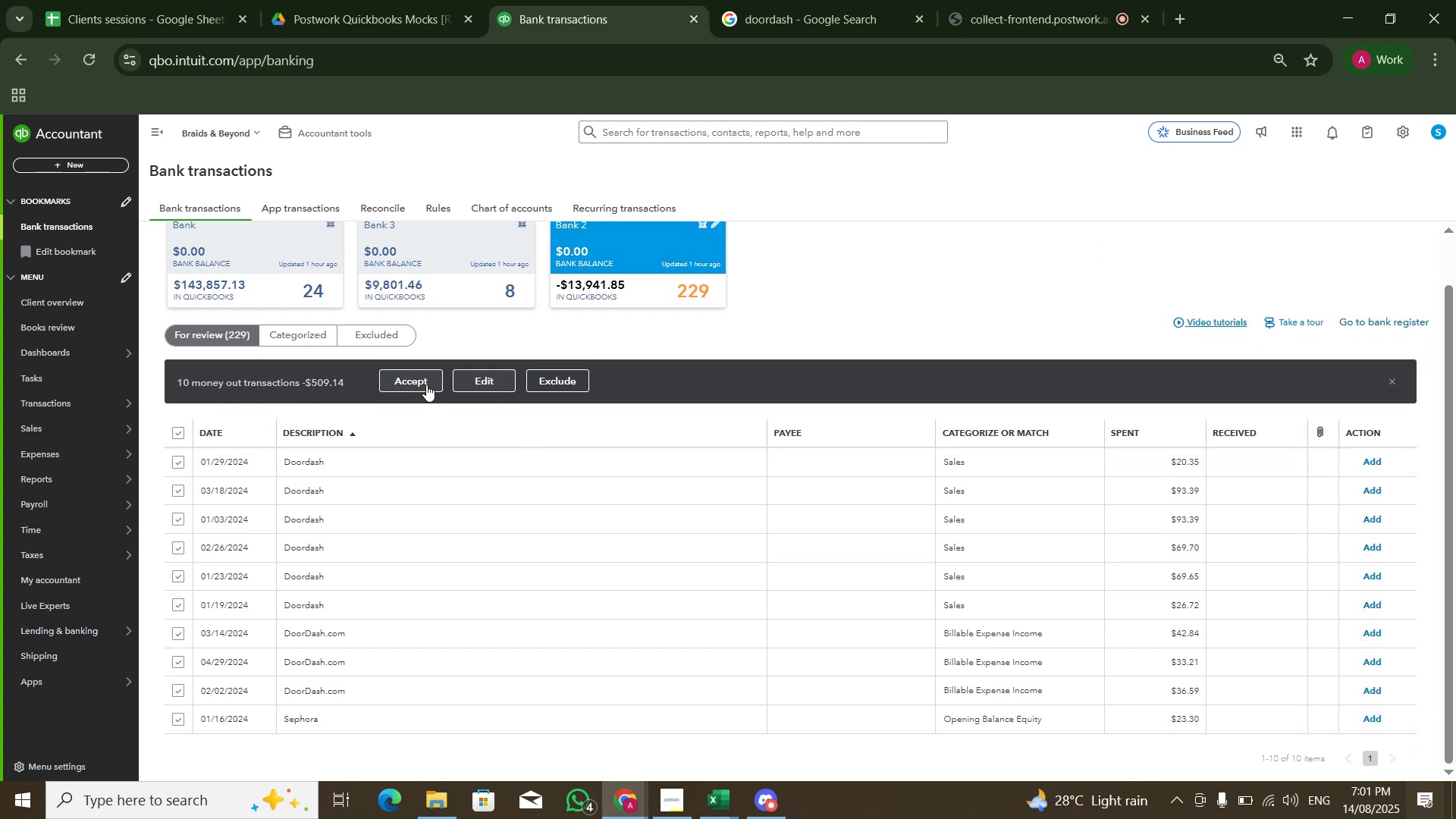 
left_click([455, 378])
 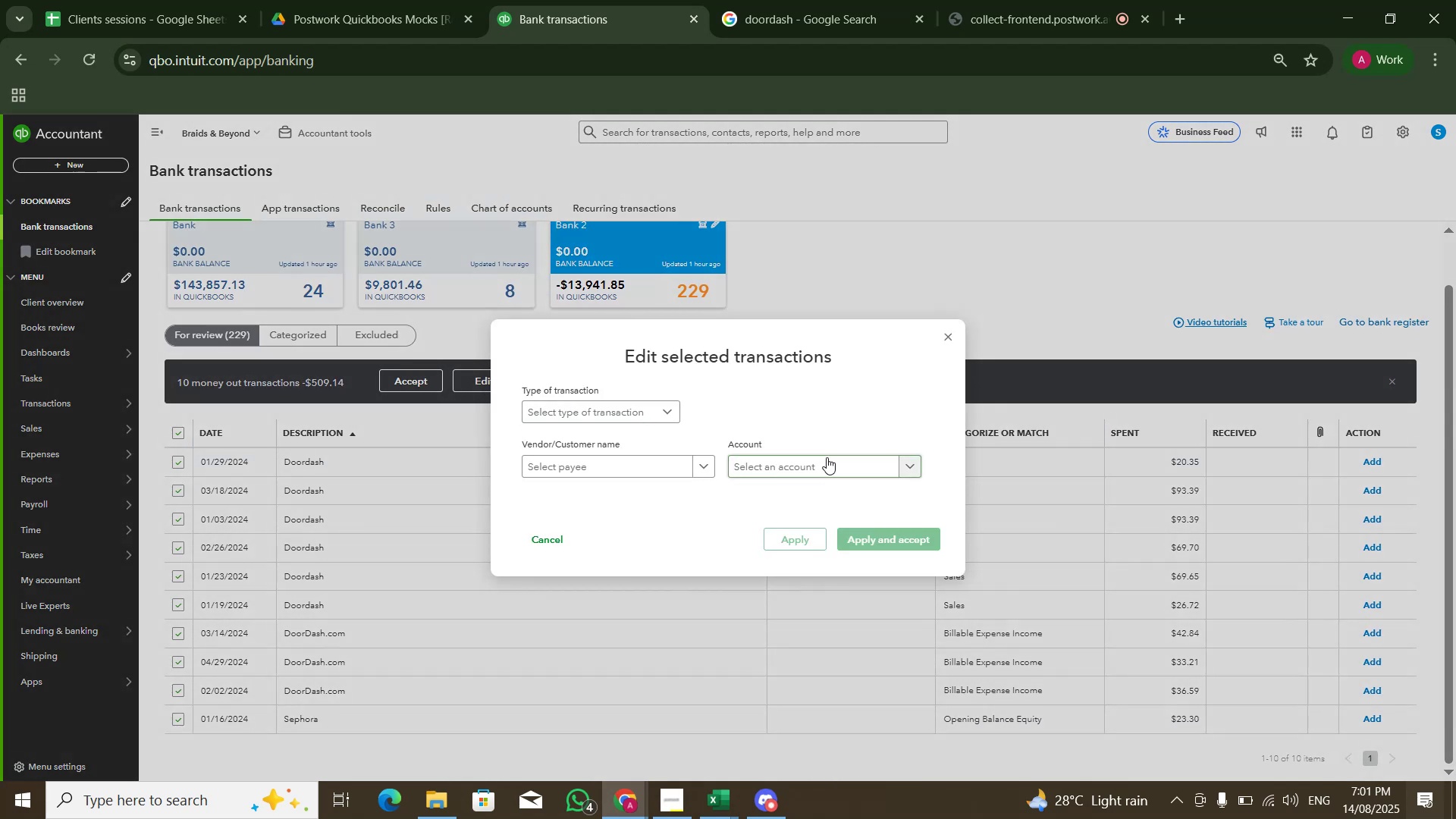 
left_click([826, 457])
 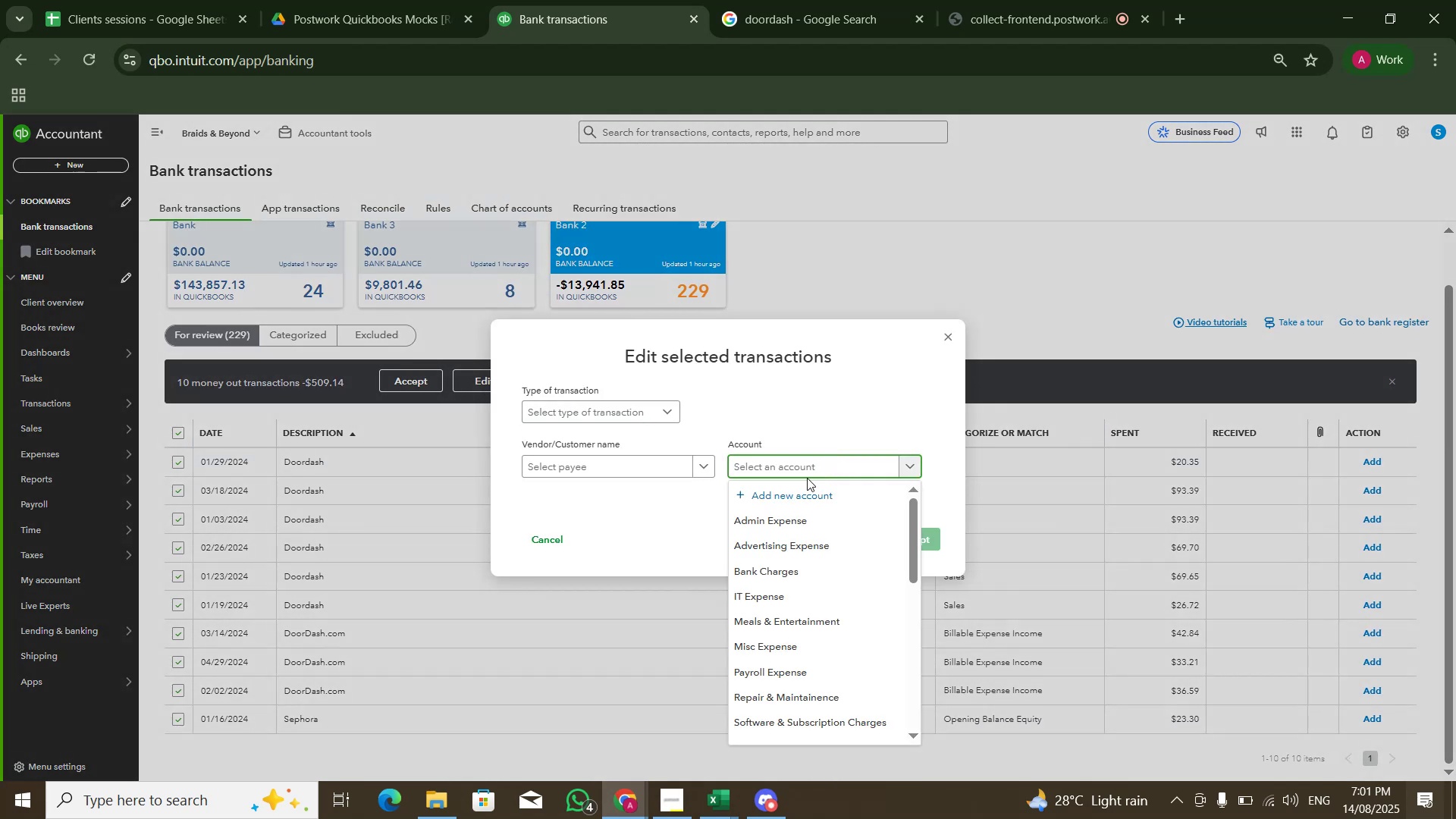 
wait(5.44)
 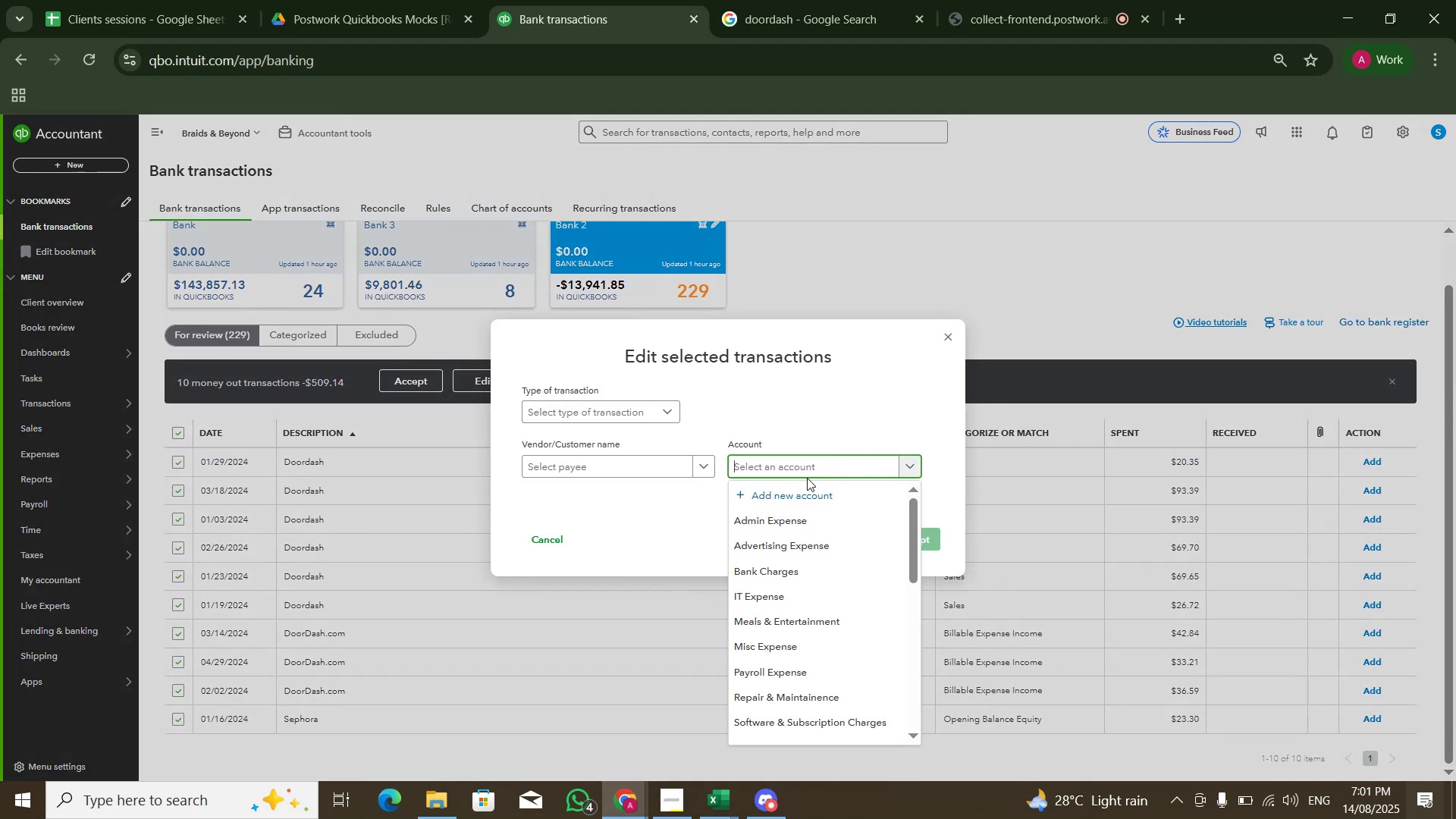 
type(c)
key(Backspace)
type(groce)
 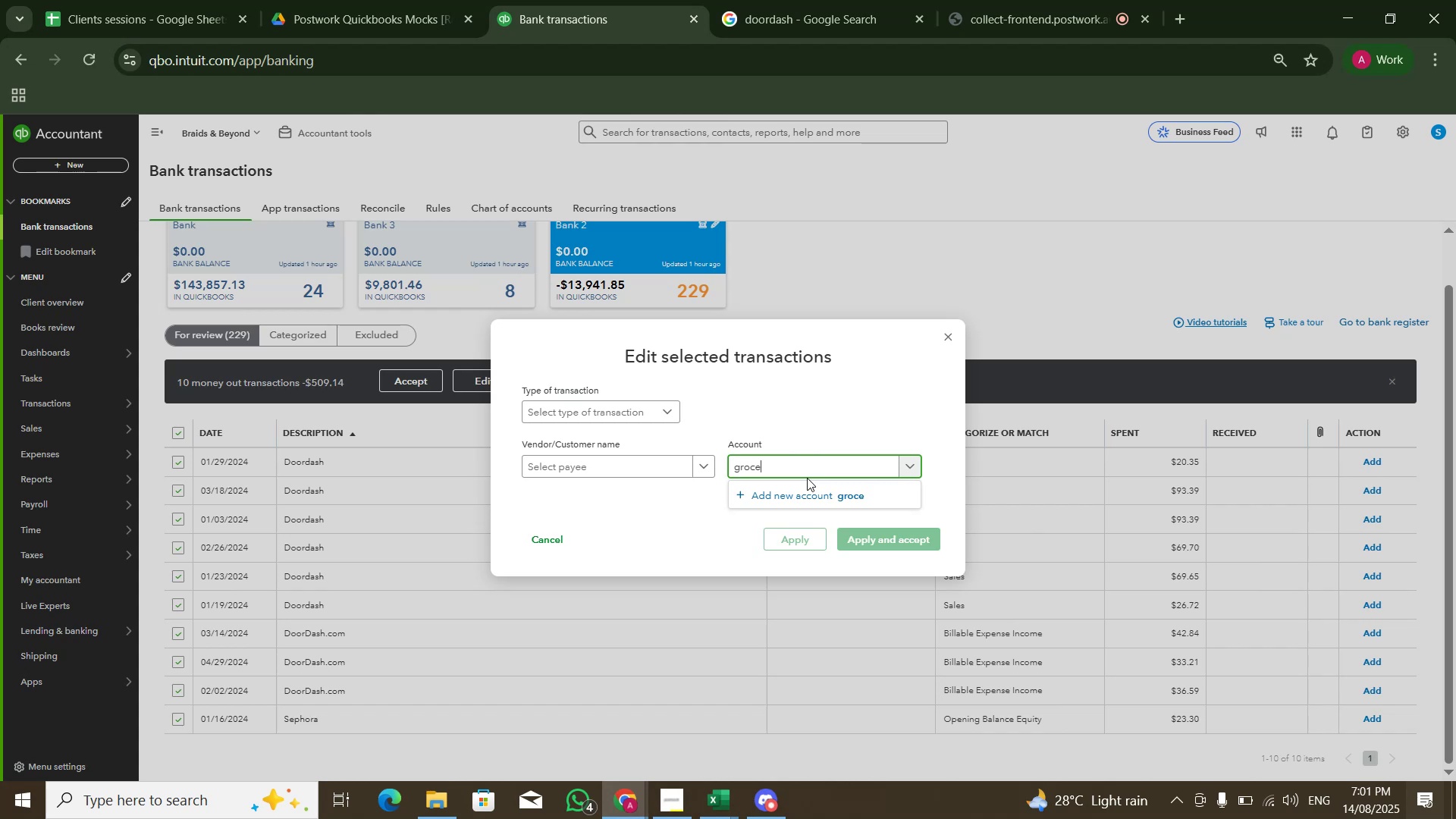 
hold_key(key=Backspace, duration=0.85)
 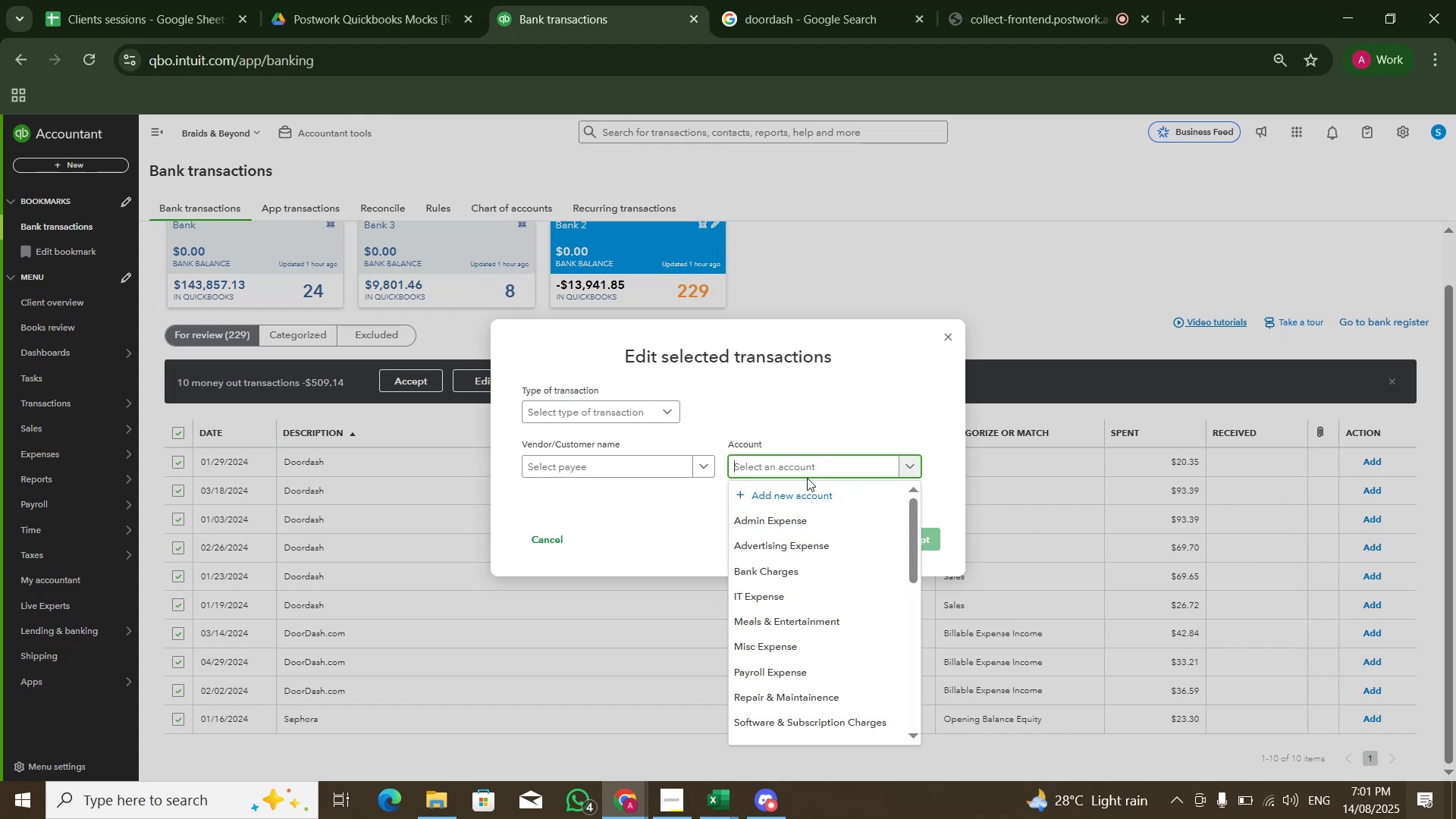 
scroll: coordinate [798, 545], scroll_direction: down, amount: 5.0
 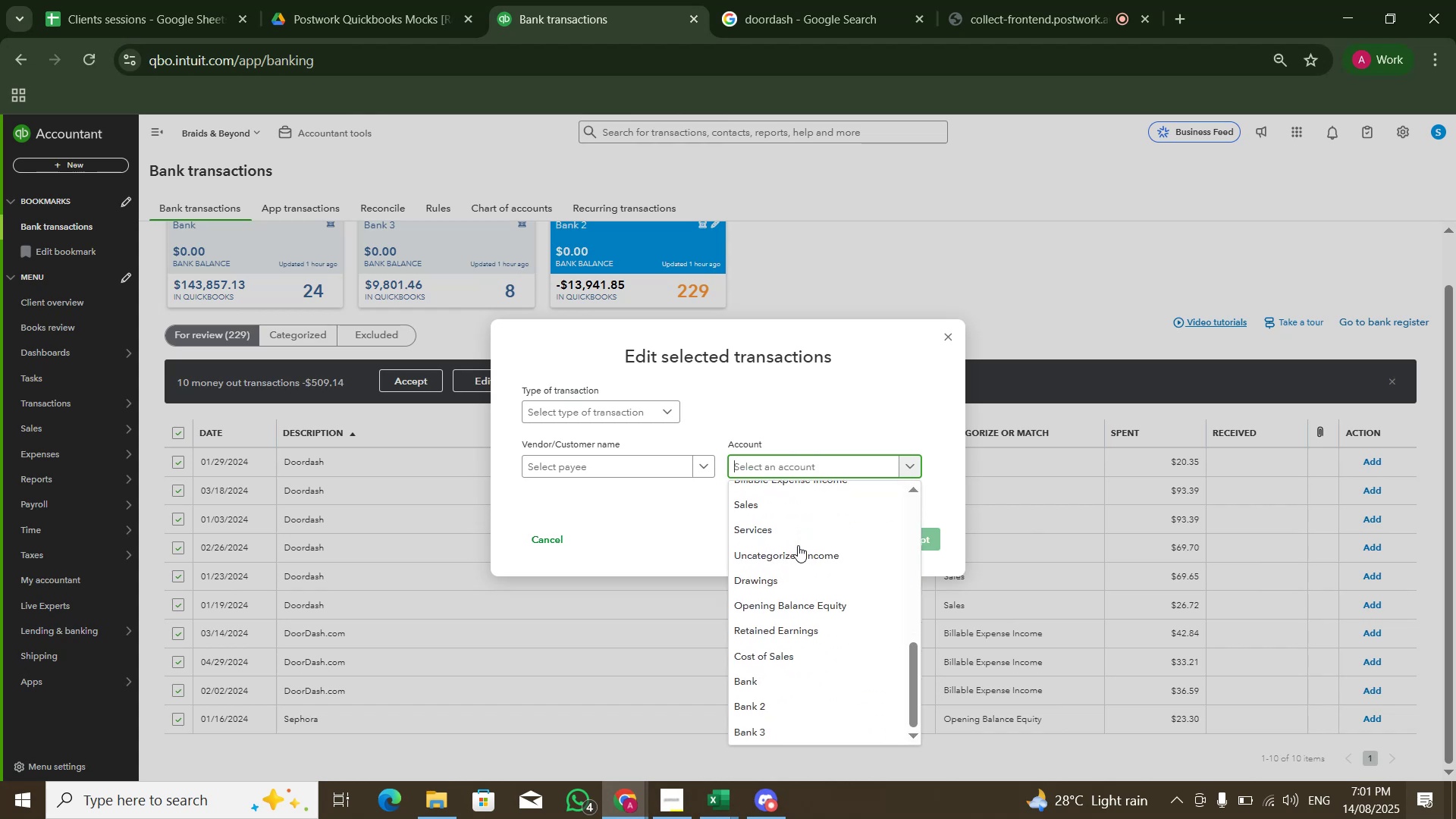 
scroll: coordinate [798, 545], scroll_direction: up, amount: 4.0
 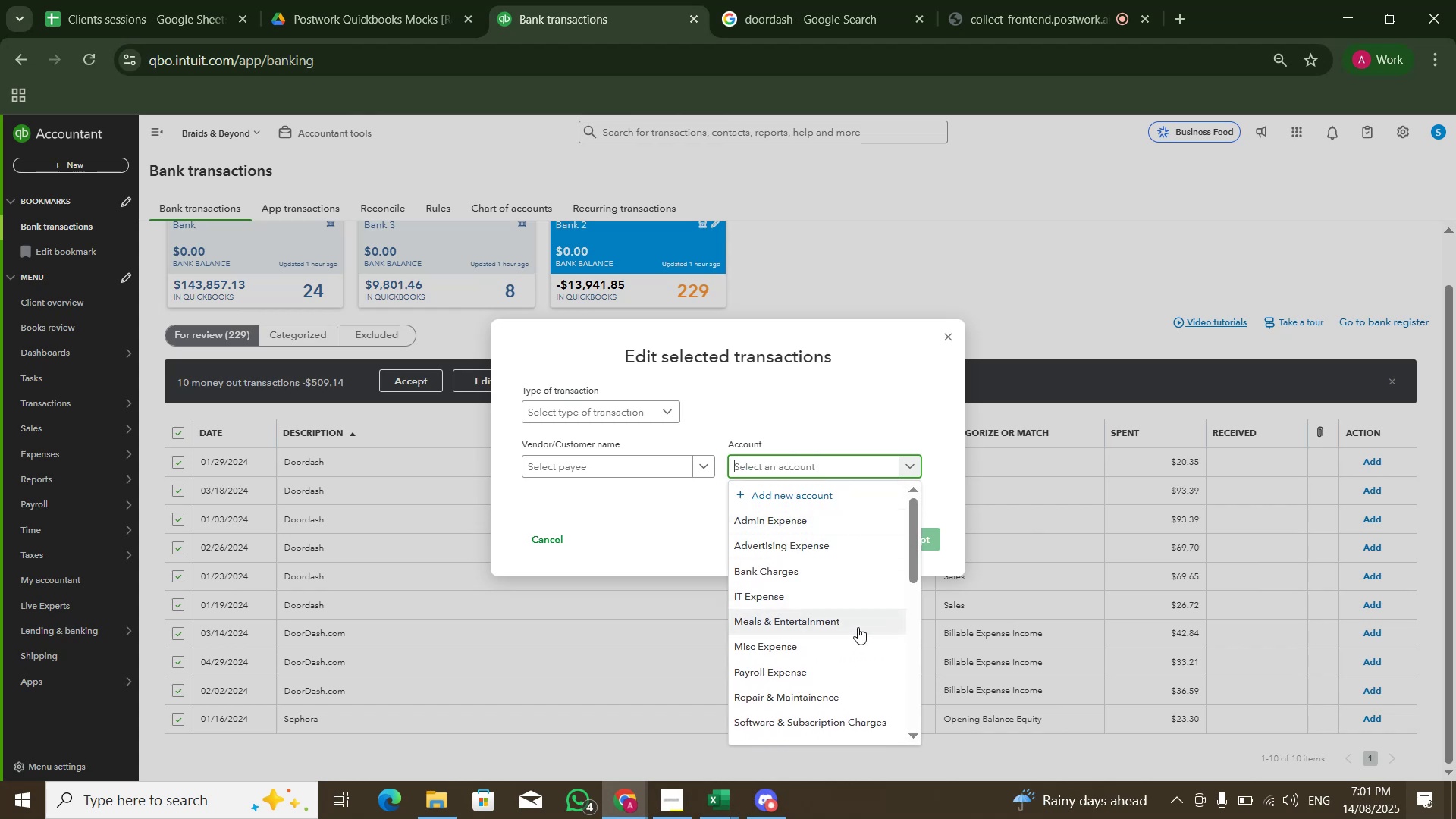 
wait(9.34)
 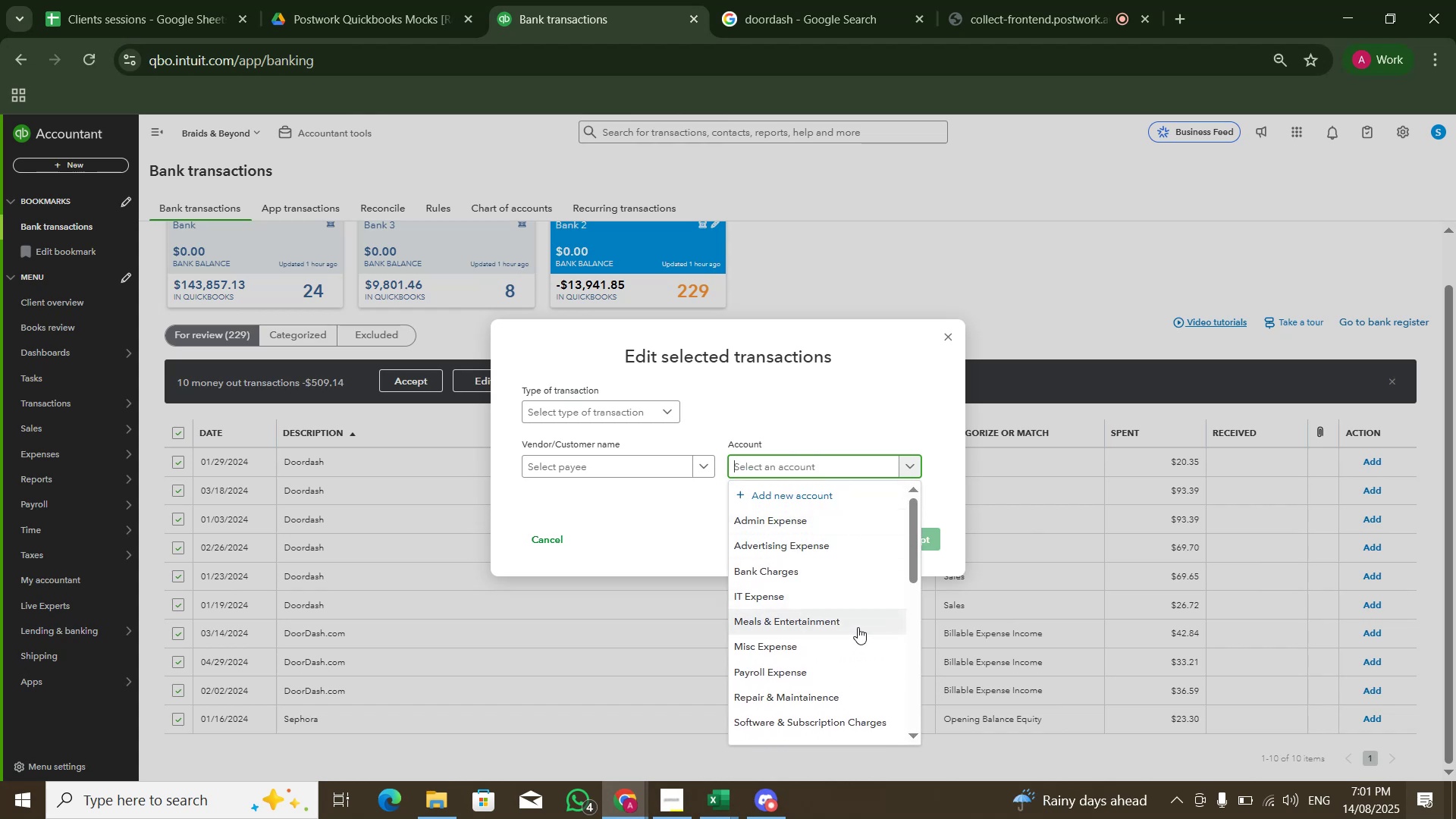 
left_click([844, 498])
 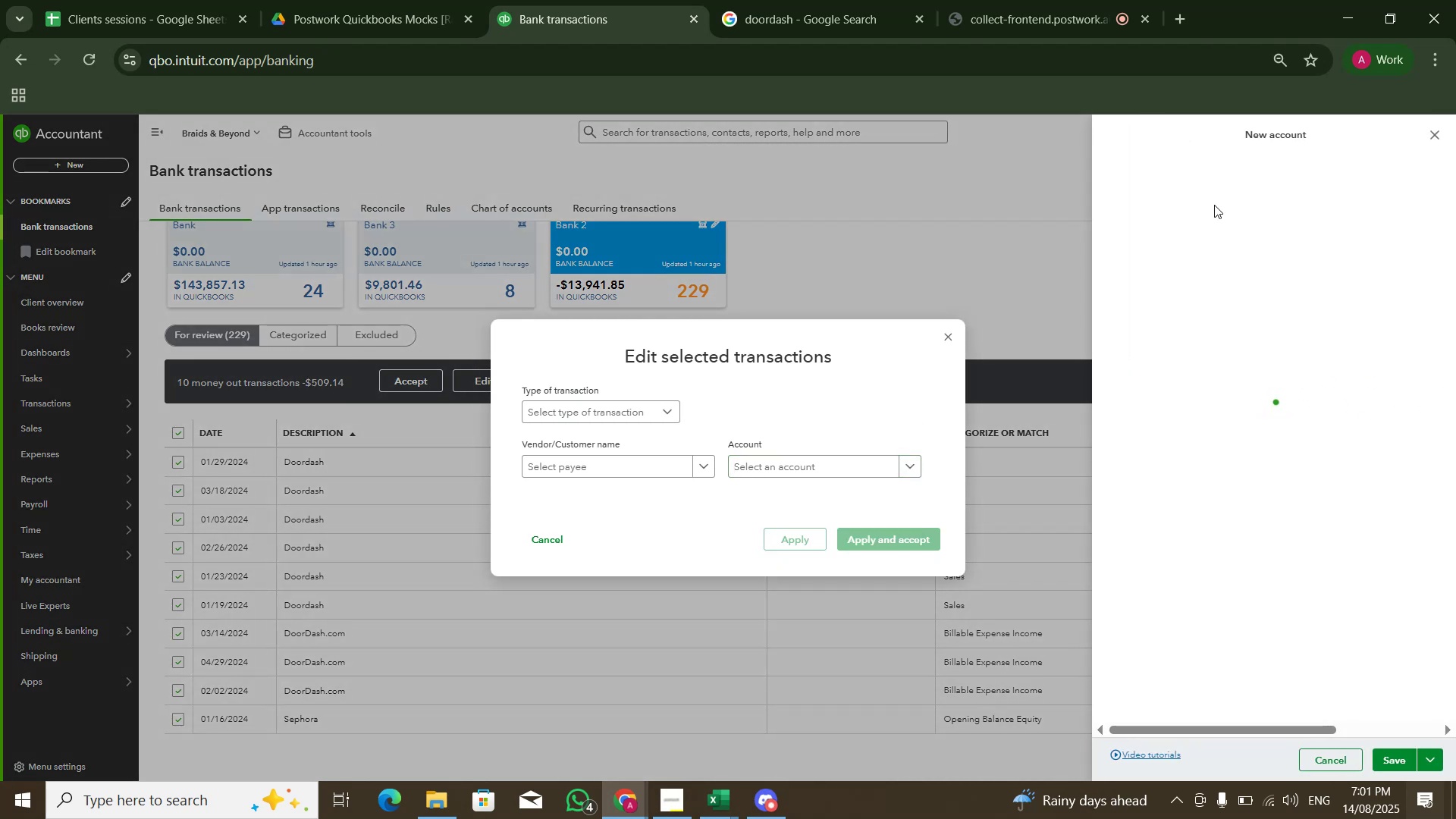 
double_click([1219, 201])
 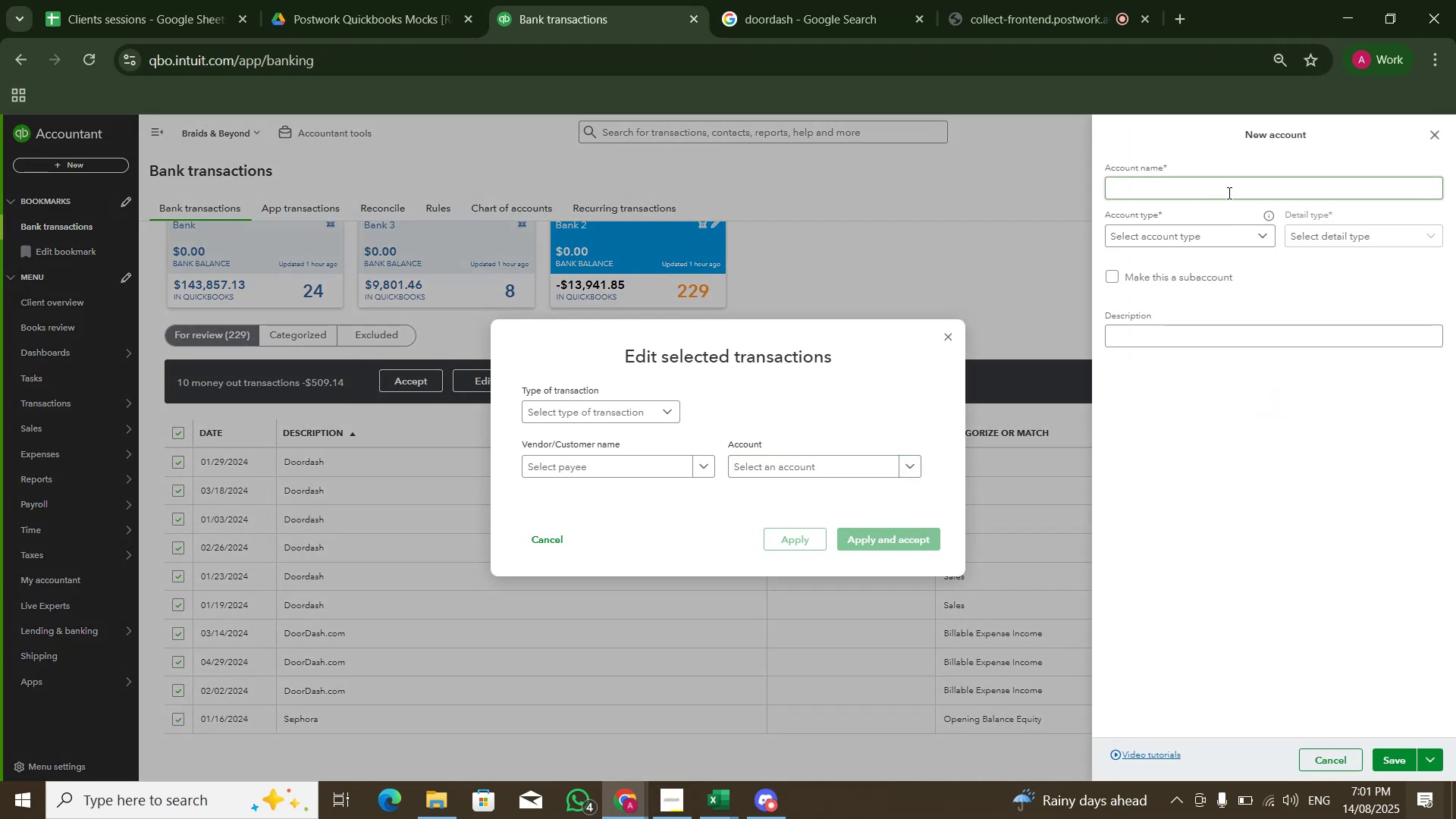 
triple_click([1228, 193])
 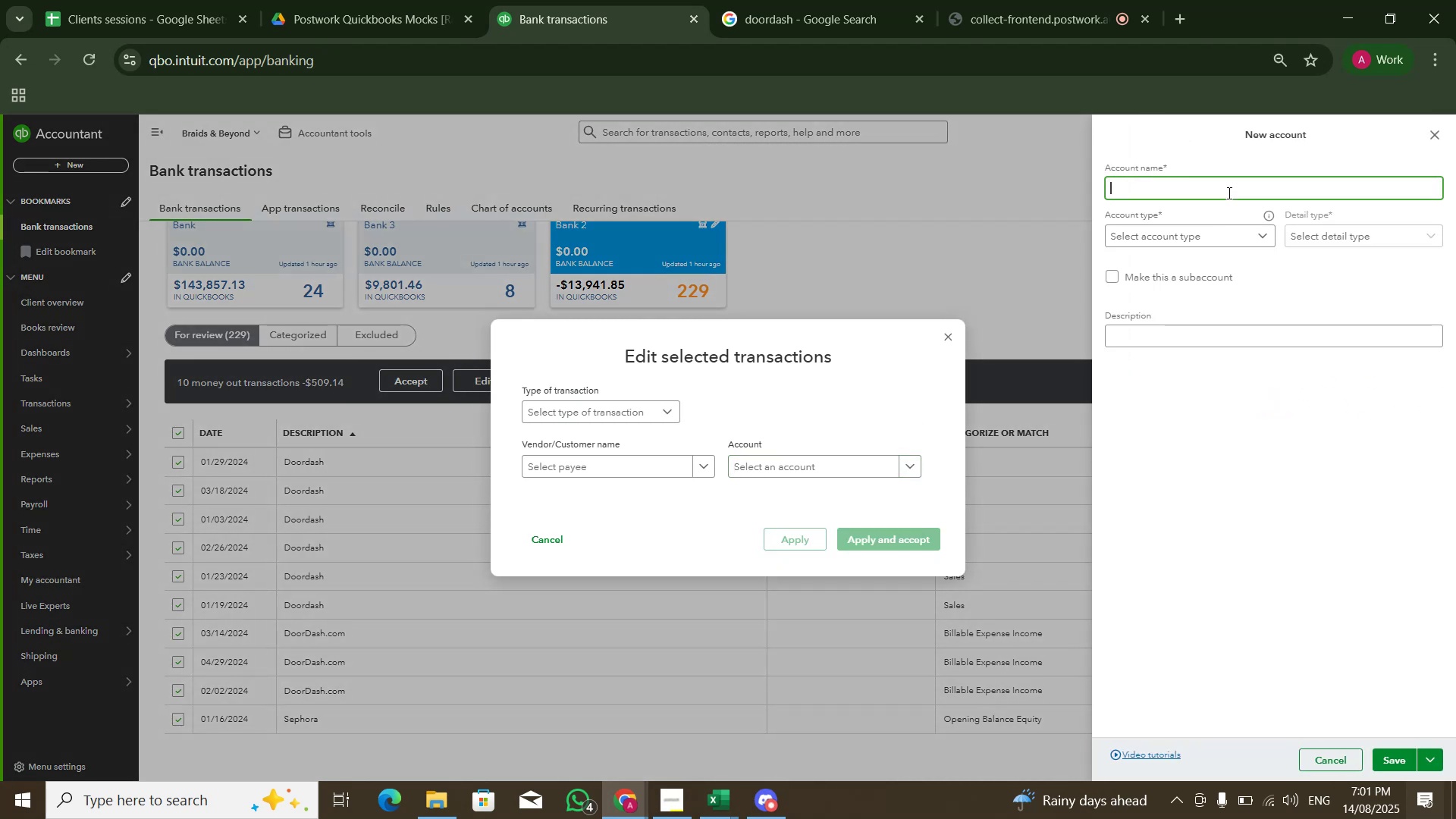 
type(Grc)
key(Backspace)
type(ocery Expense)
 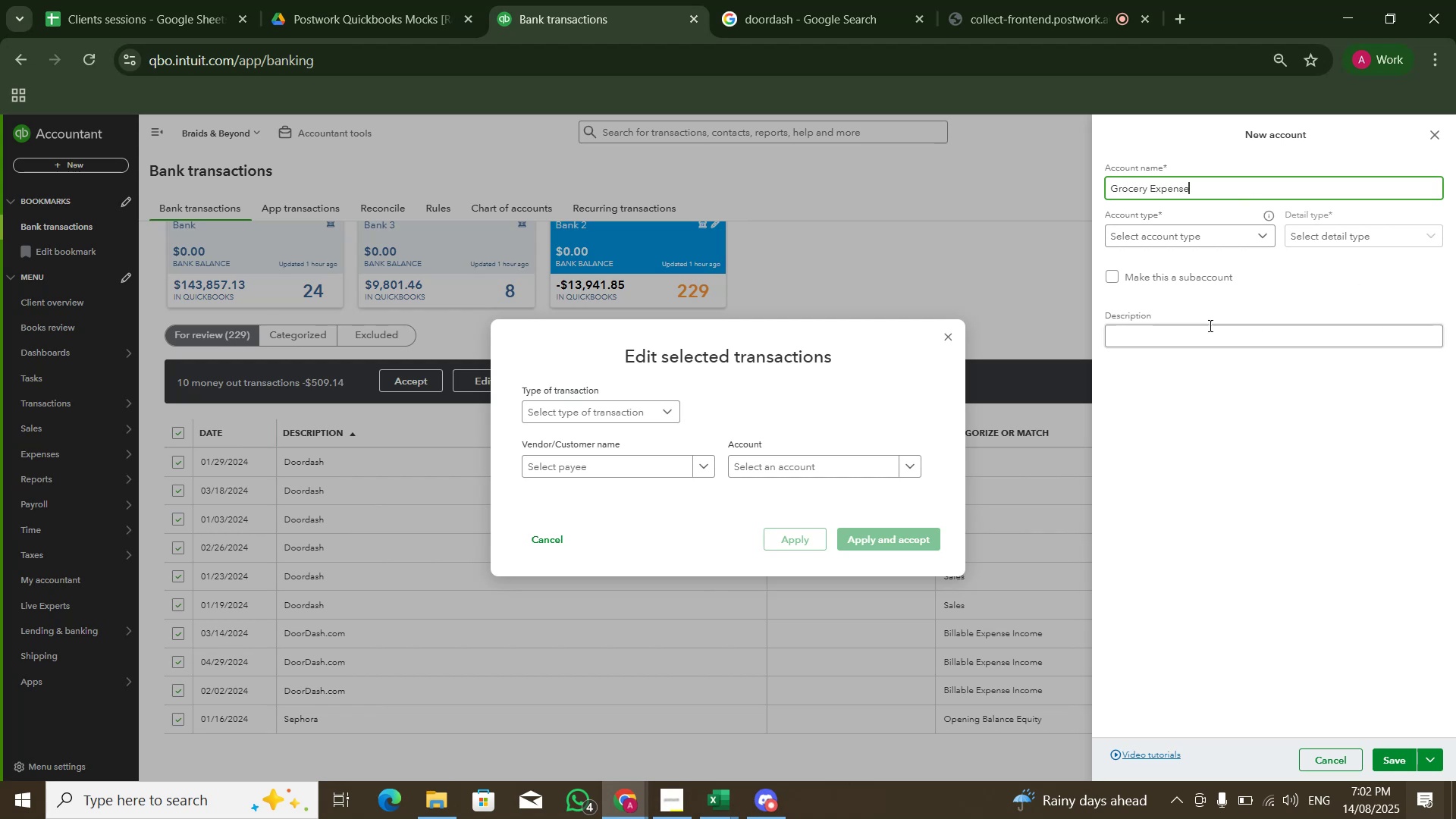 
double_click([1250, 238])
 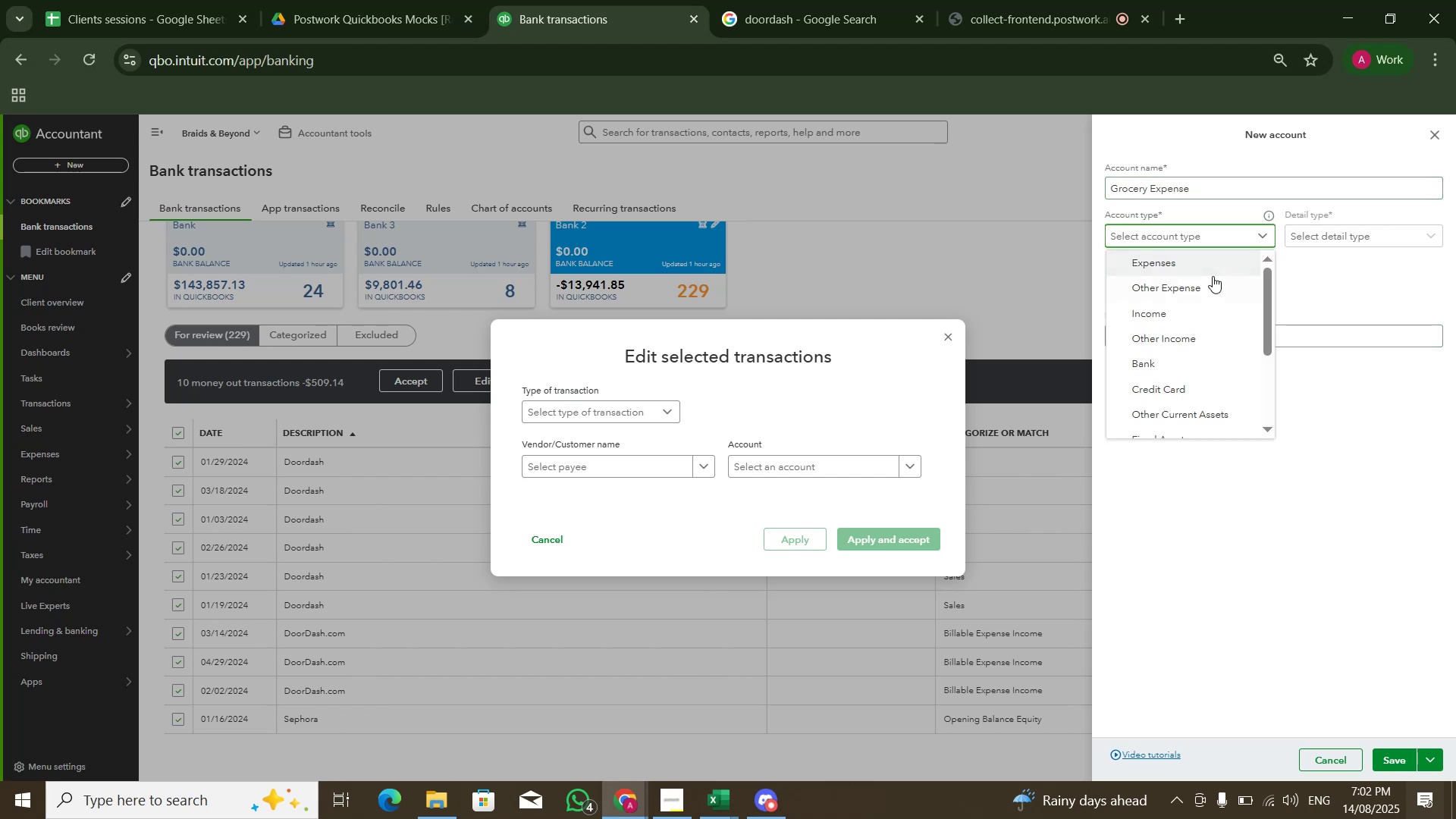 
triple_click([1213, 276])
 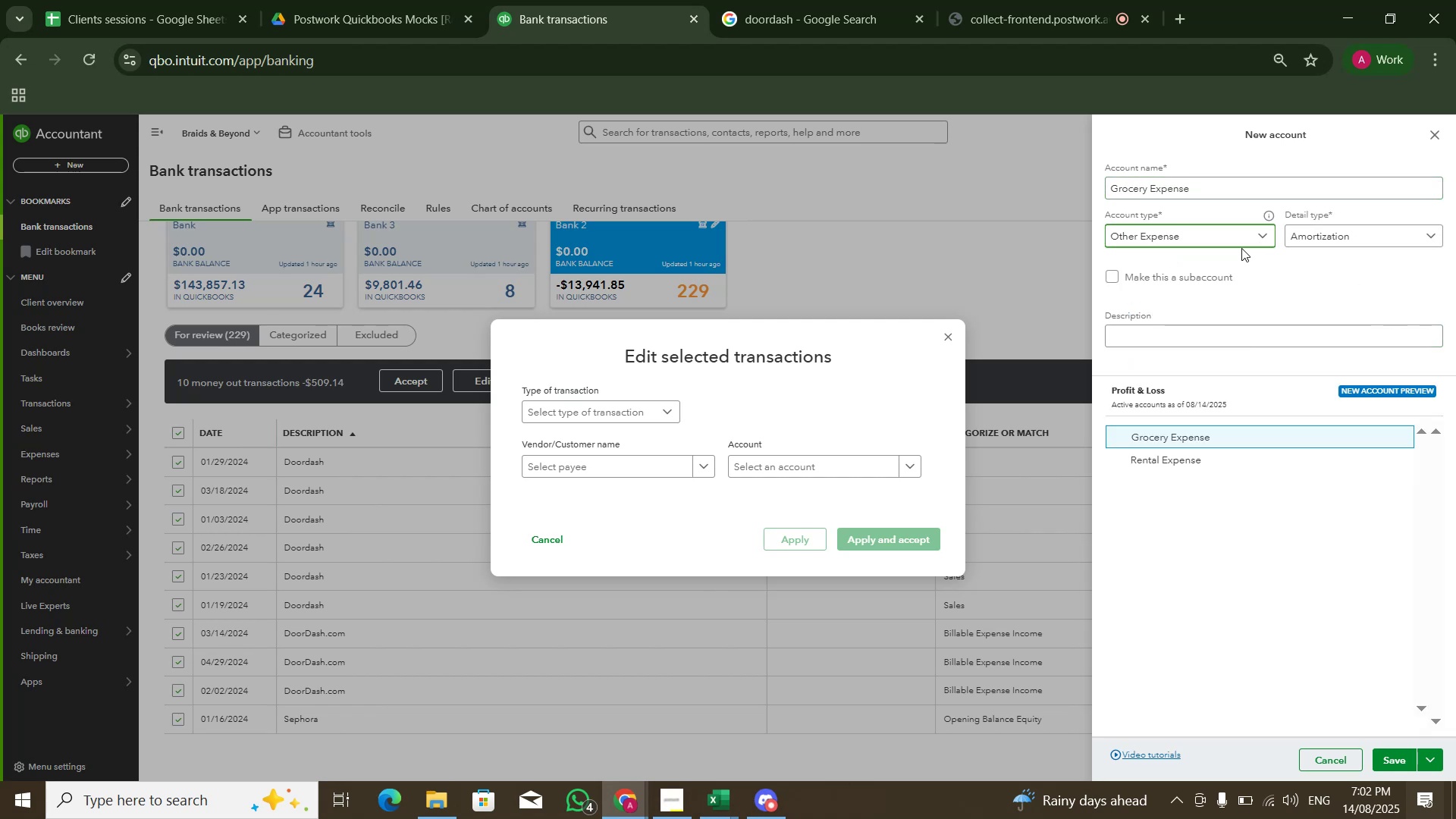 
left_click([1237, 246])
 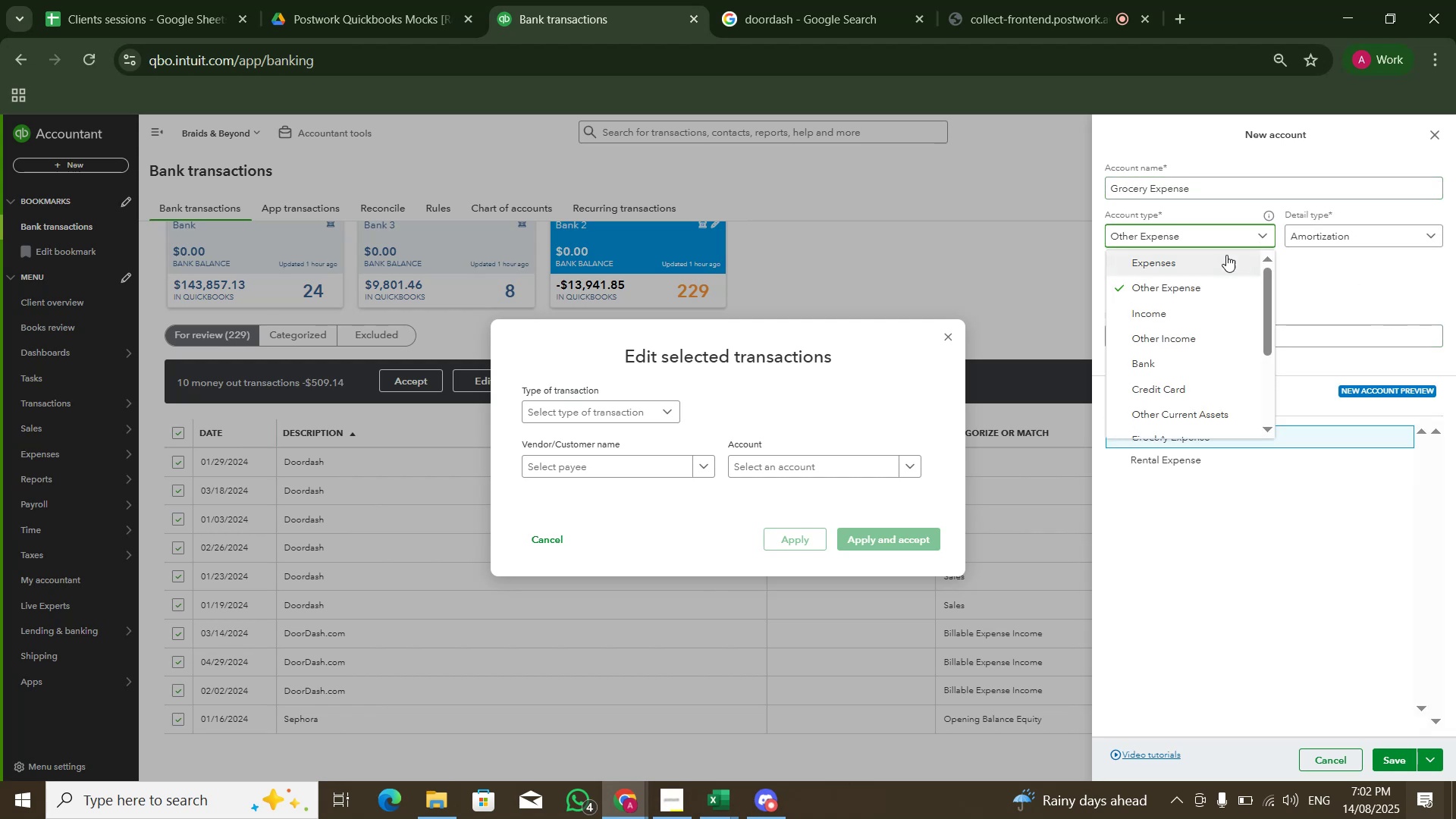 
left_click([1226, 255])
 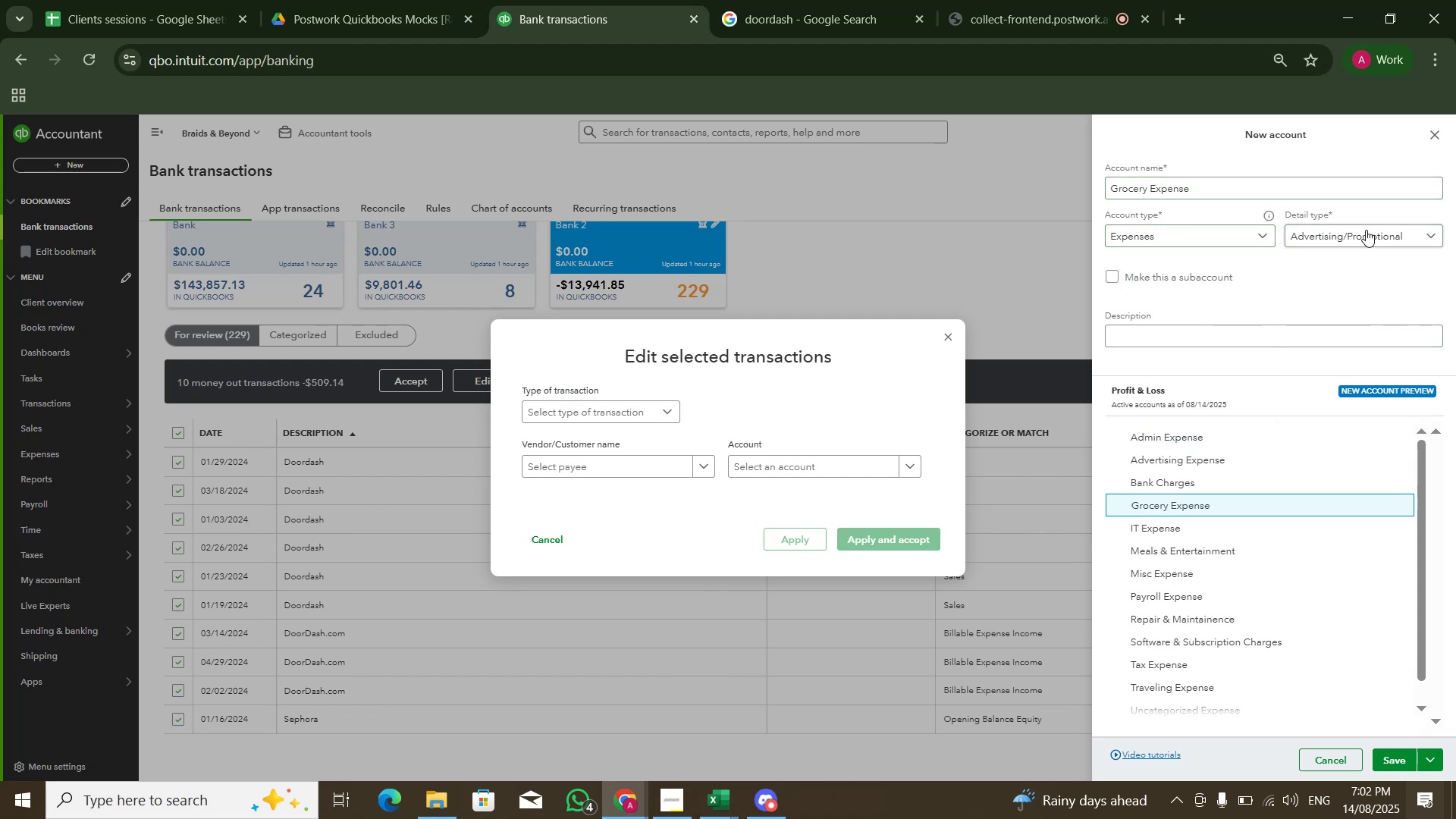 
triple_click([1363, 240])
 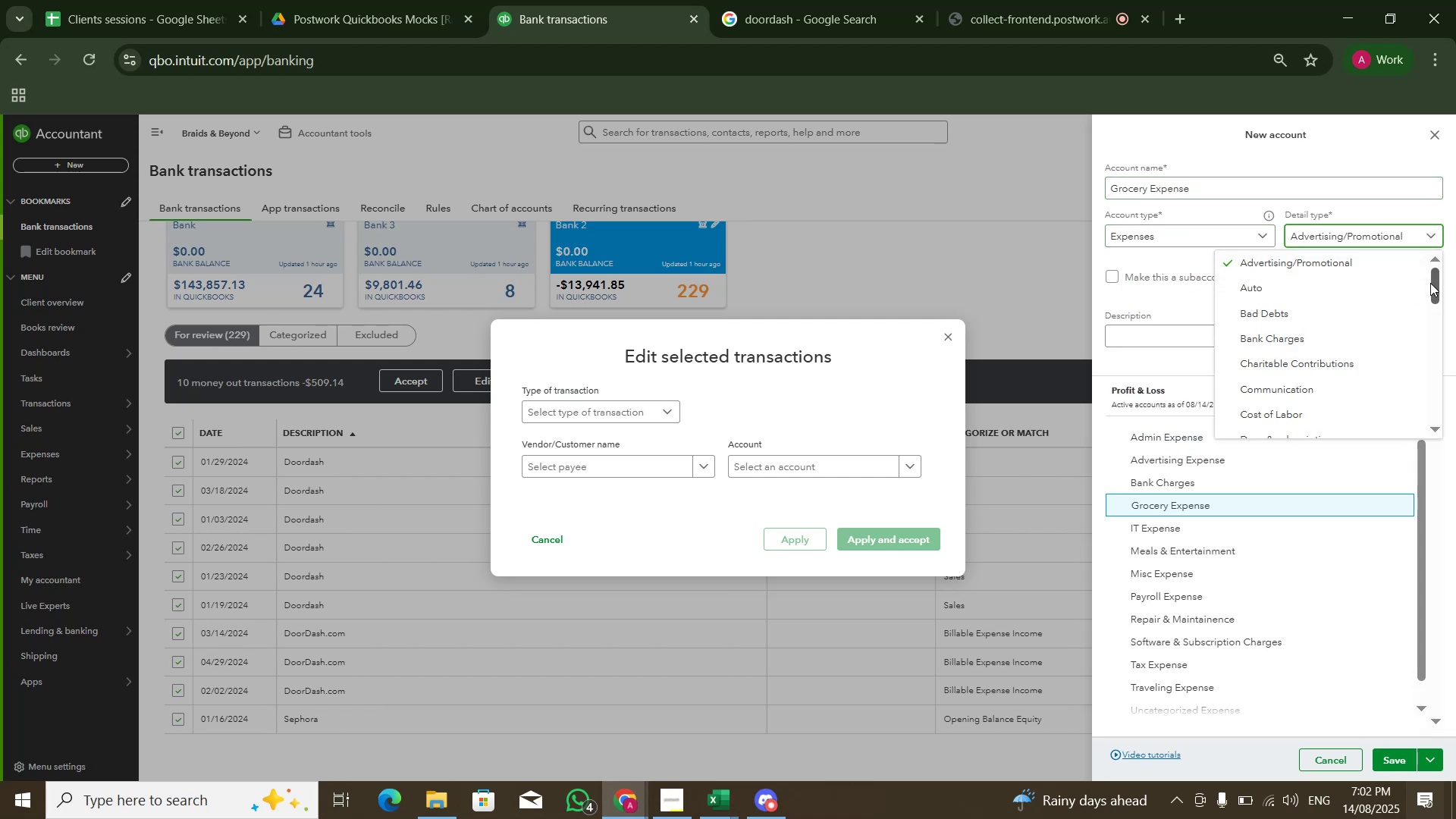 
left_click_drag(start_coordinate=[1430, 283], to_coordinate=[1442, 322])
 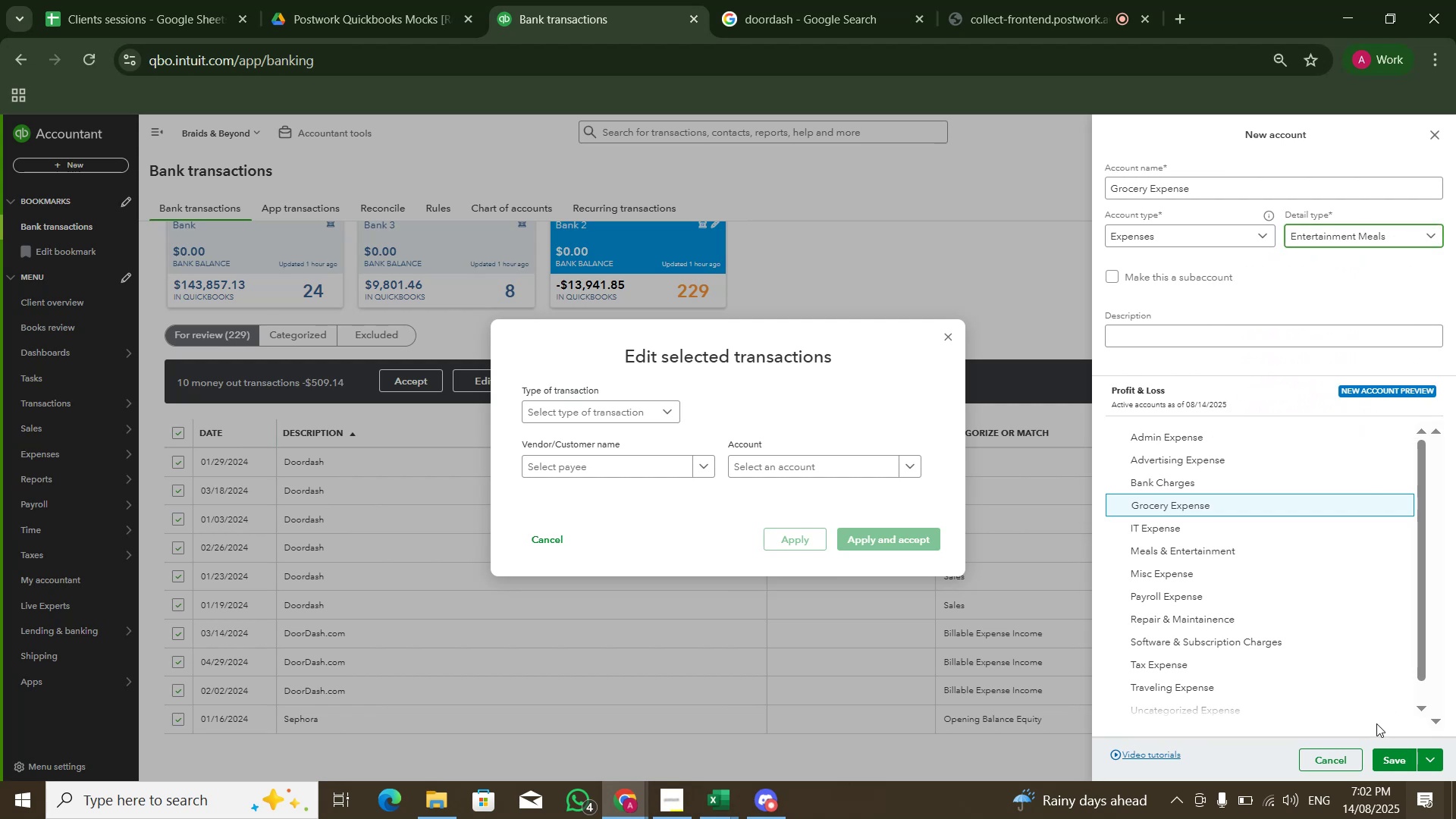 
left_click([1382, 757])
 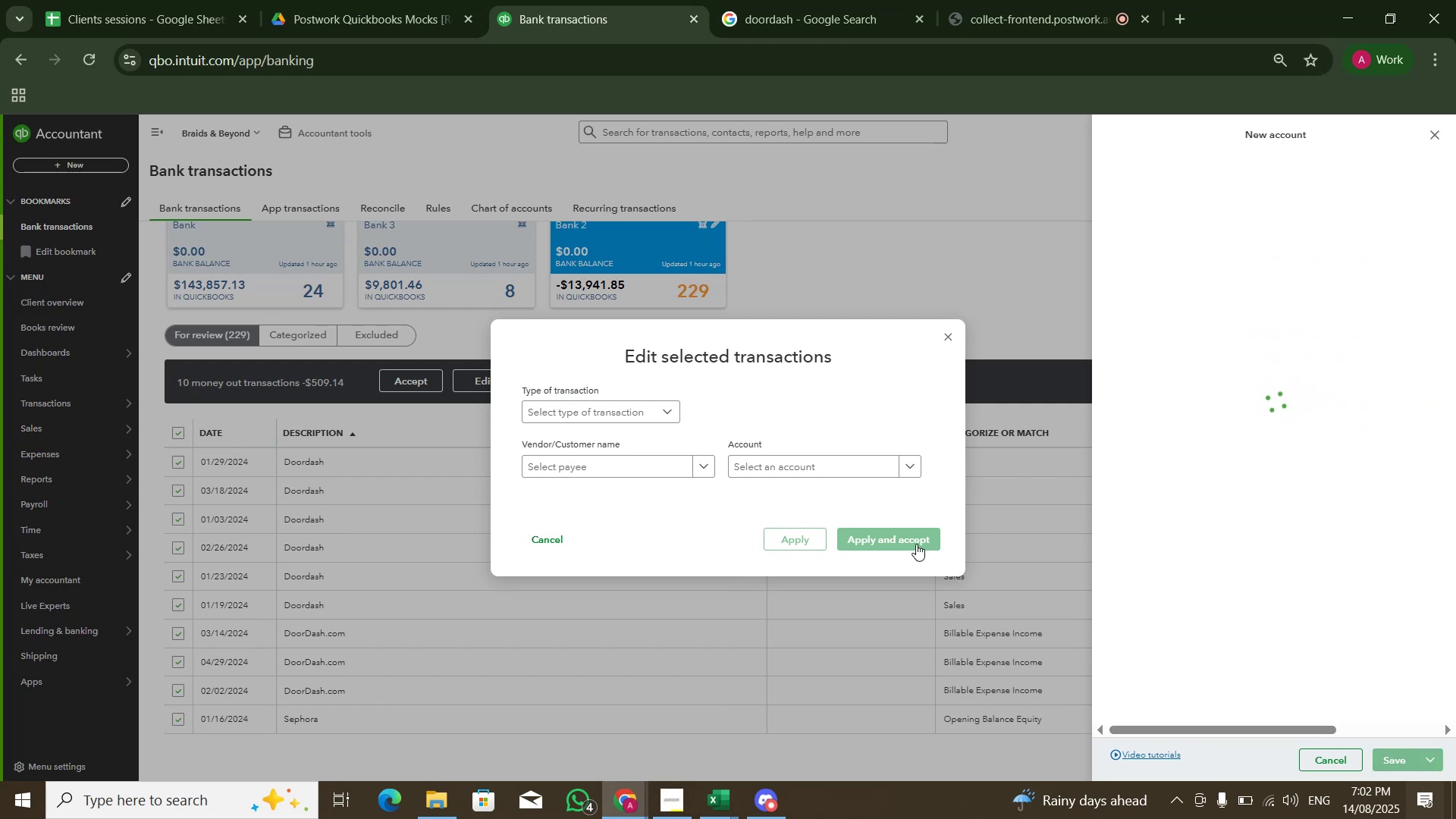 
left_click([915, 544])
 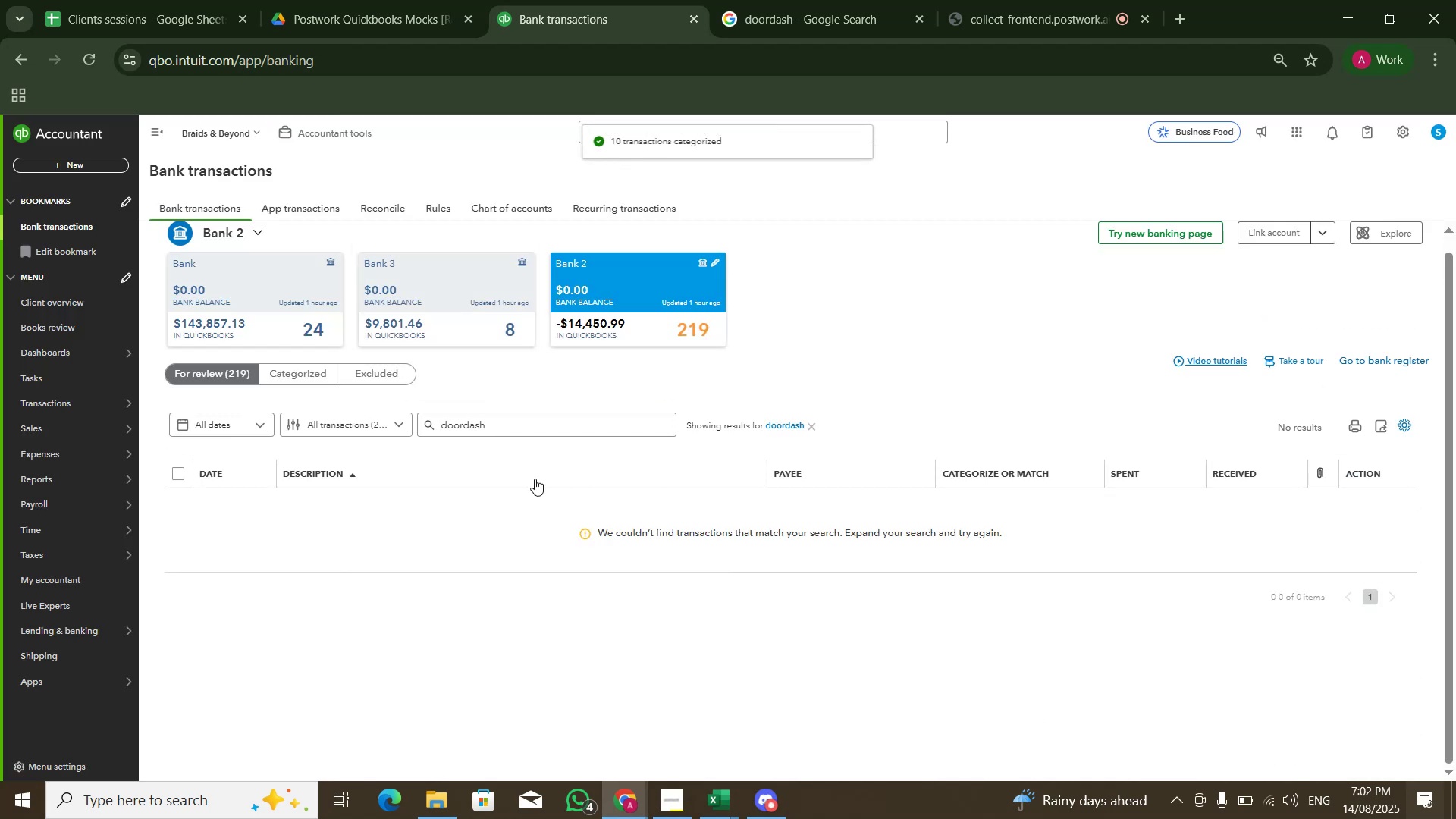 
left_click([312, 378])
 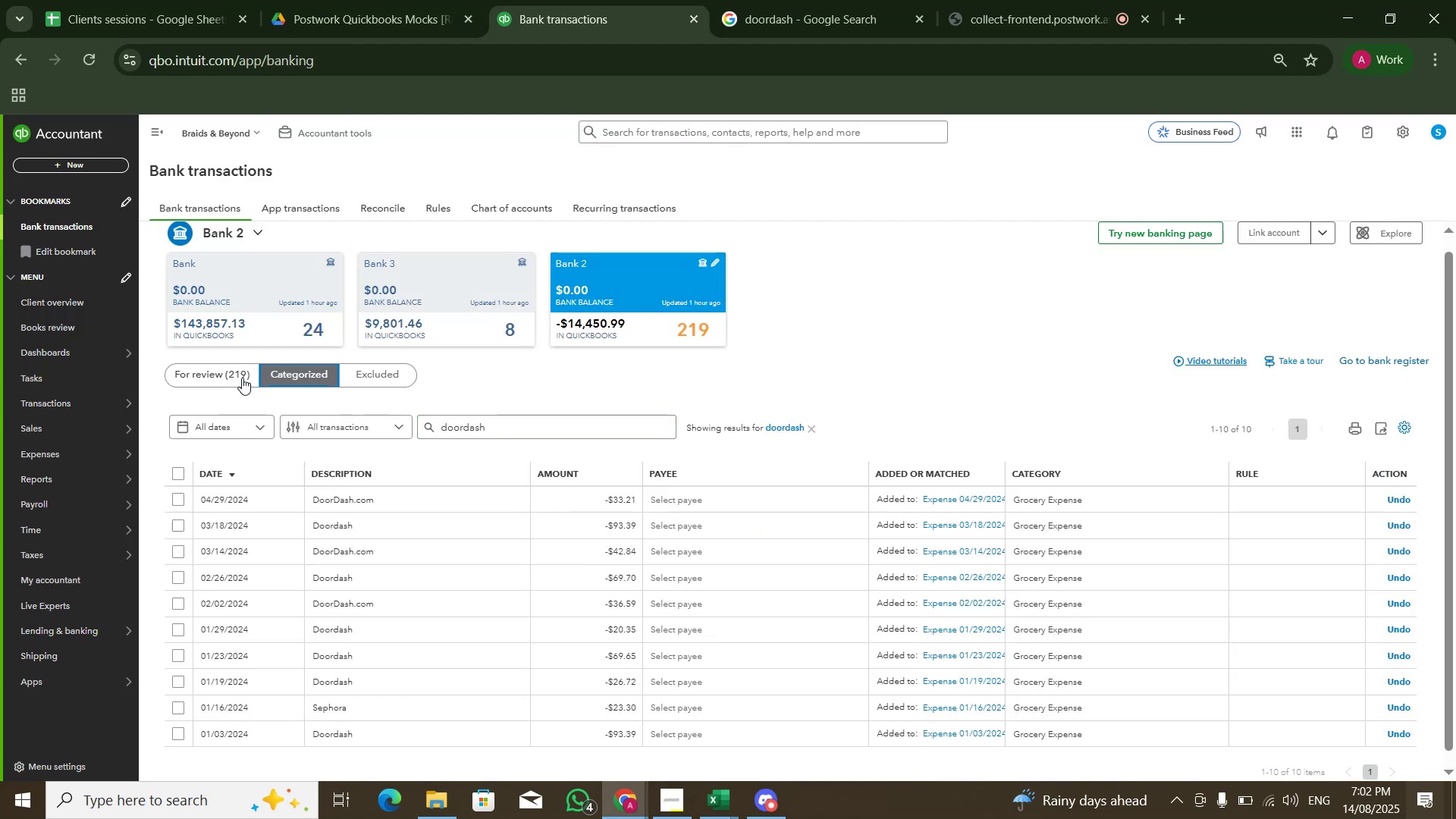 
left_click([242, 378])
 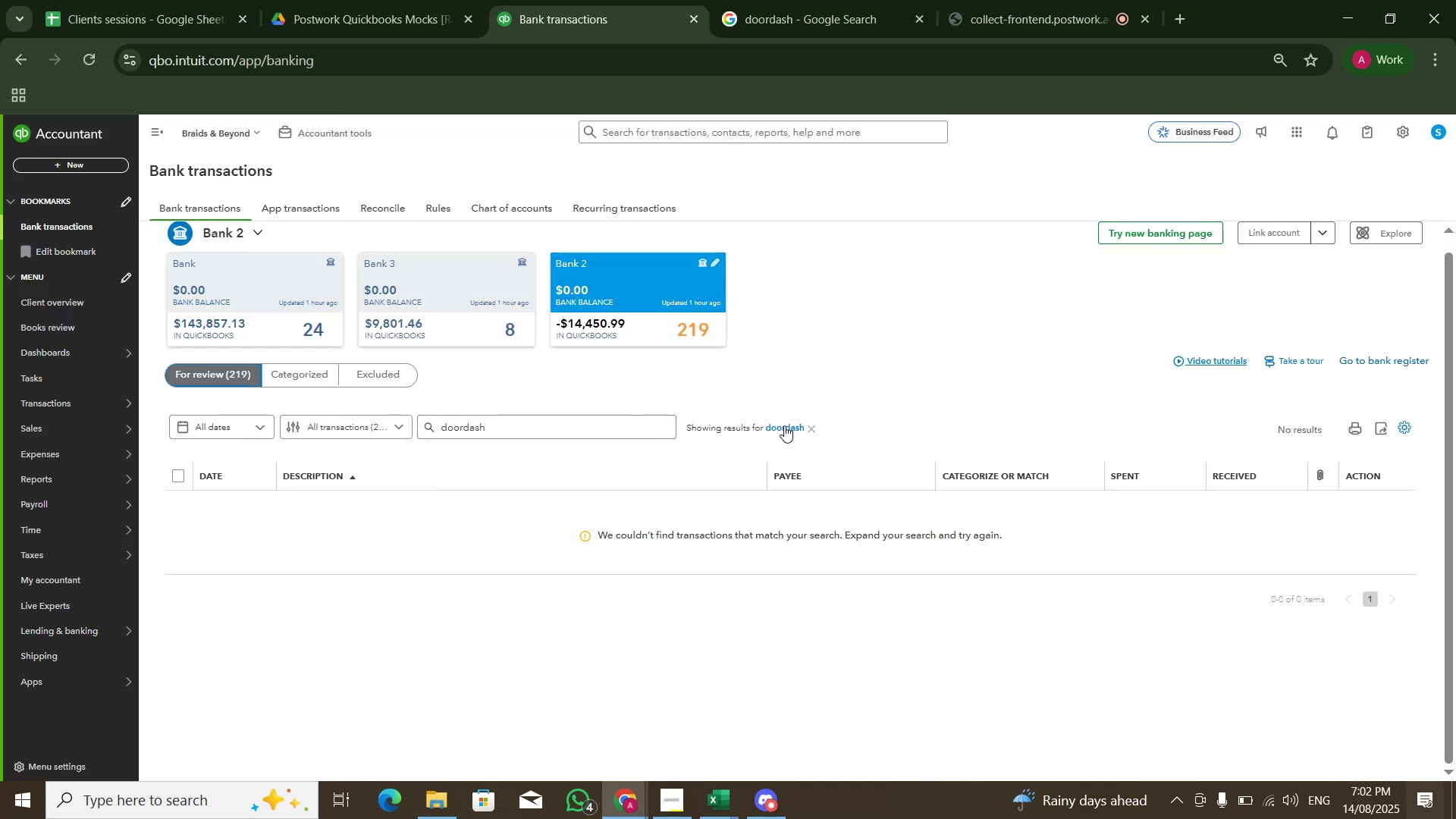 
left_click([805, 428])
 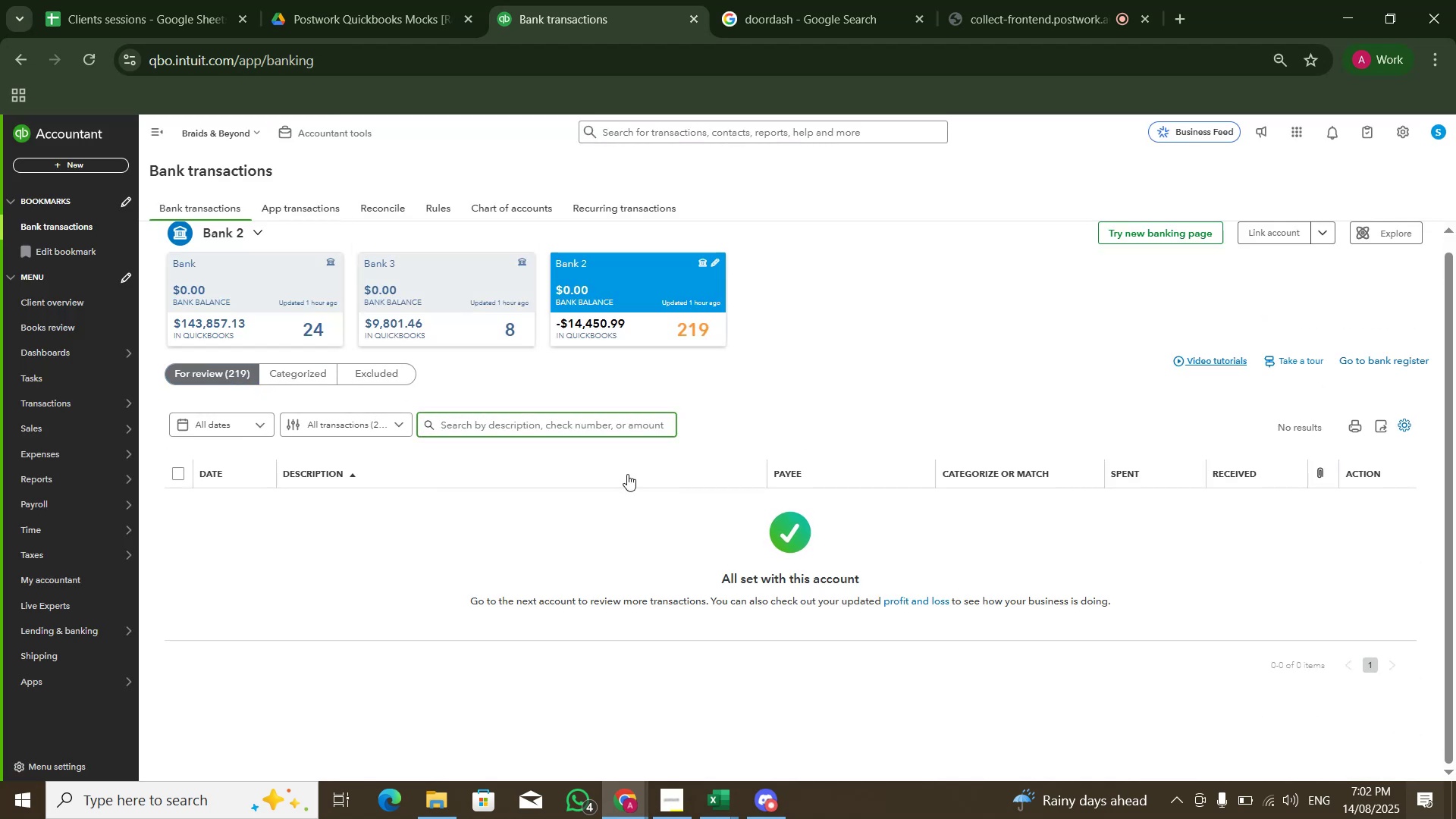 
scroll: coordinate [504, 517], scroll_direction: down, amount: 15.0
 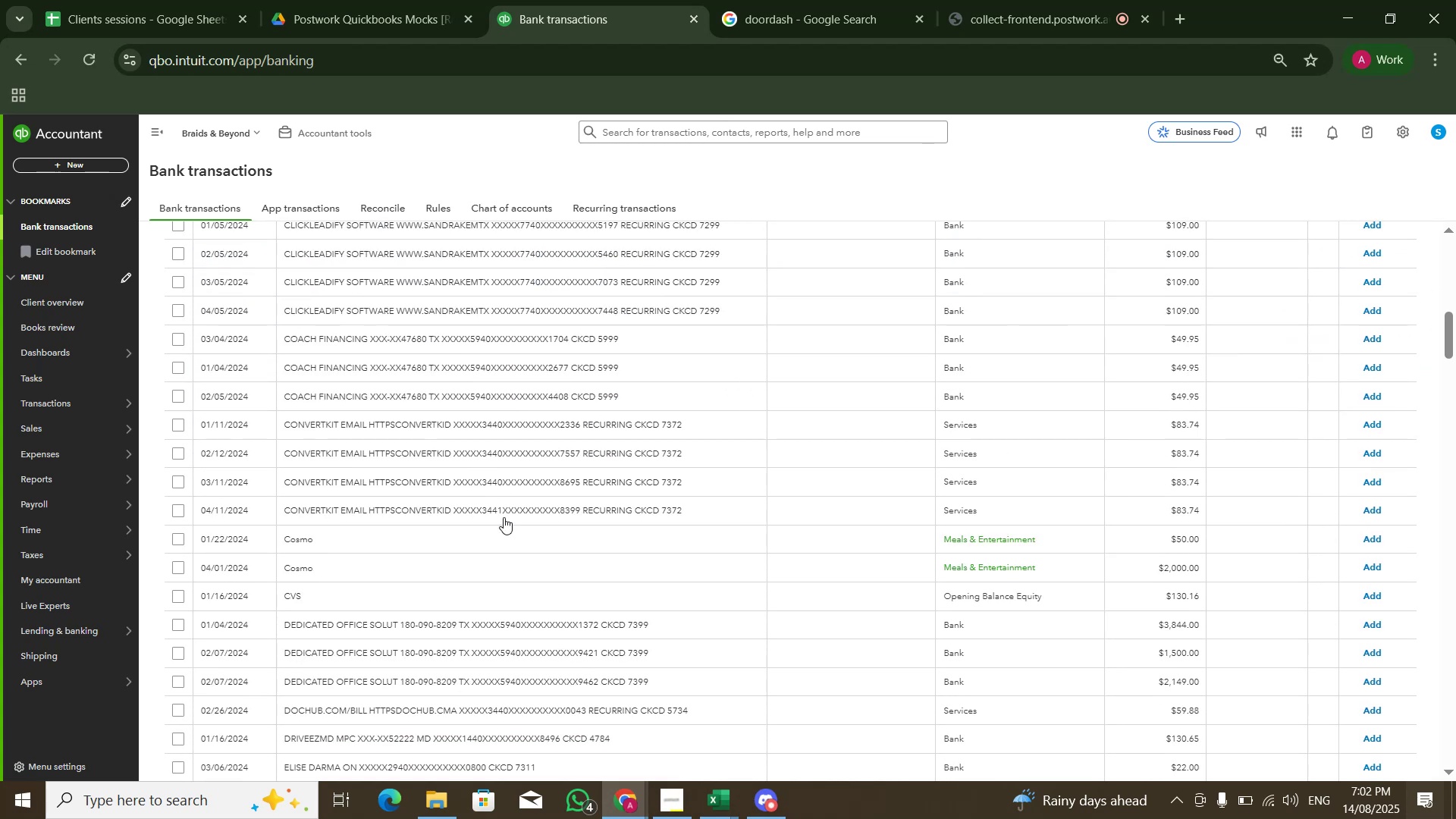 
scroll: coordinate [585, 442], scroll_direction: up, amount: 4.0
 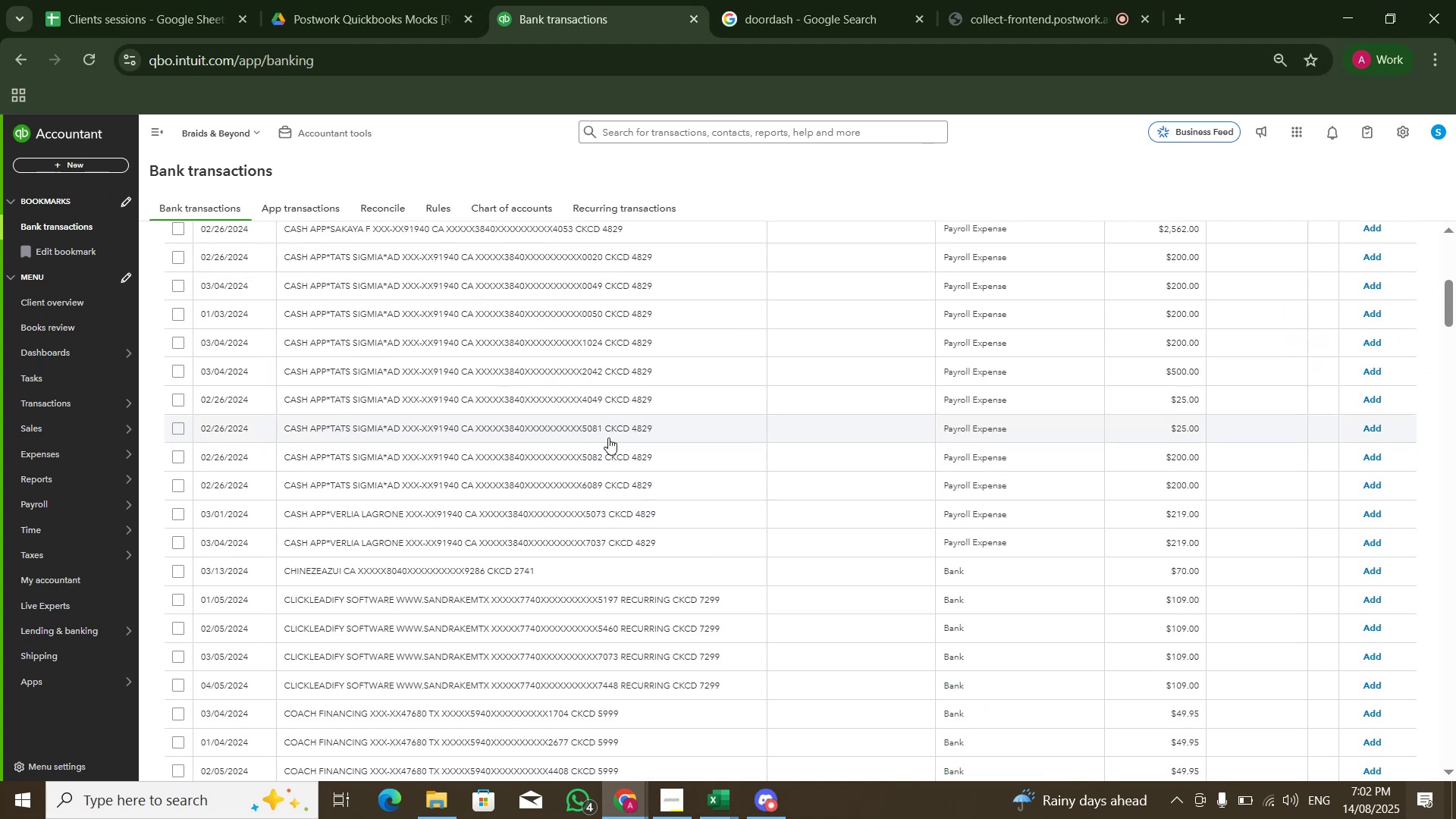 
scroll: coordinate [619, 509], scroll_direction: down, amount: 36.0
 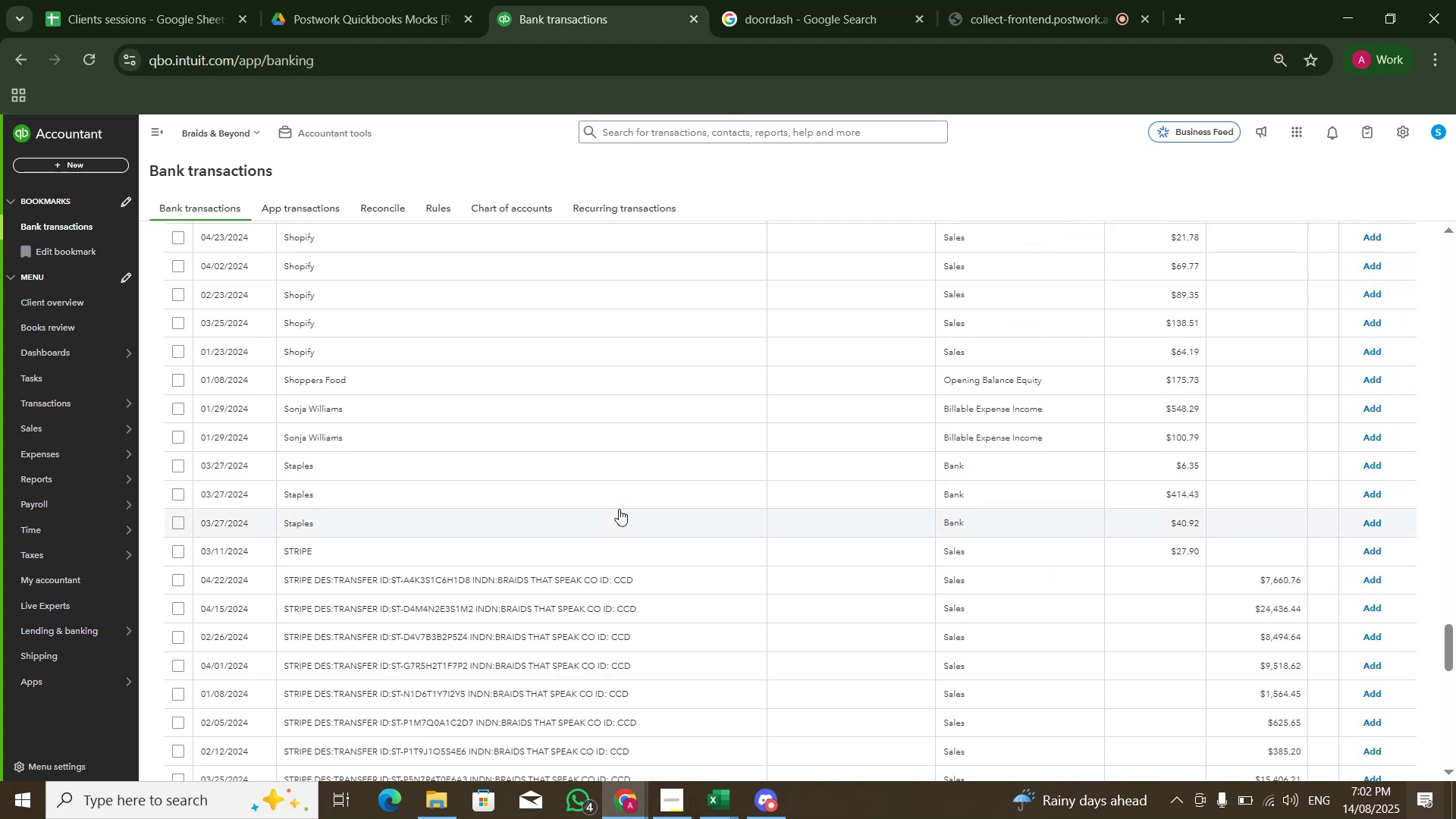 
scroll: coordinate [619, 509], scroll_direction: up, amount: 55.0
 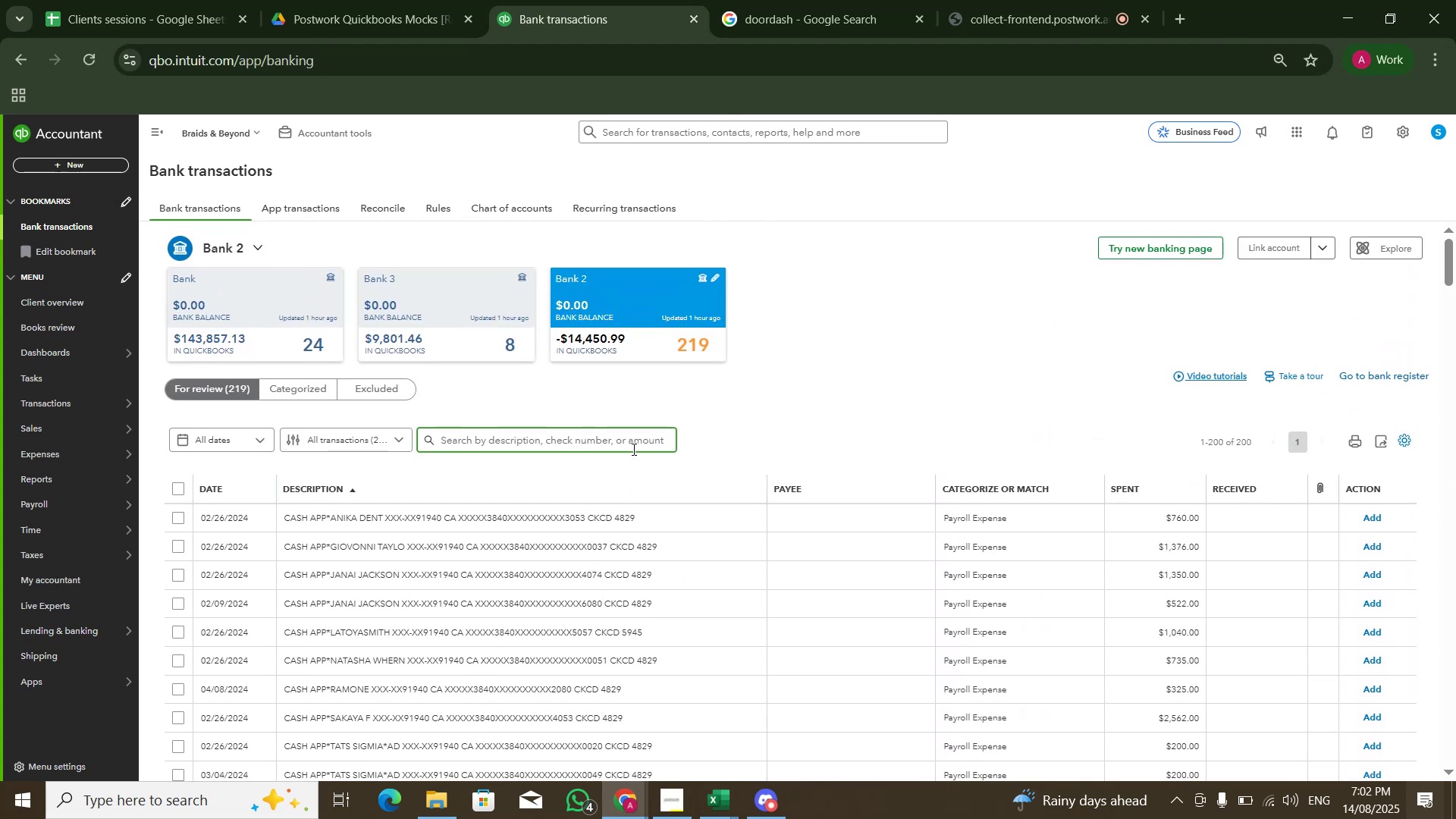 
type(goo)
key(Backspace)
type(dadd)
 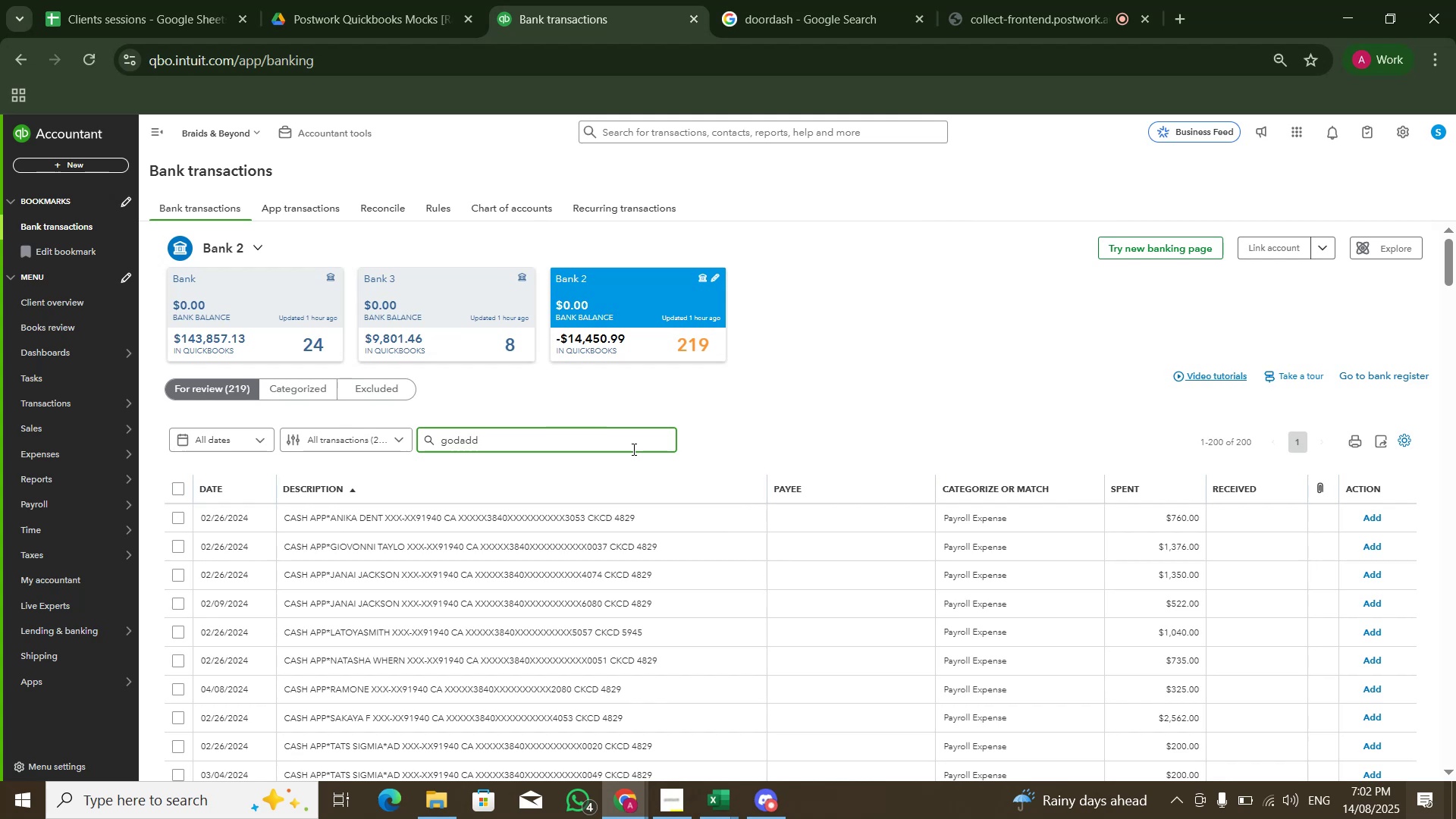 
key(Enter)
 